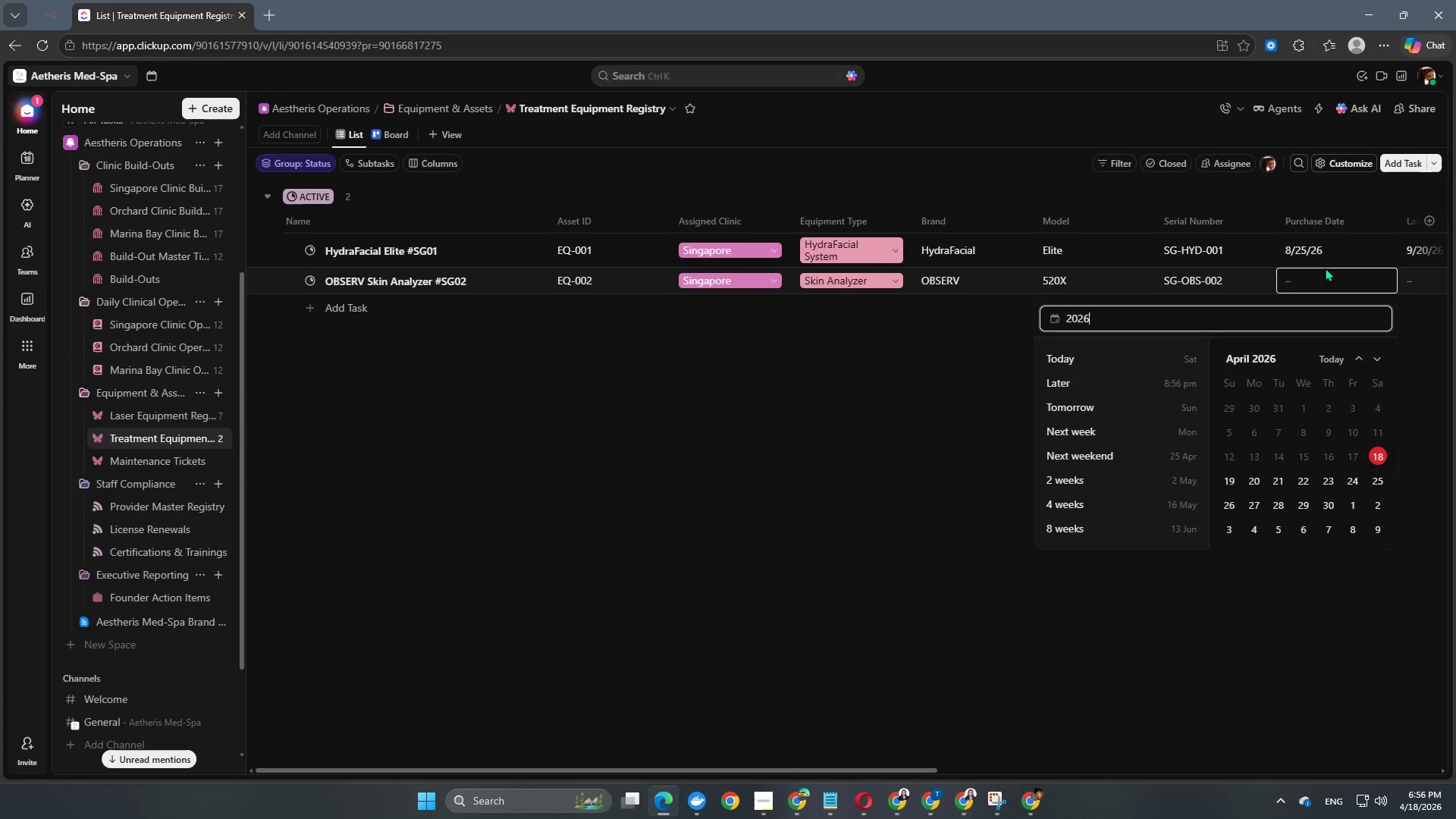 
key(Numpad6)
 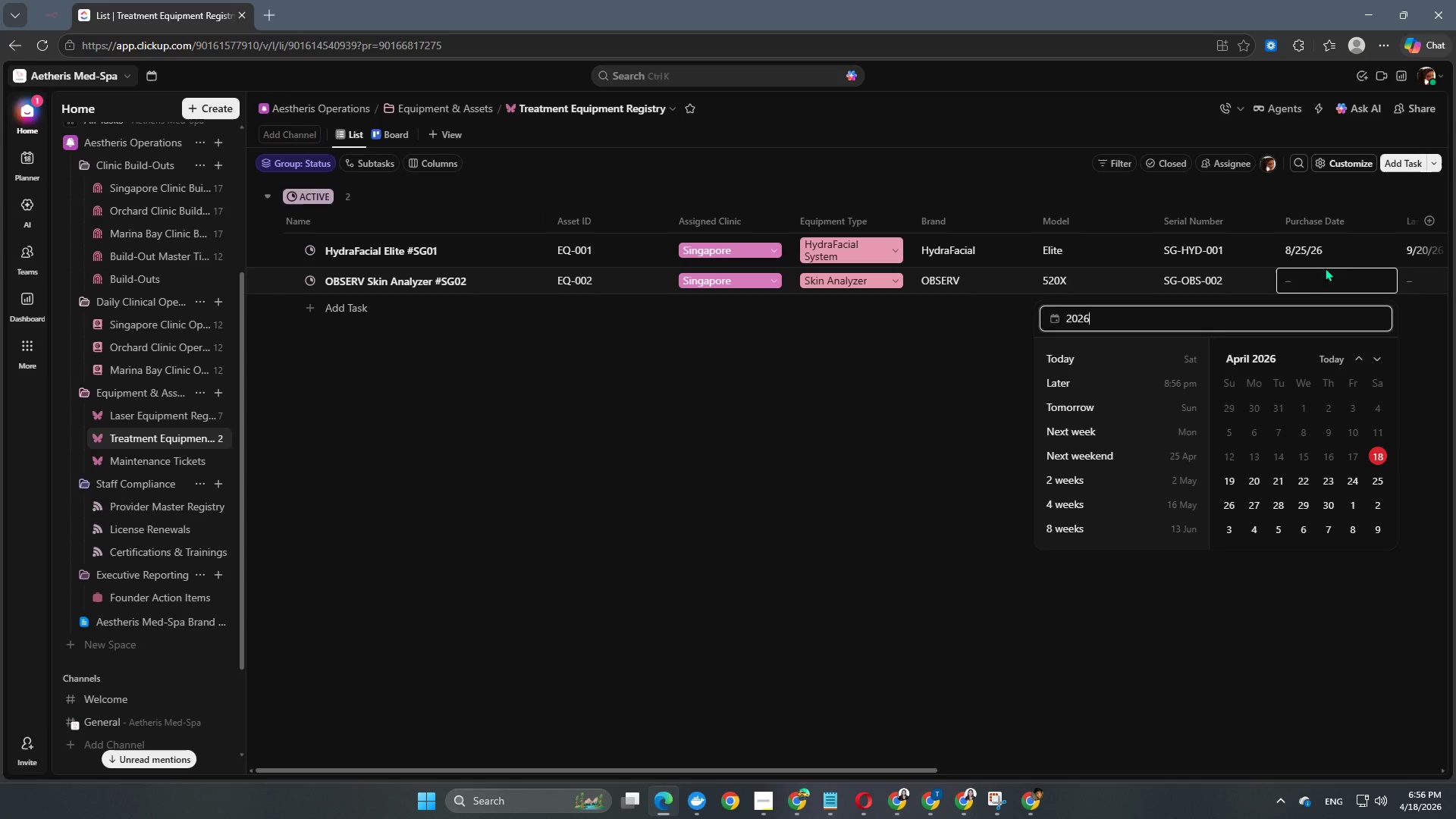 
key(NumpadSubtract)
 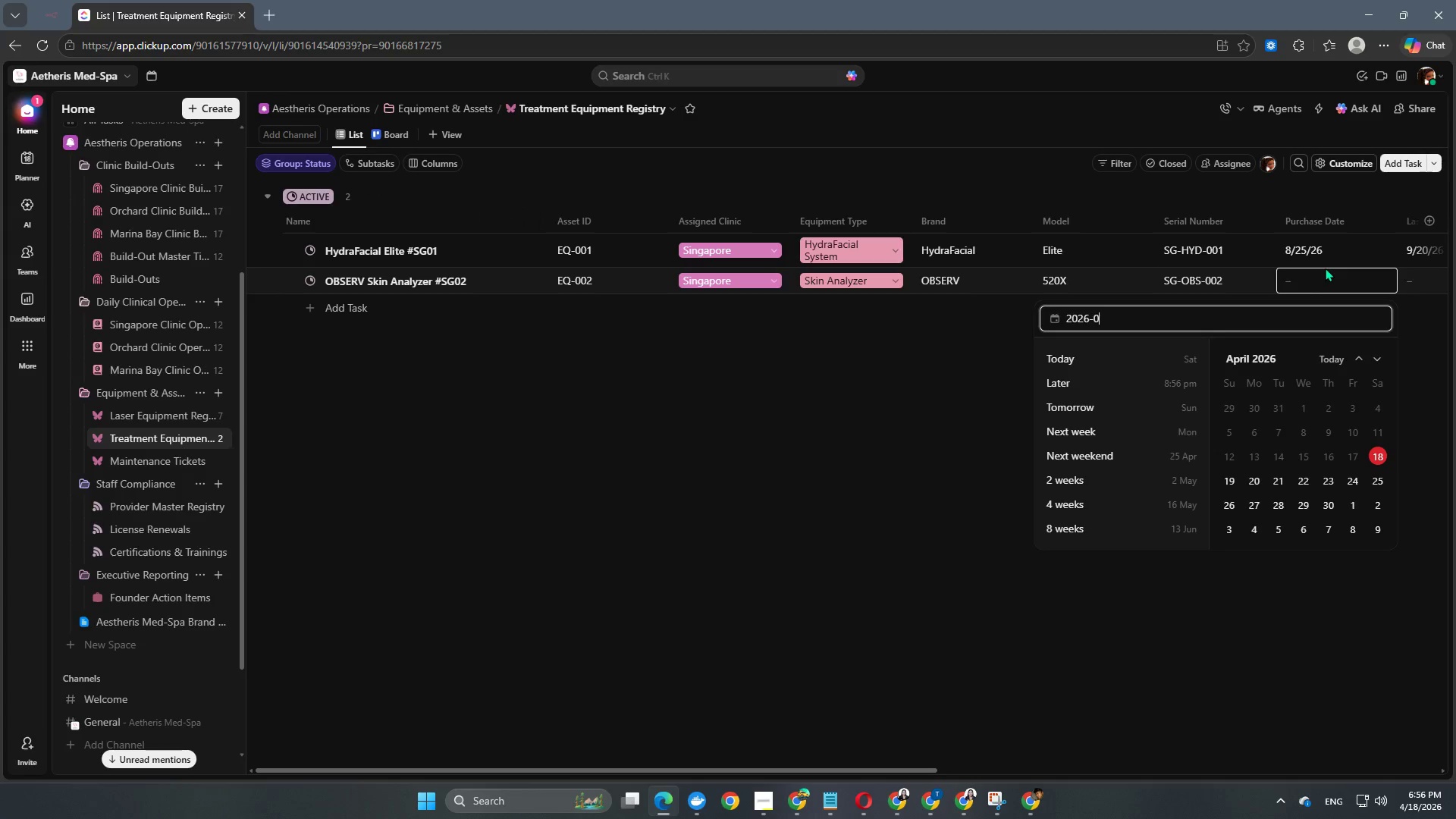 
key(Numpad0)
 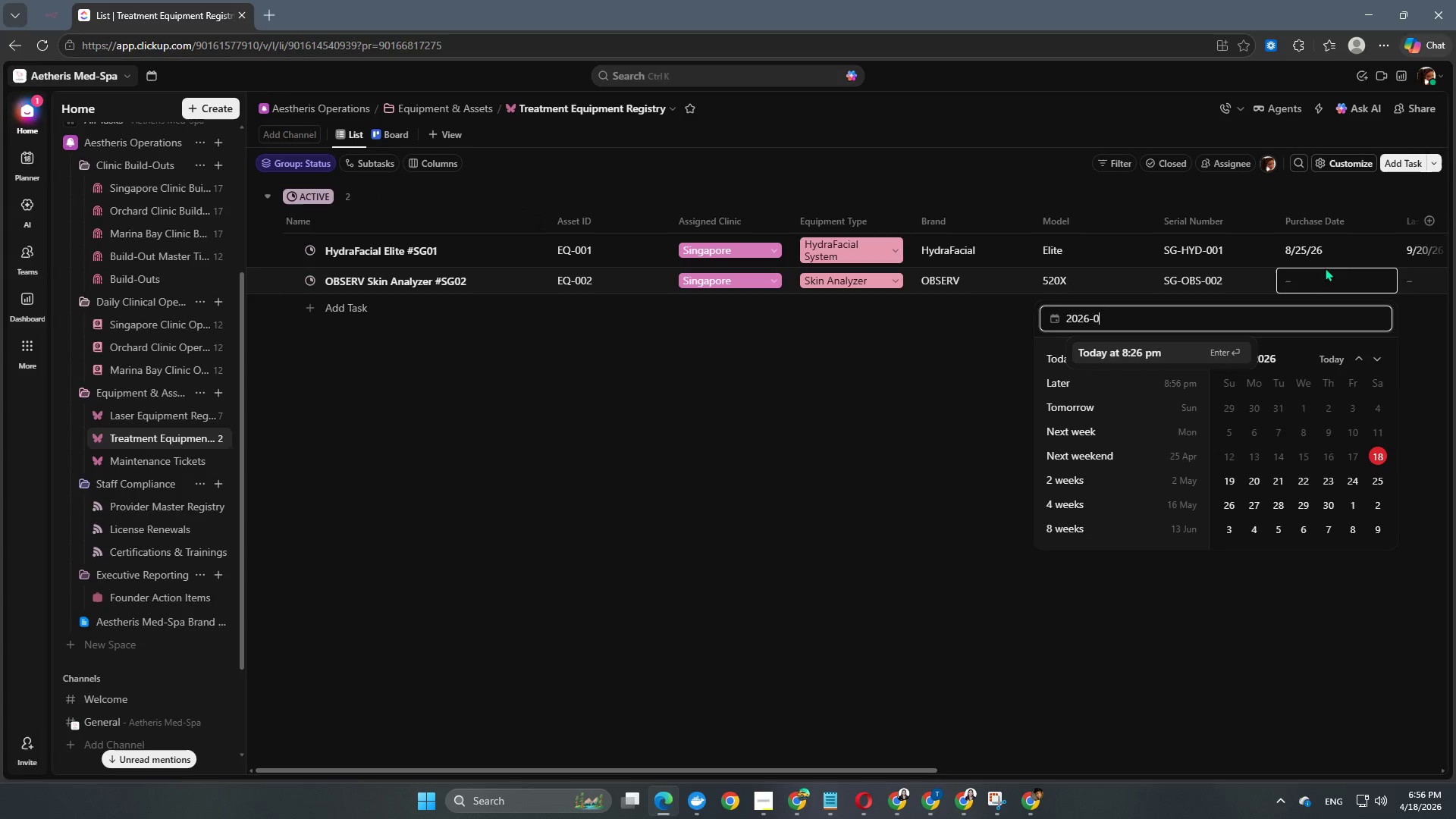 
key(Numpad8)
 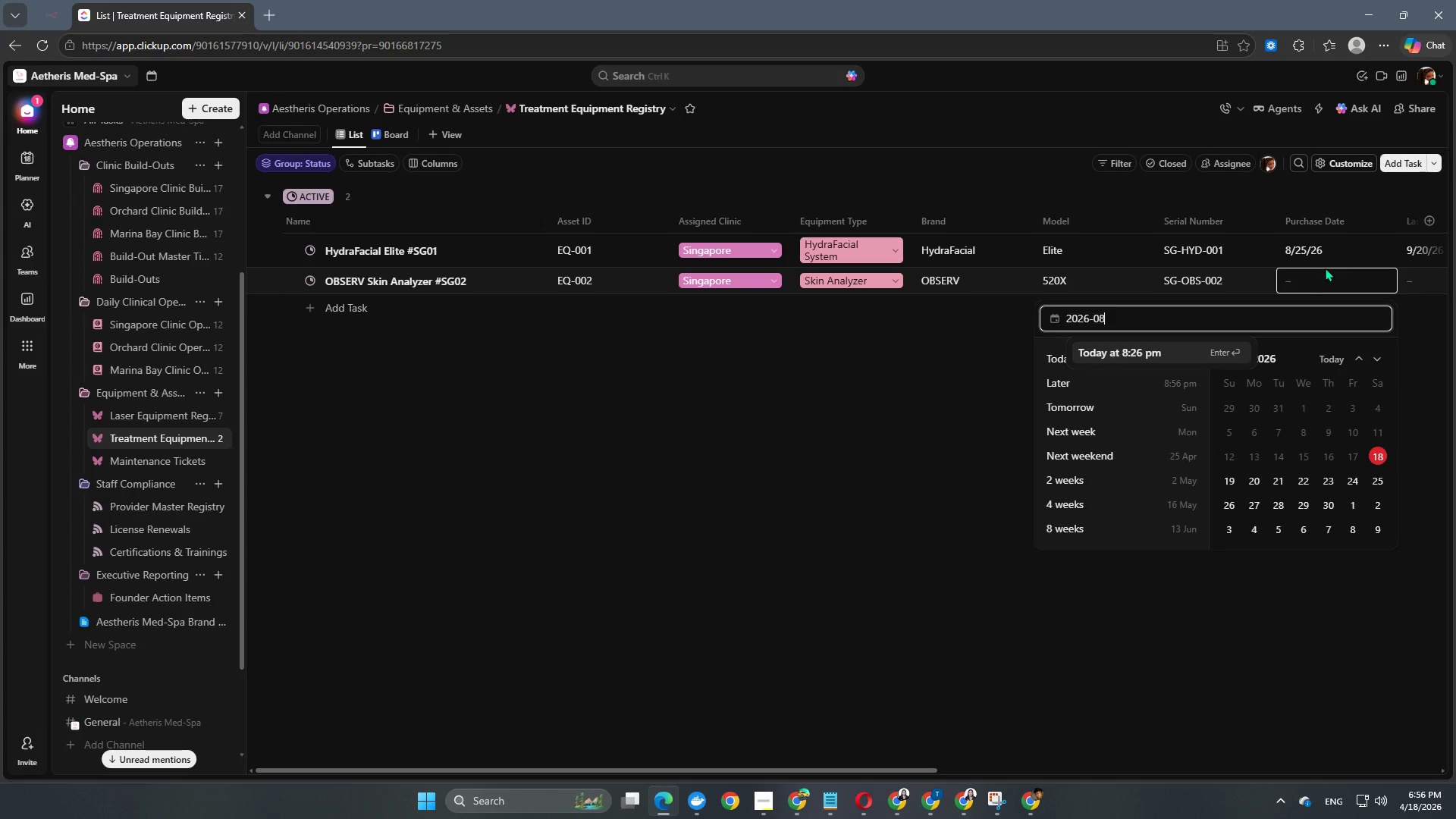 
key(Numpad2)
 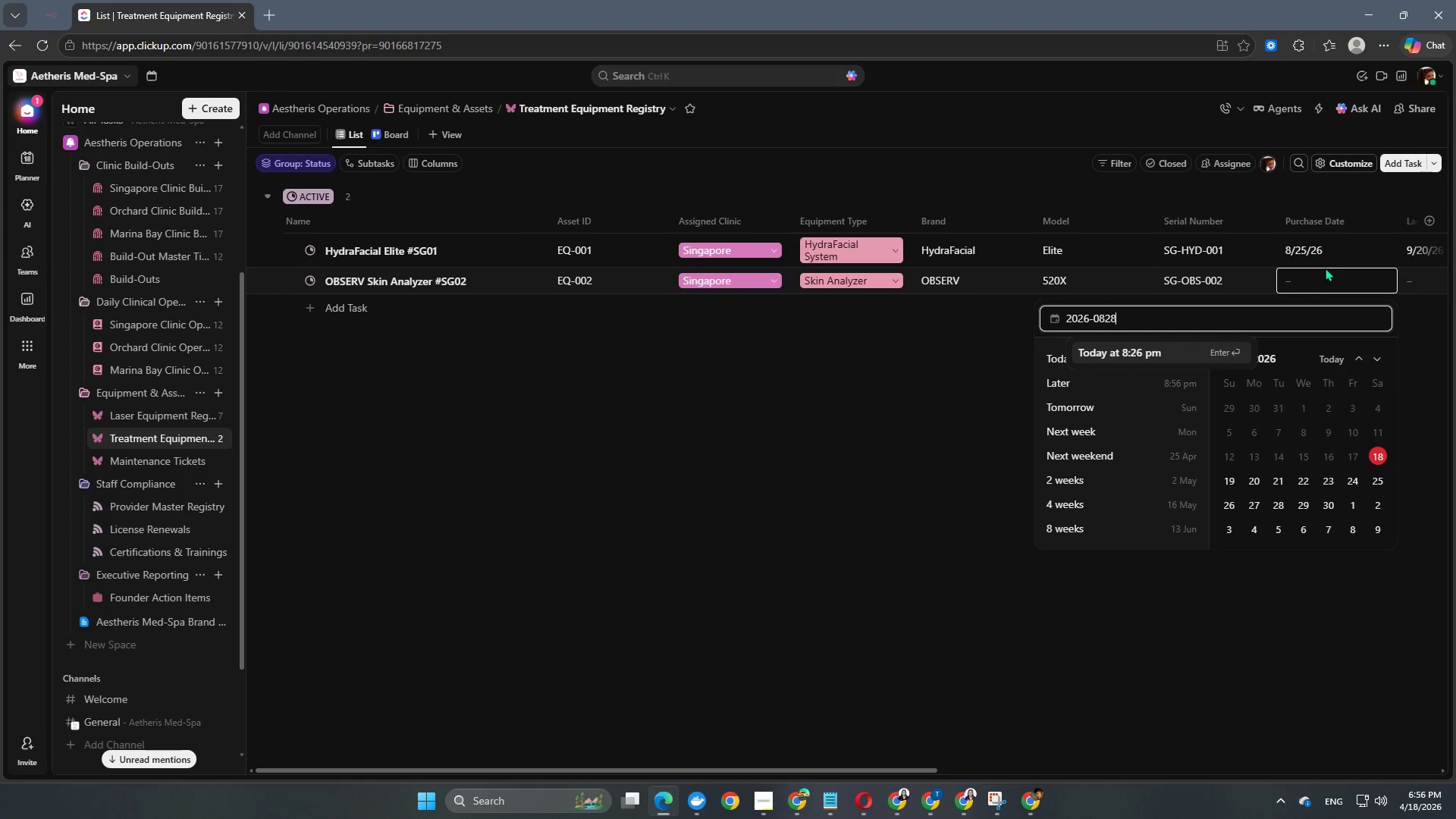 
key(Numpad8)
 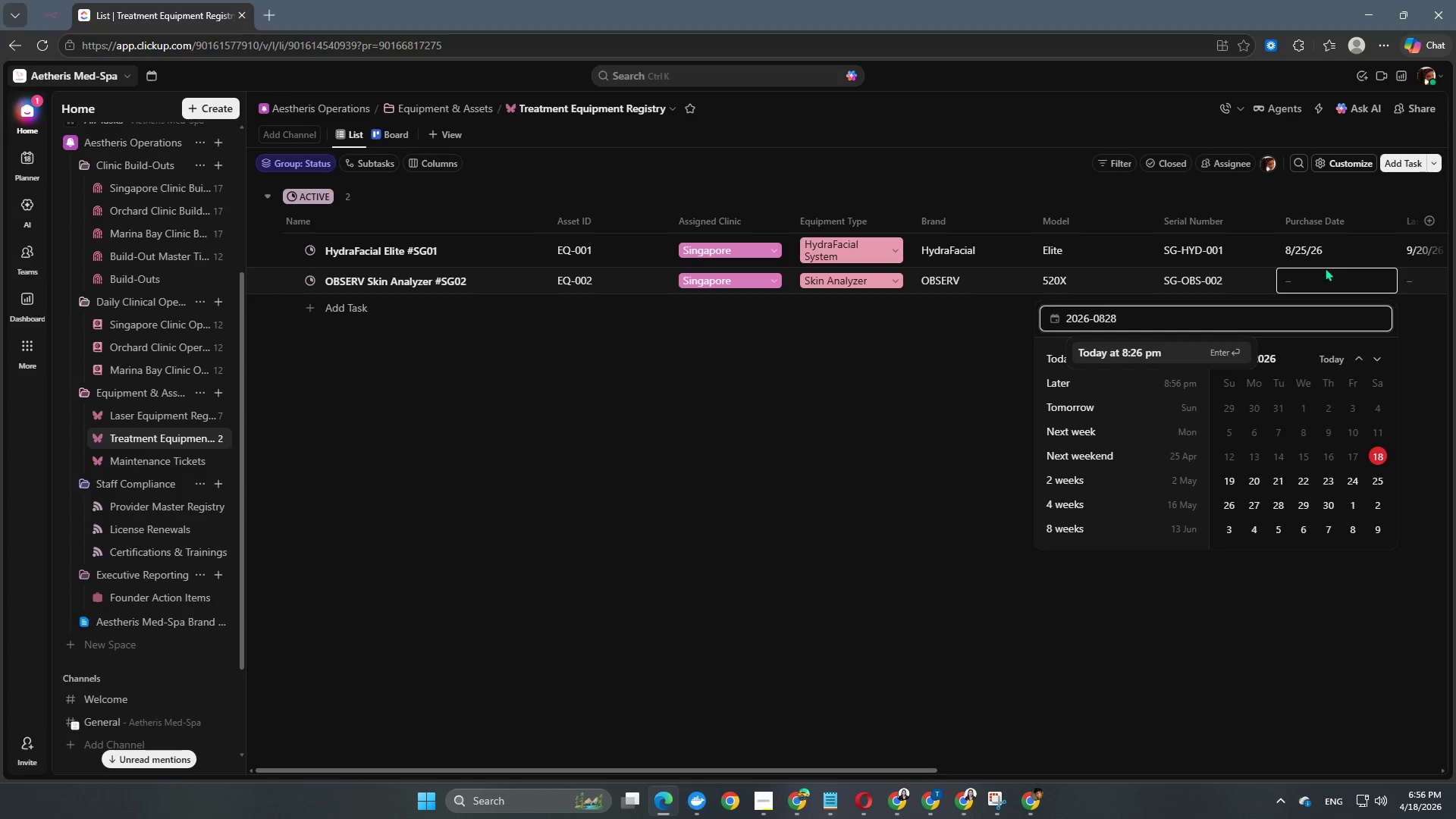 
key(NumpadEnter)
 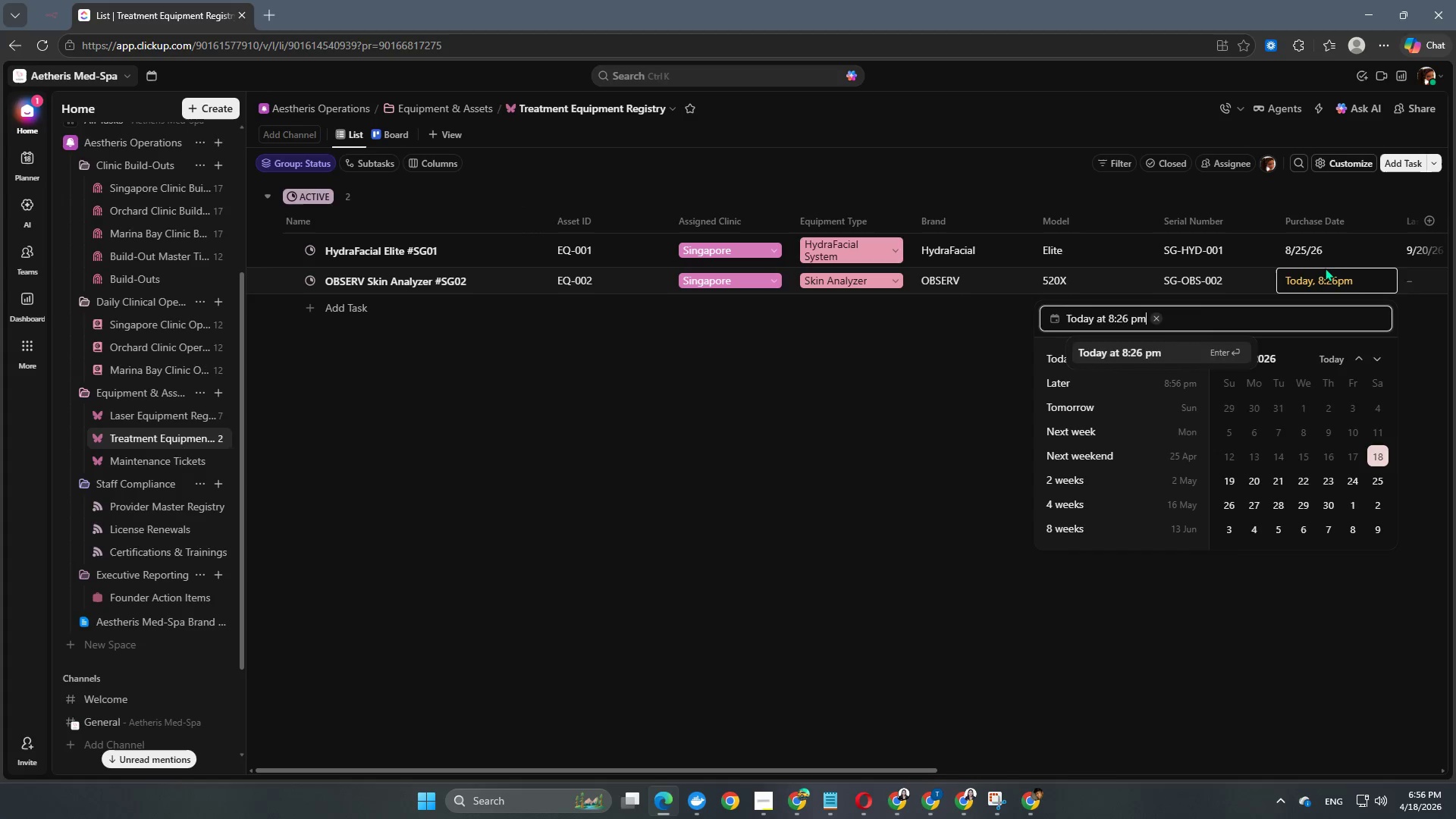 
key(NumpadEnter)
 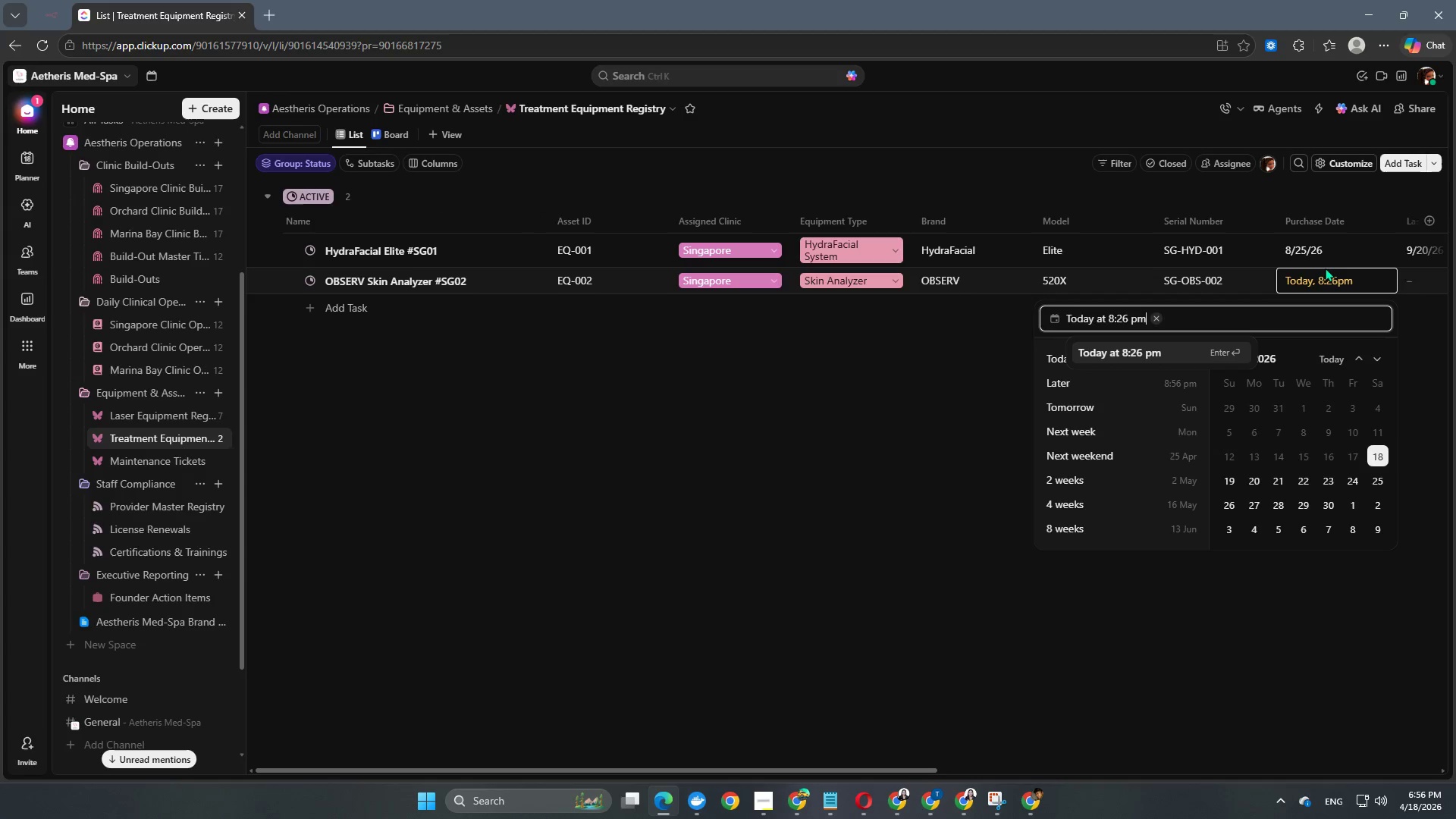 
key(NumpadEnter)
 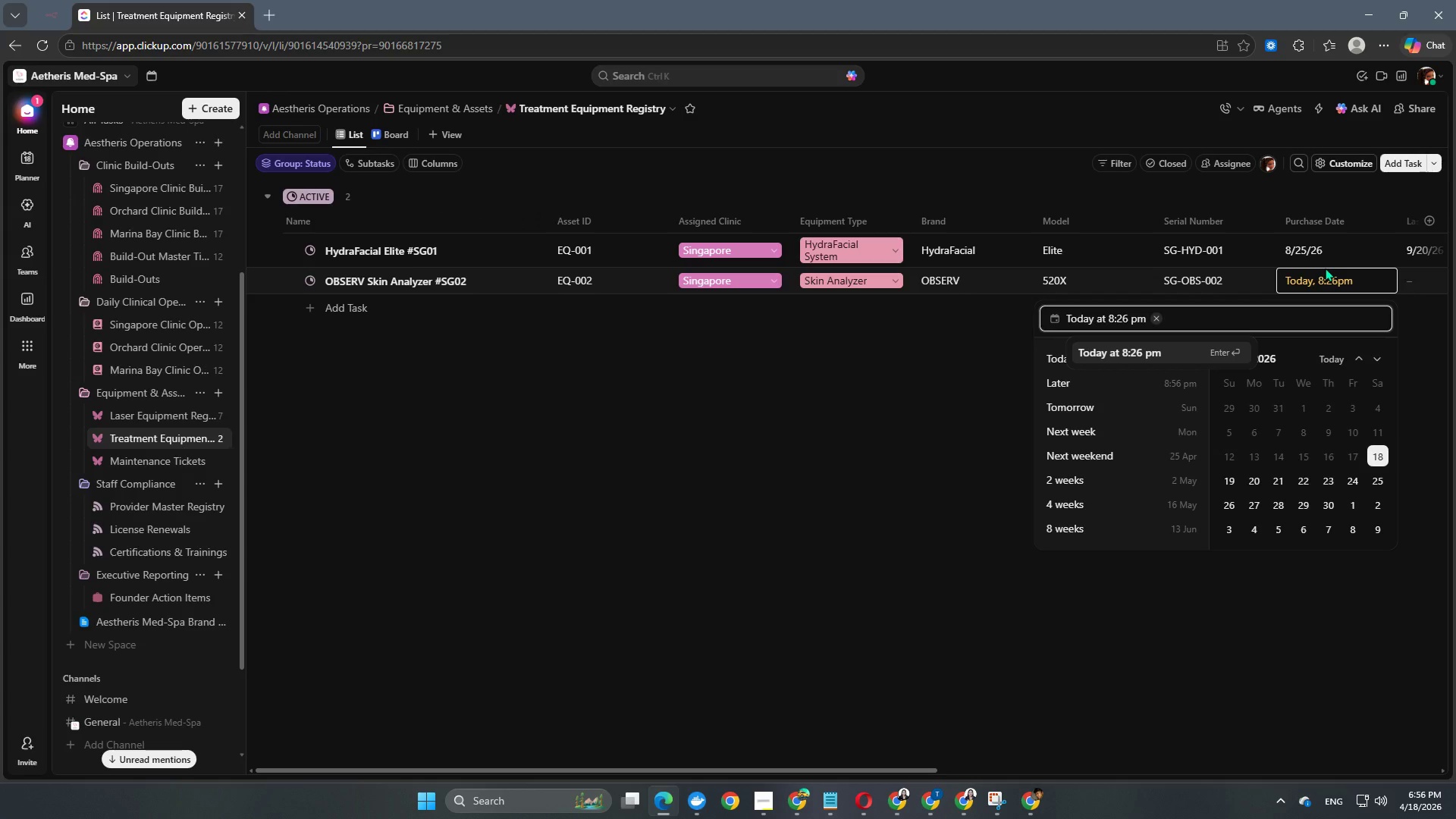 
key(NumpadEnter)
 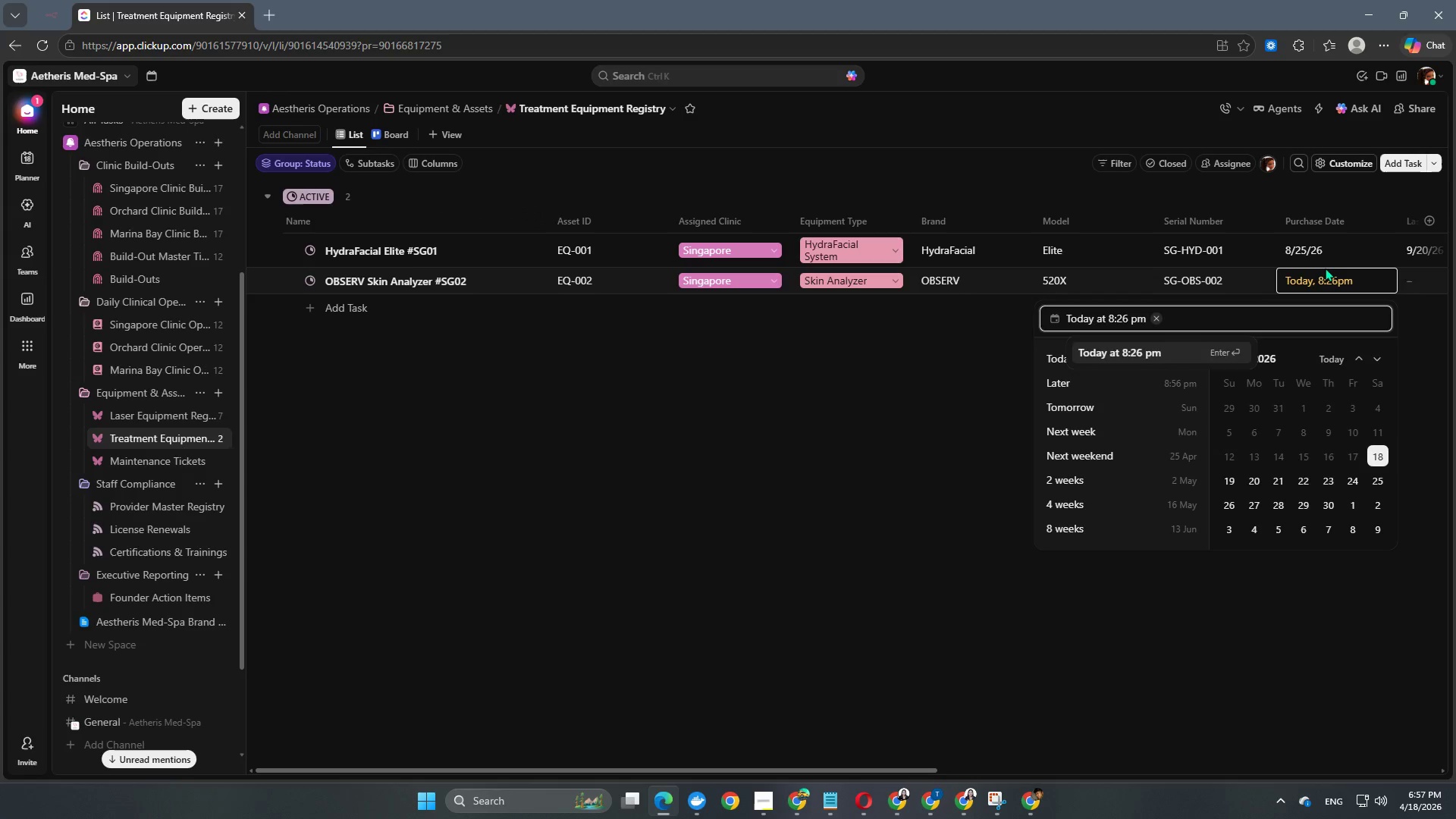 
key(NumpadEnter)
 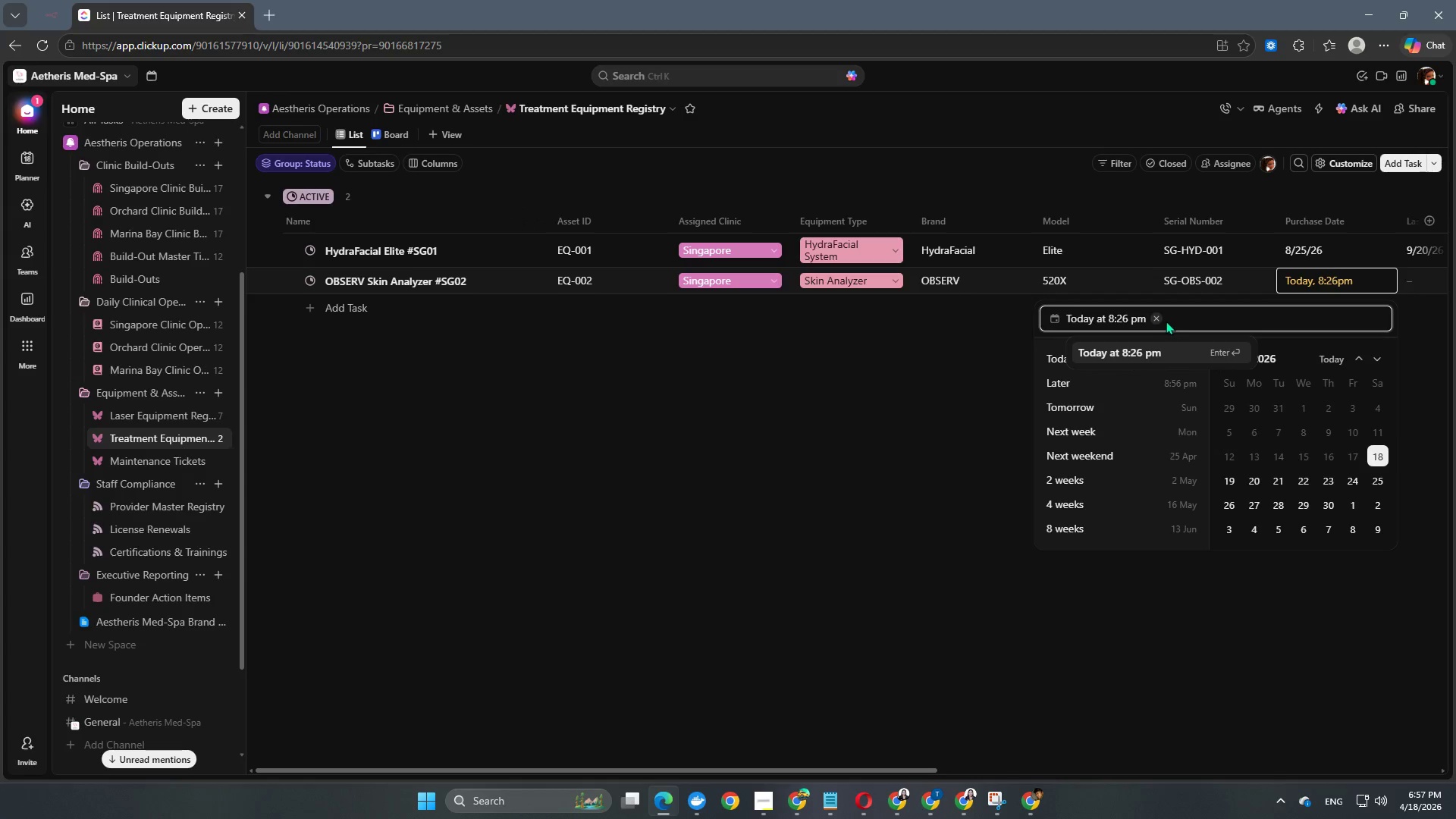 
left_click([1153, 318])
 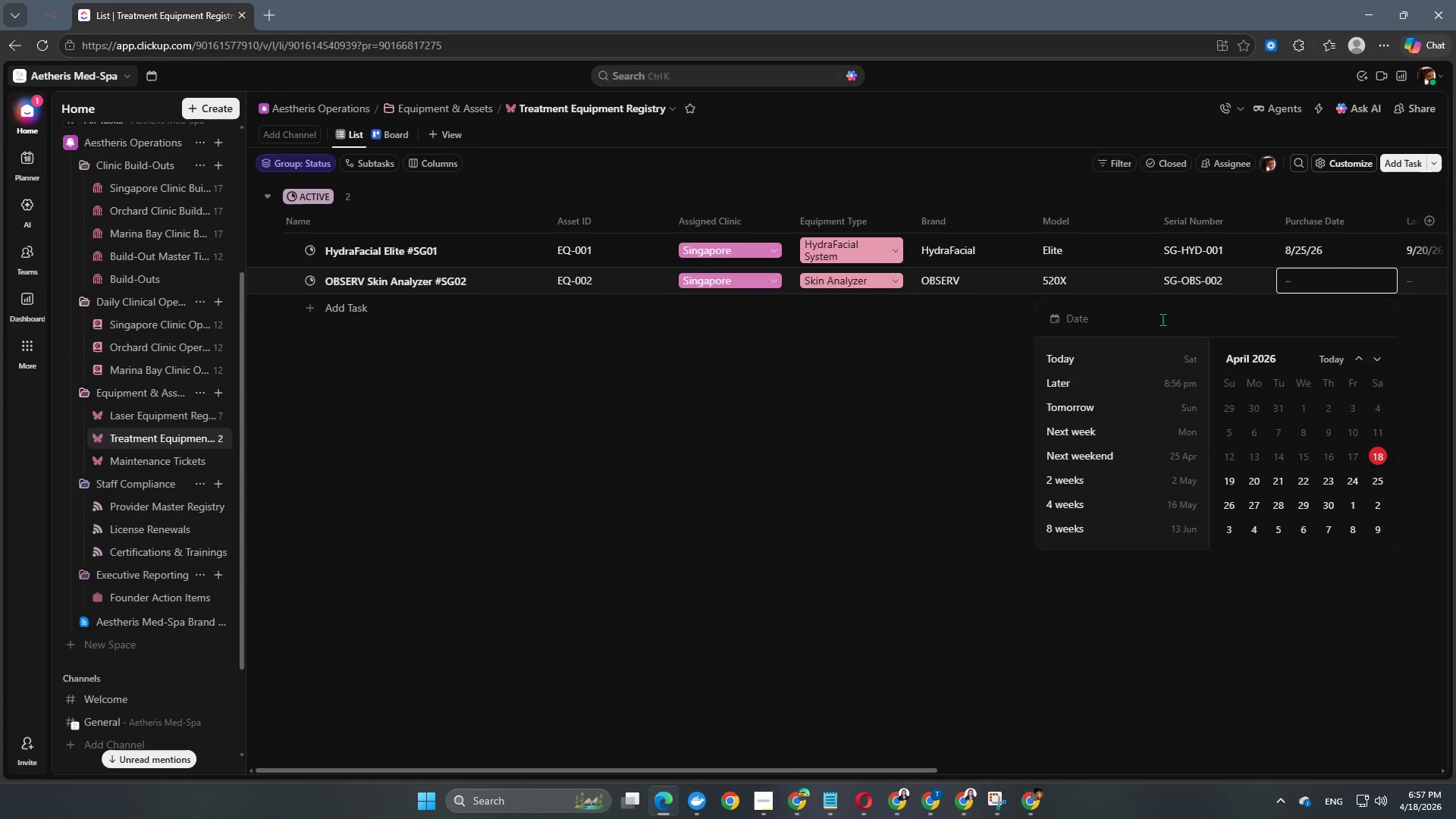 
key(Numpad2)
 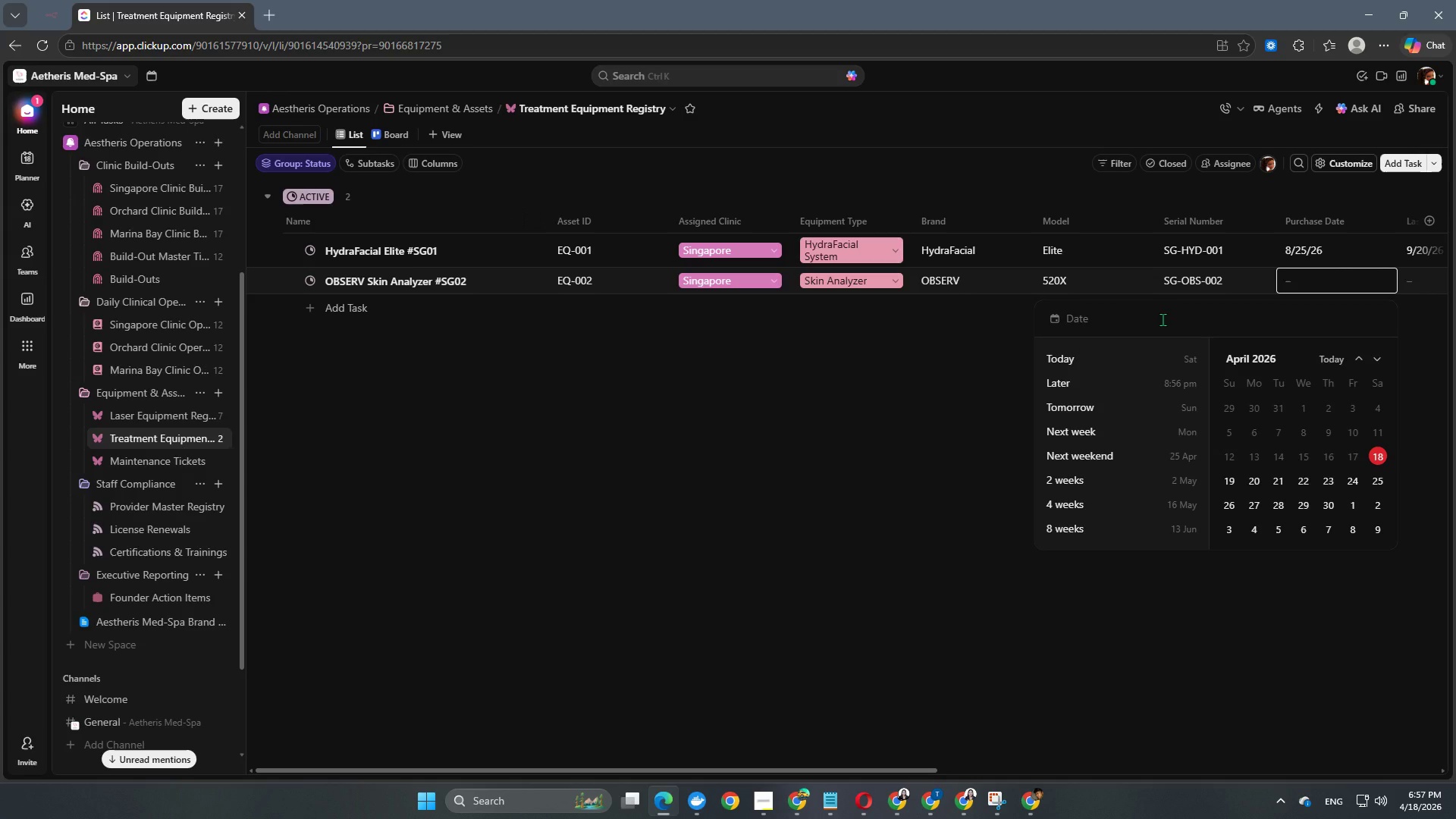 
key(Numpad0)
 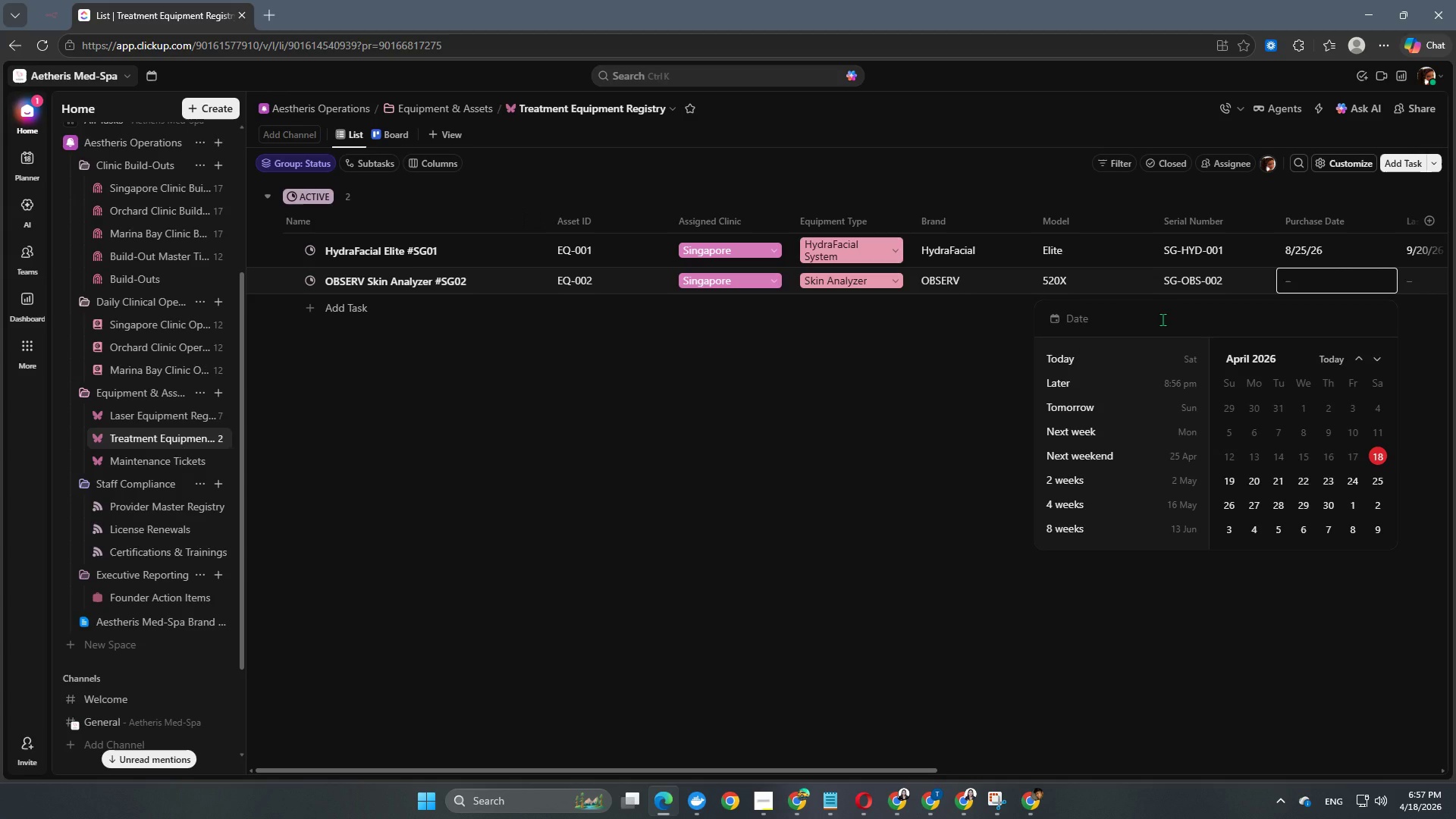 
key(Numpad2)
 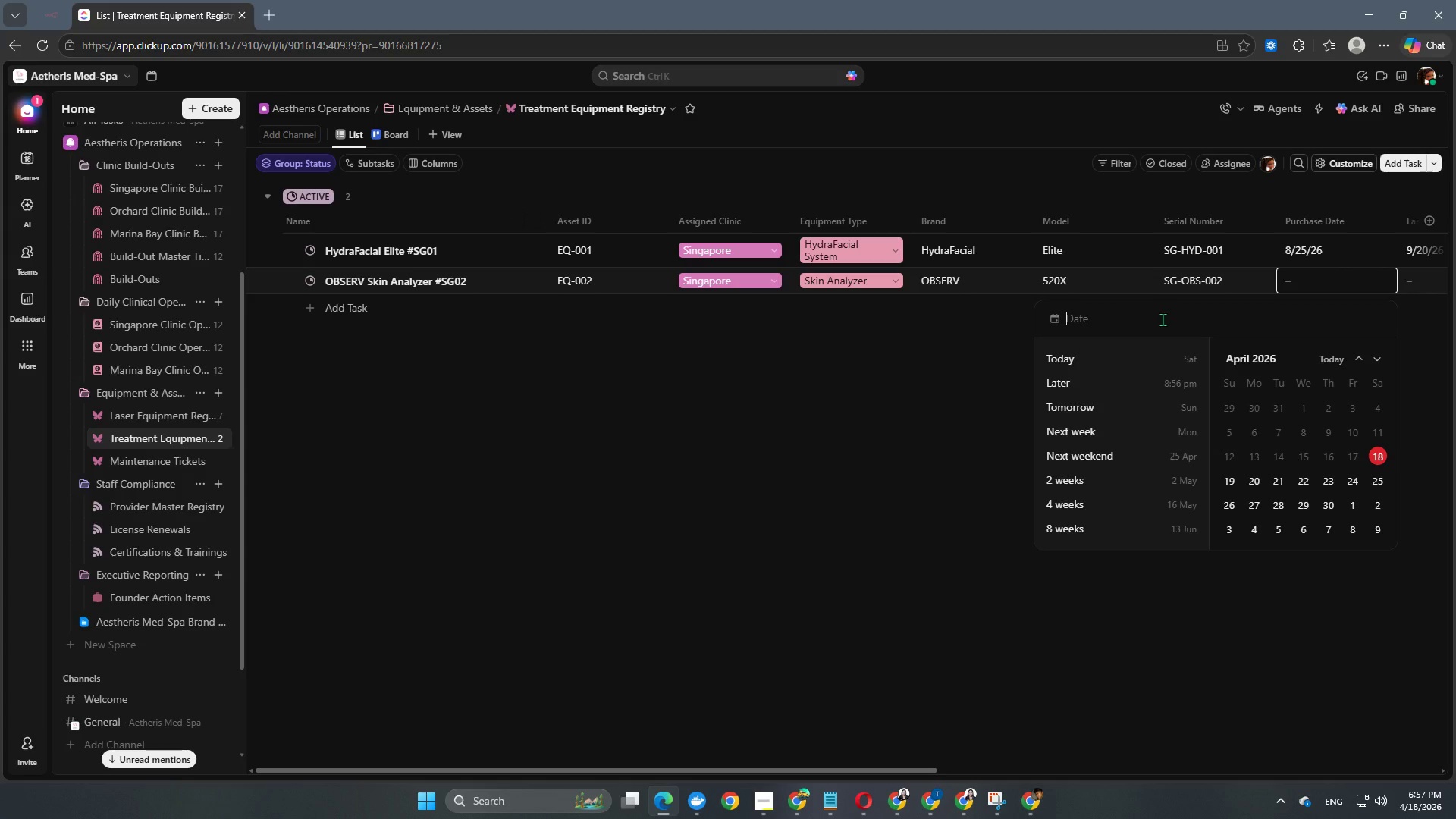 
left_click([1163, 319])
 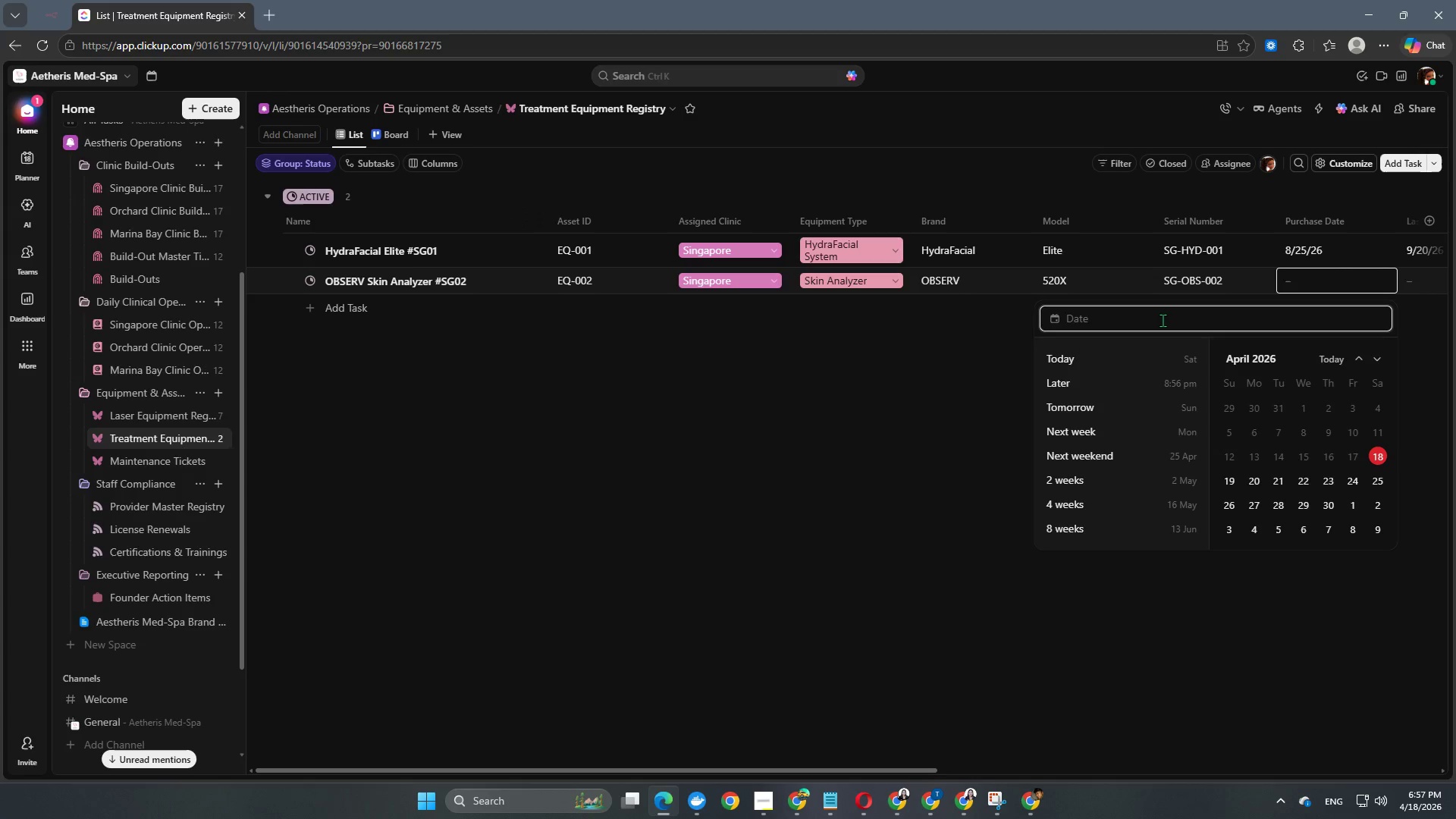 
key(Numpad2)
 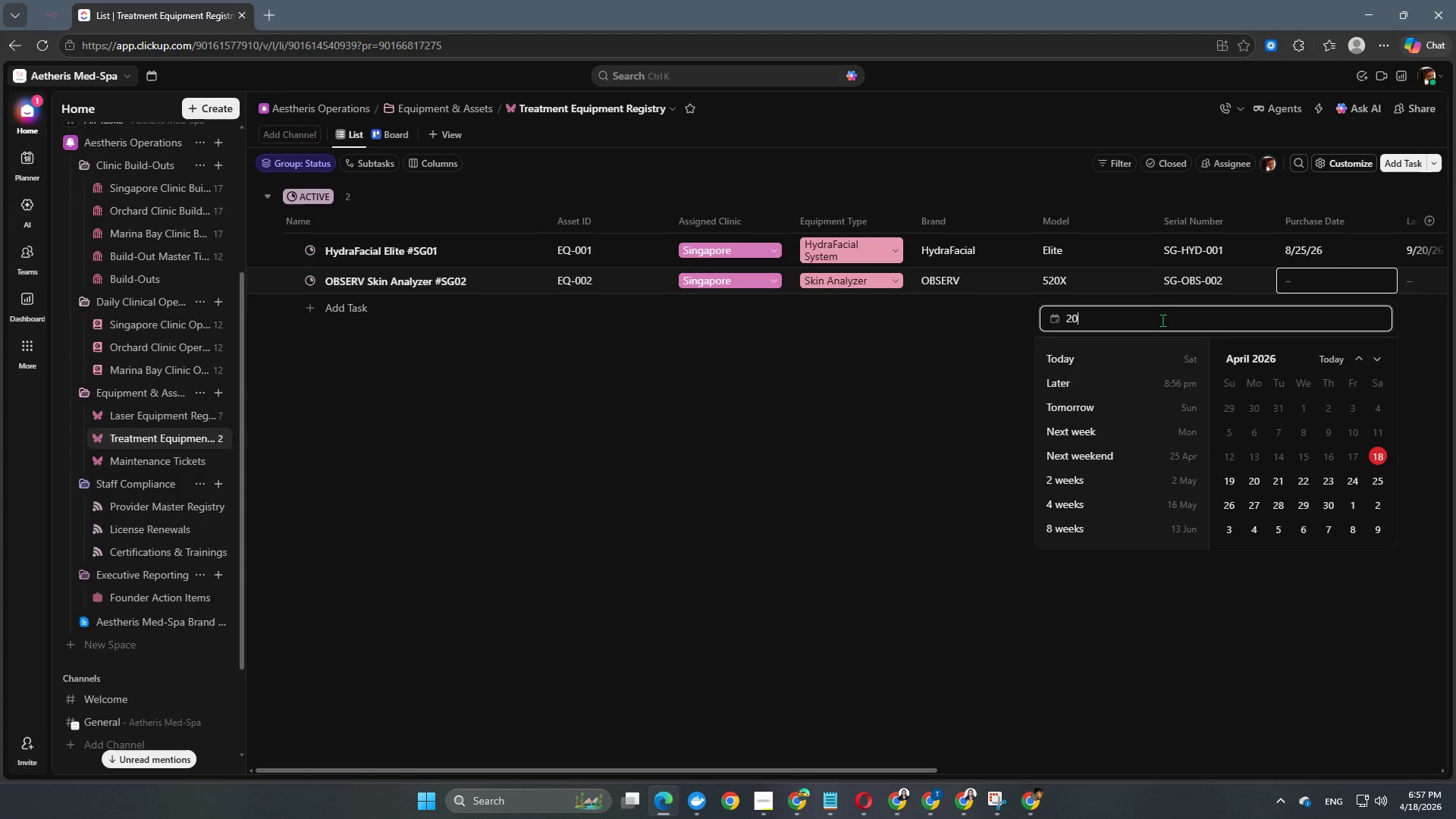 
key(Numpad0)
 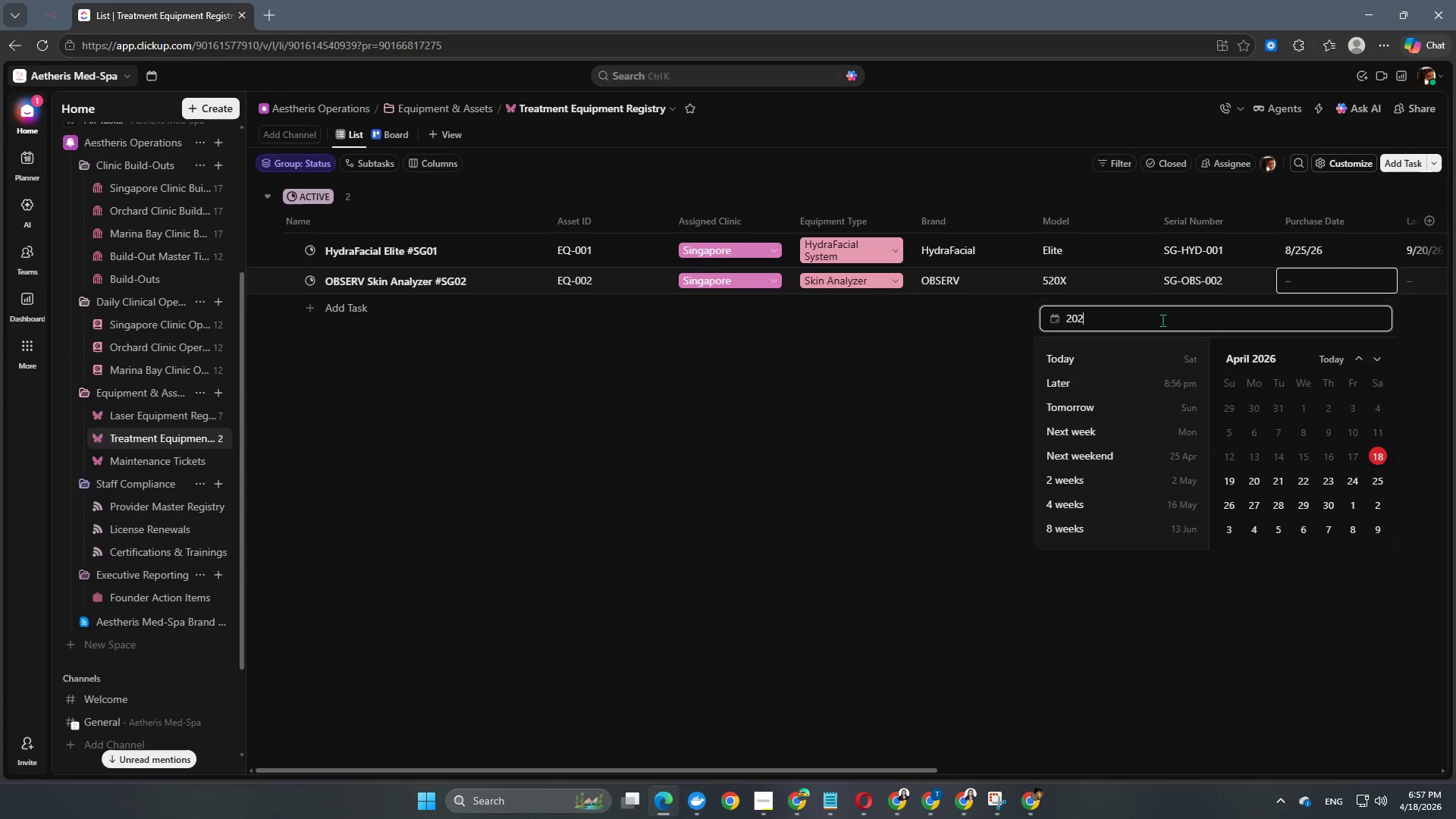 
key(Numpad2)
 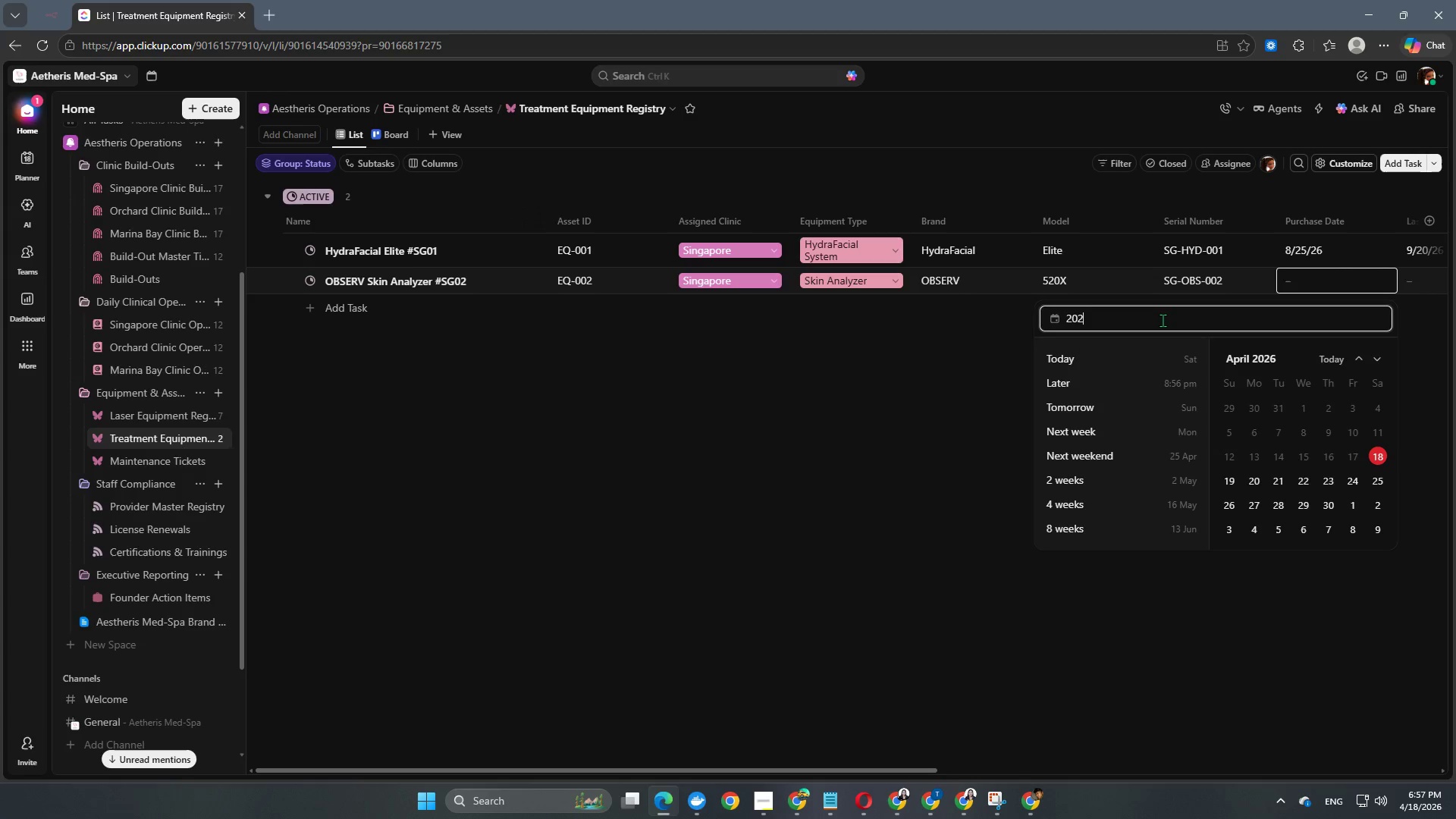 
key(Numpad6)
 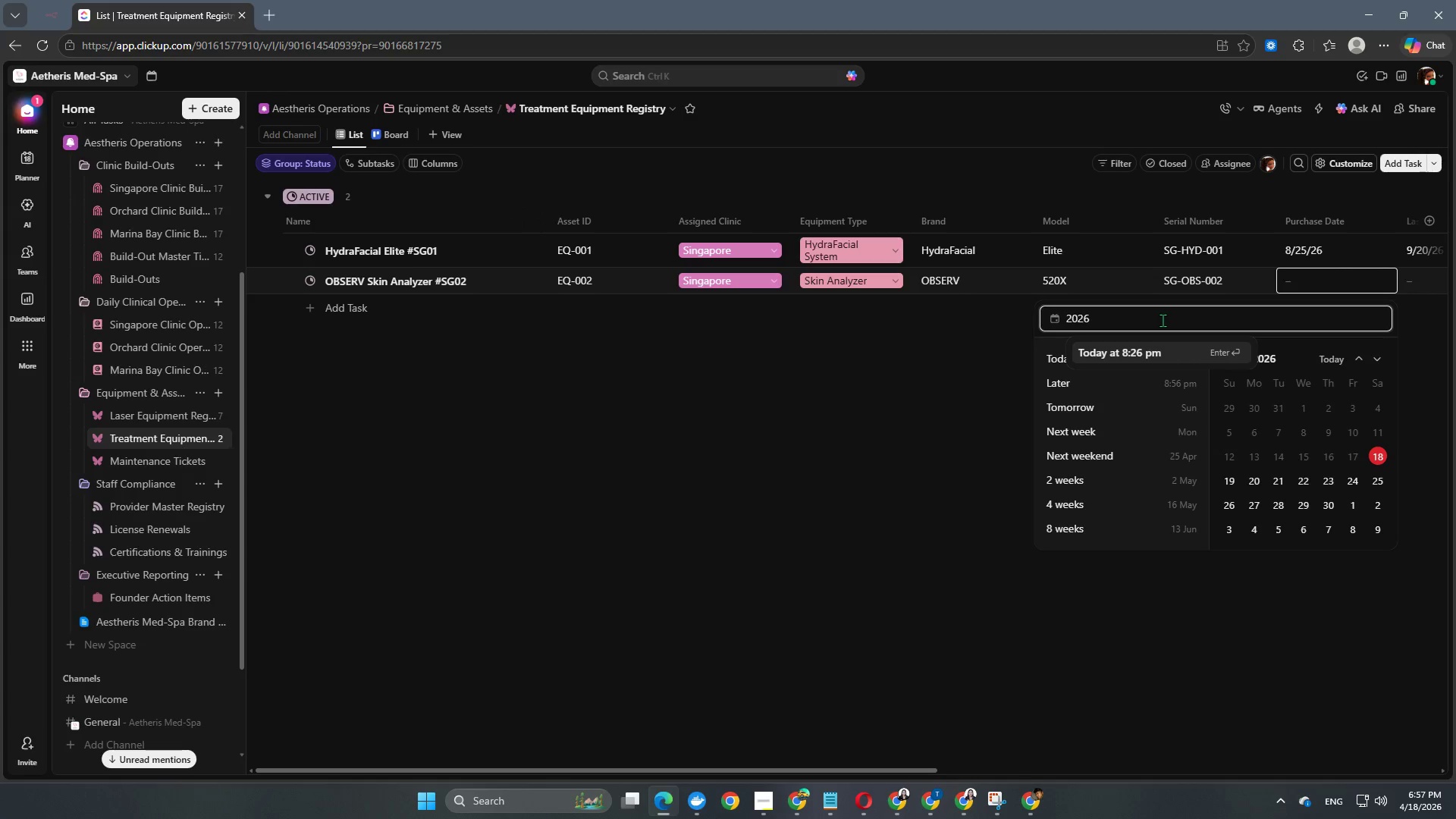 
key(NumpadSubtract)
 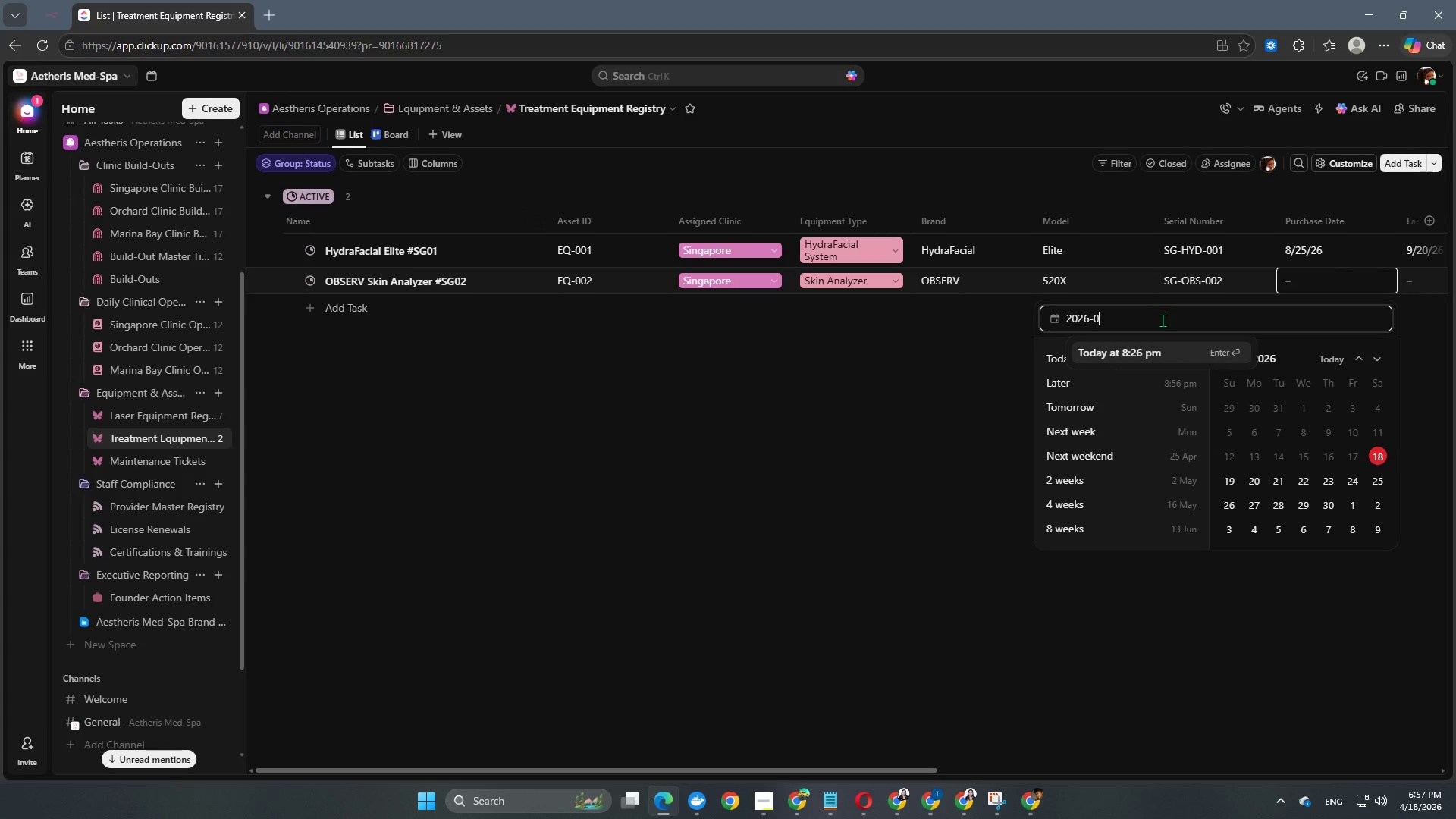 
key(Numpad0)
 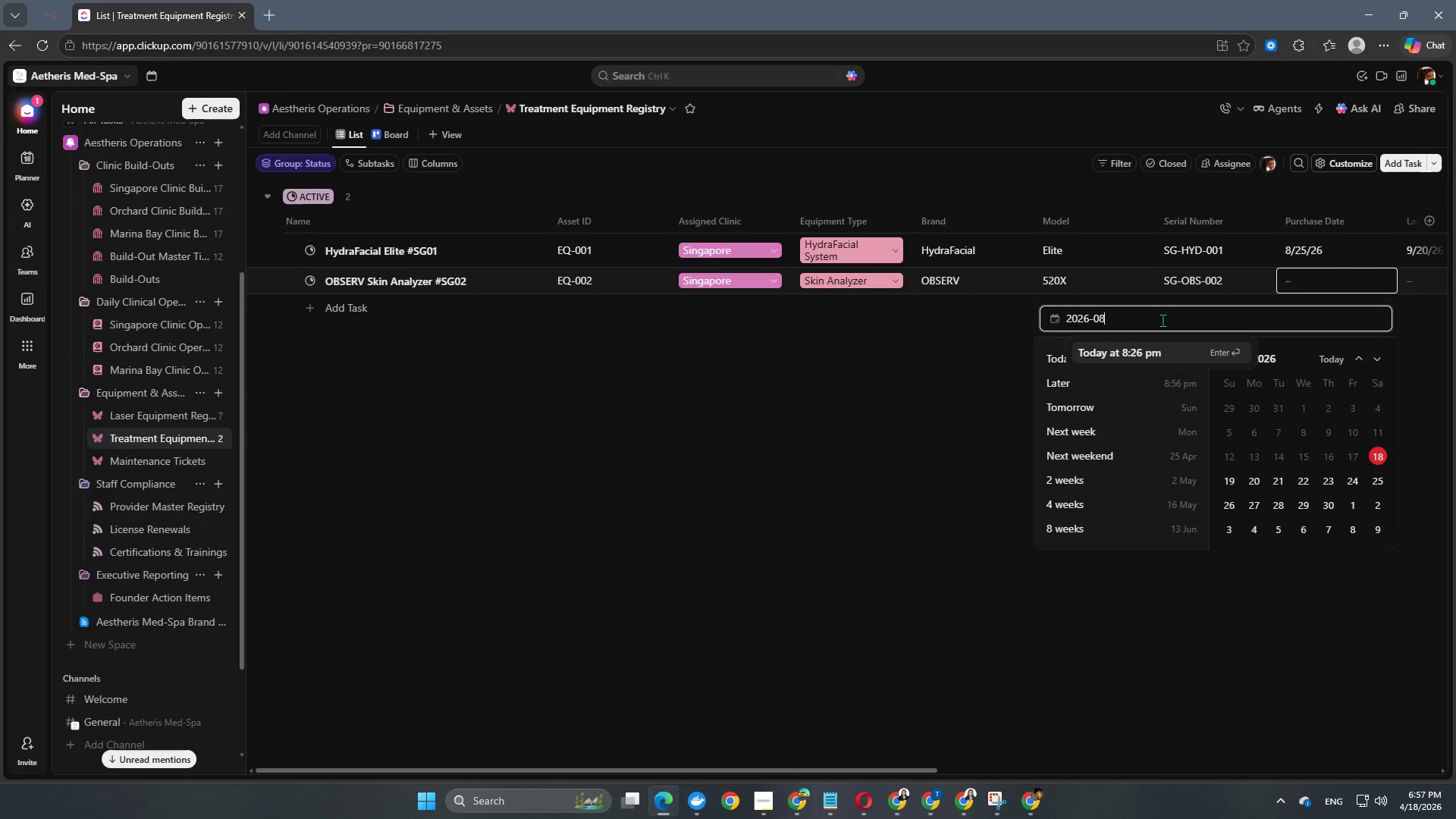 
key(Numpad8)
 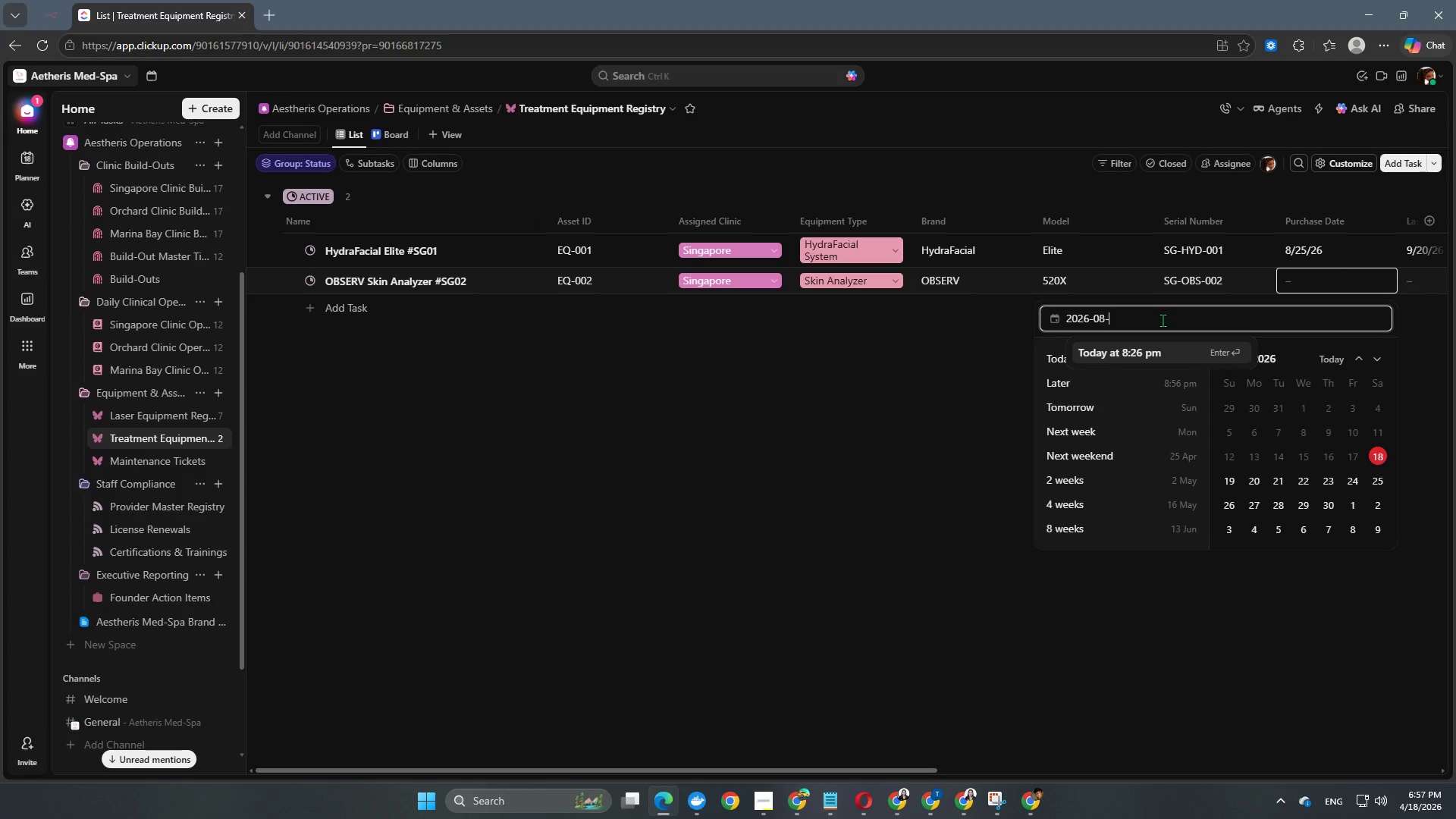 
key(NumpadSubtract)
 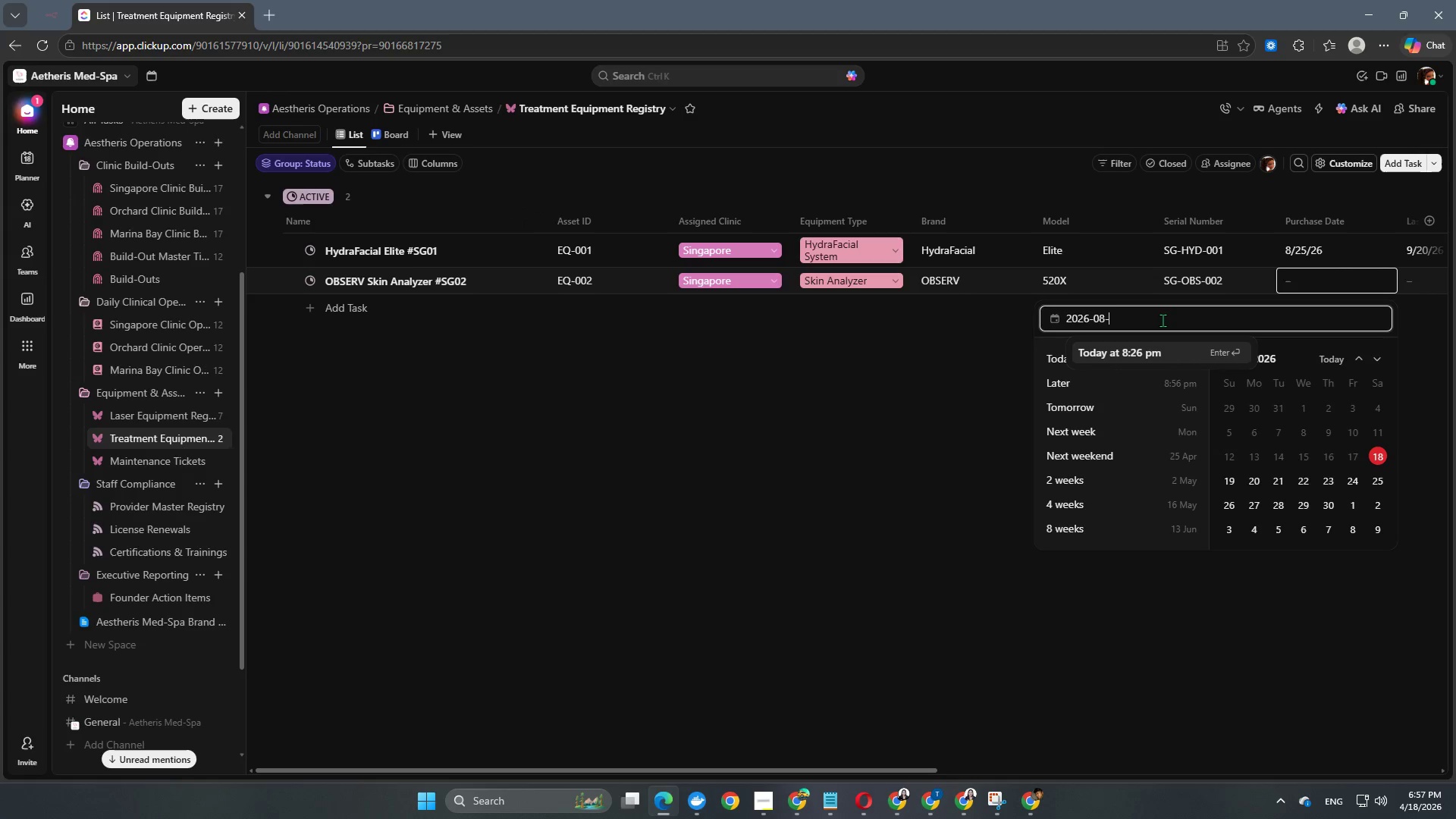 
key(Numpad2)
 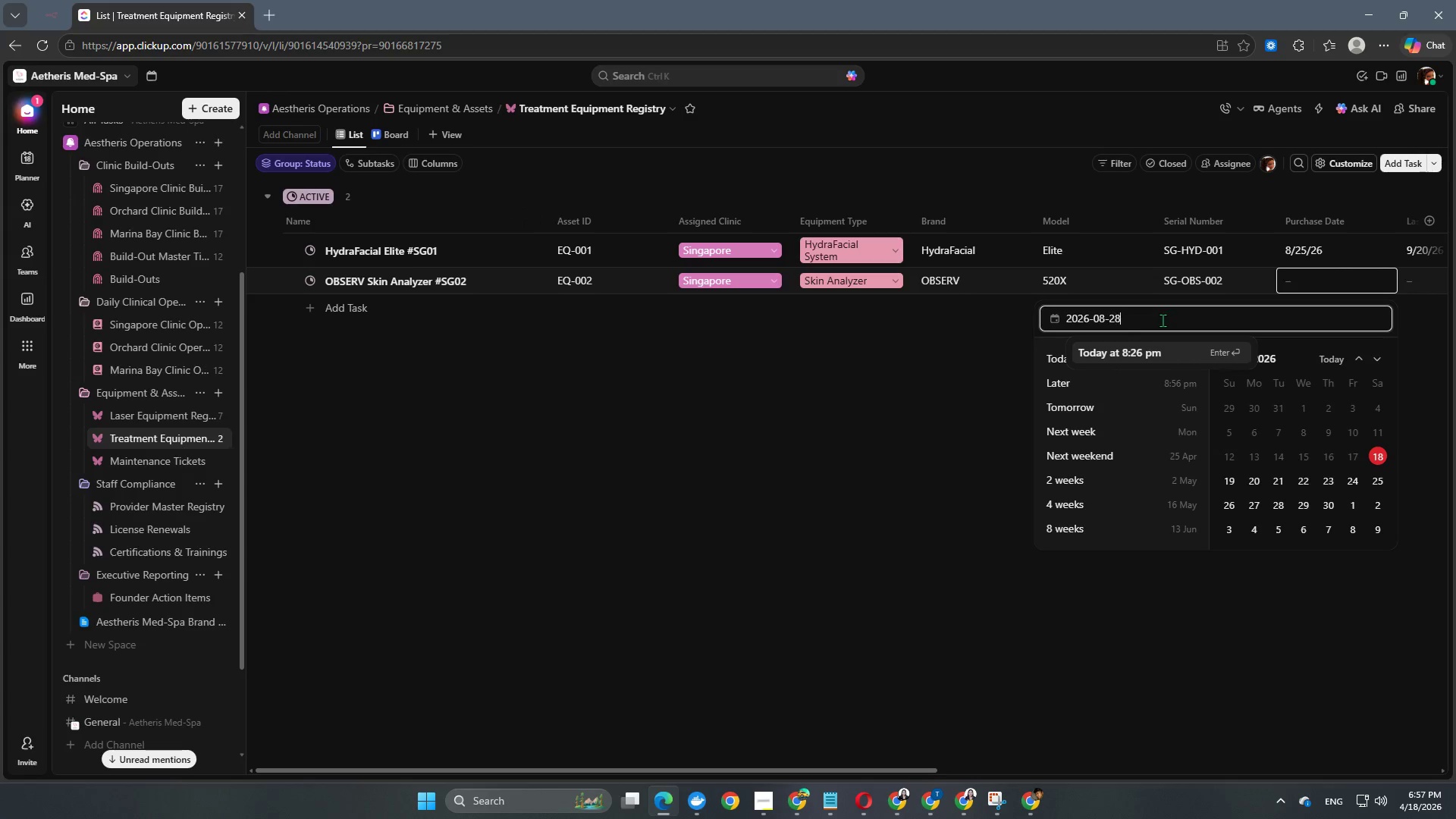 
key(Numpad8)
 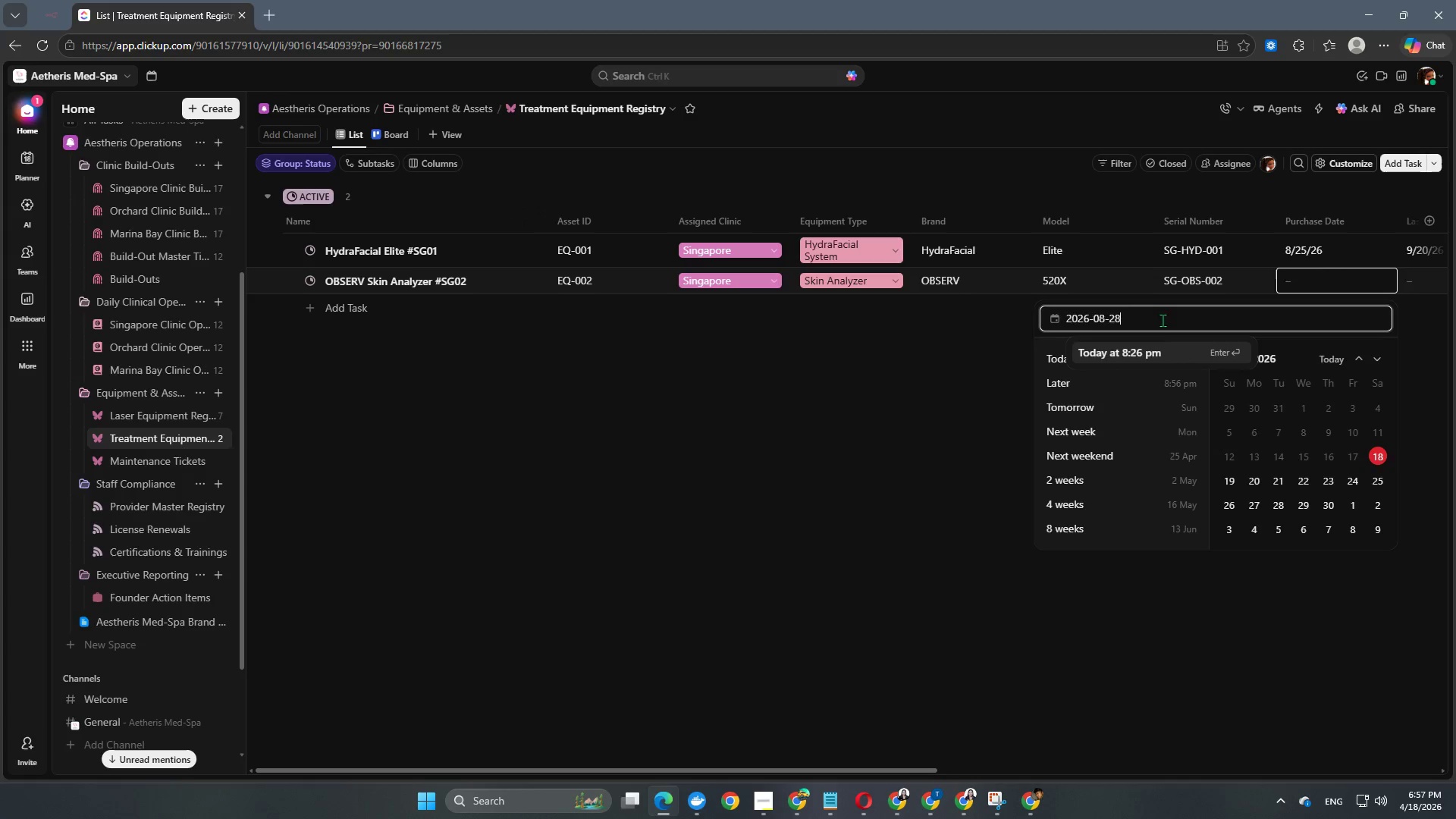 
key(NumpadEnter)
 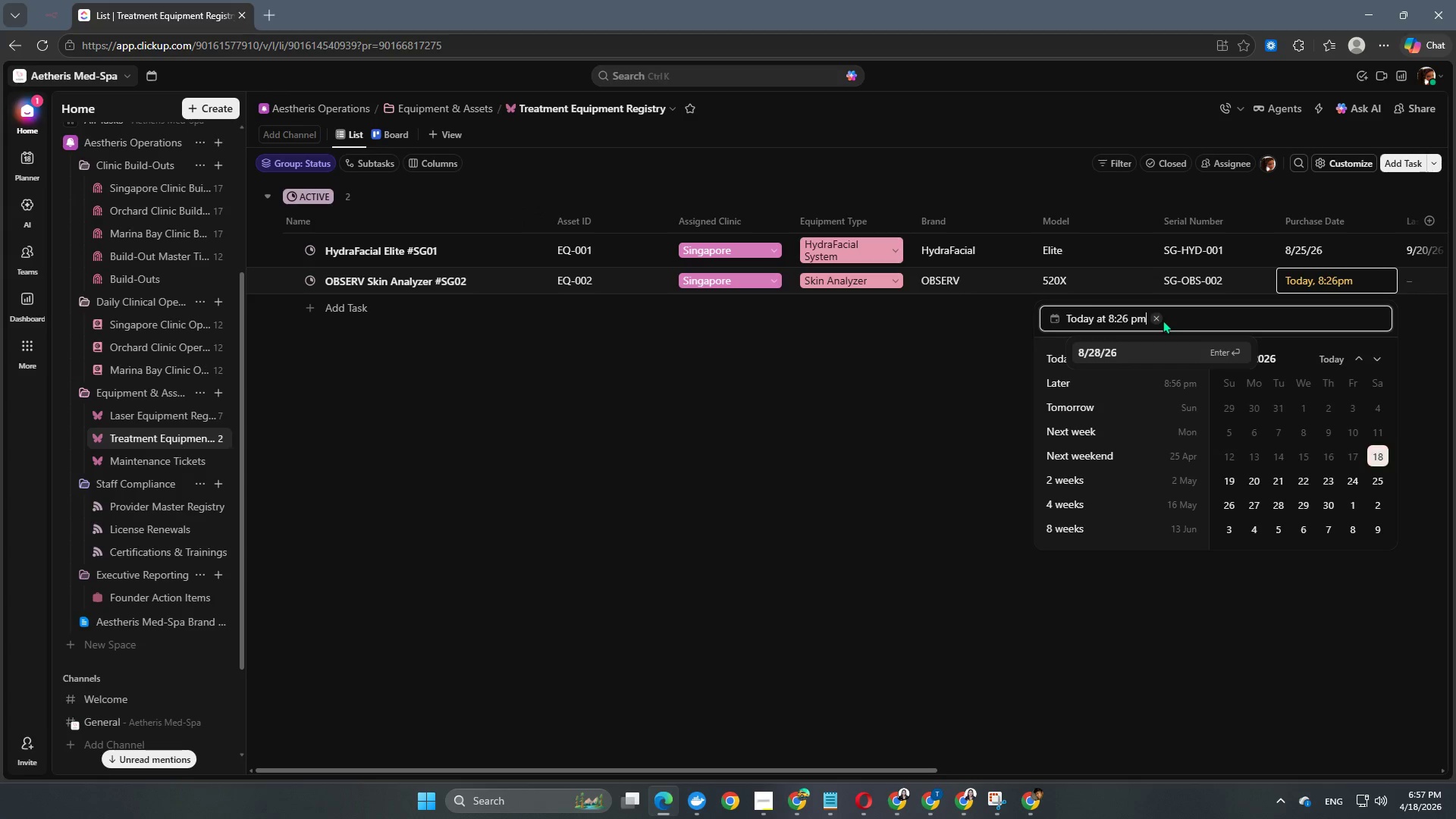 
key(NumpadEnter)
 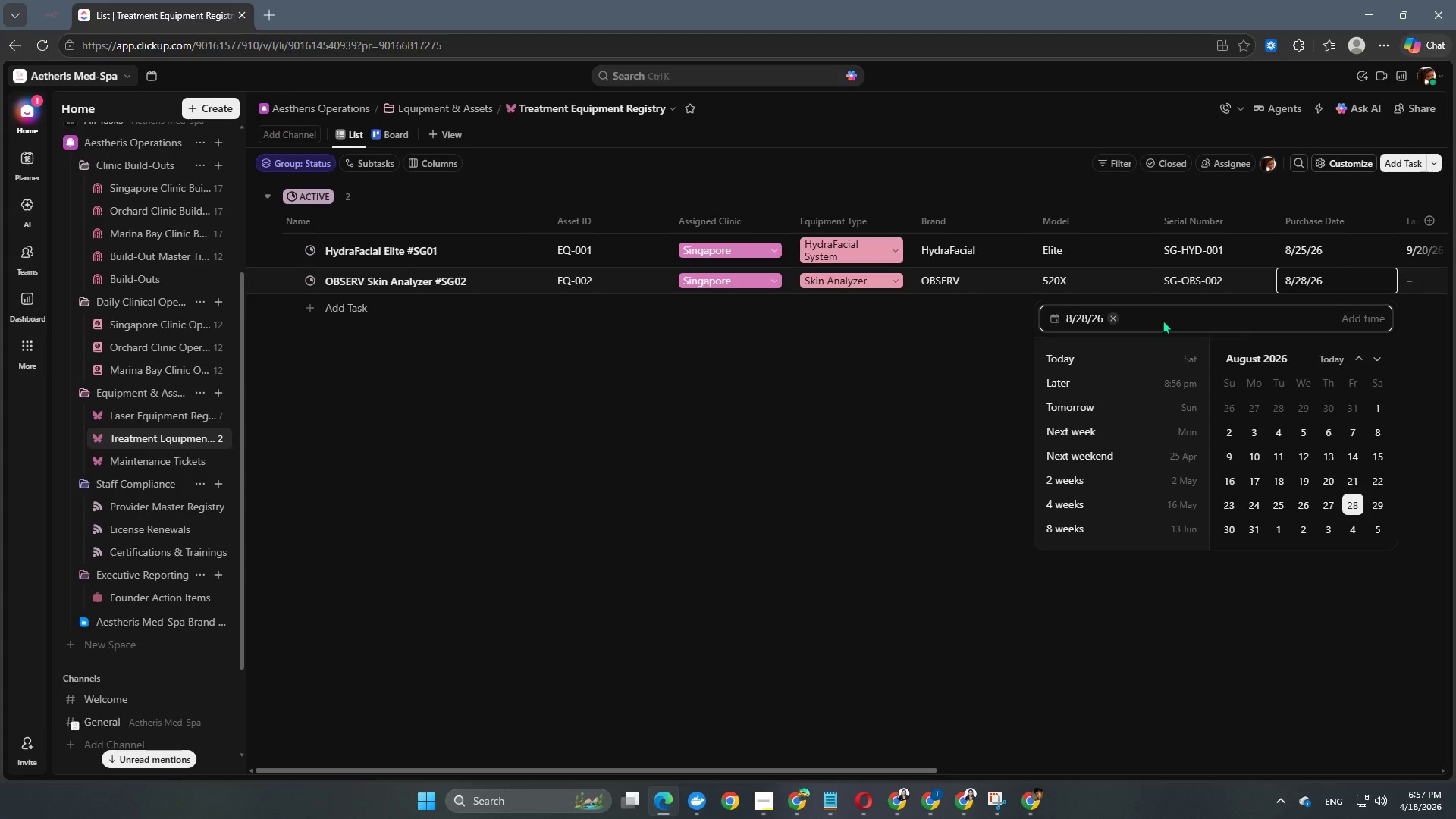 
key(NumpadEnter)
 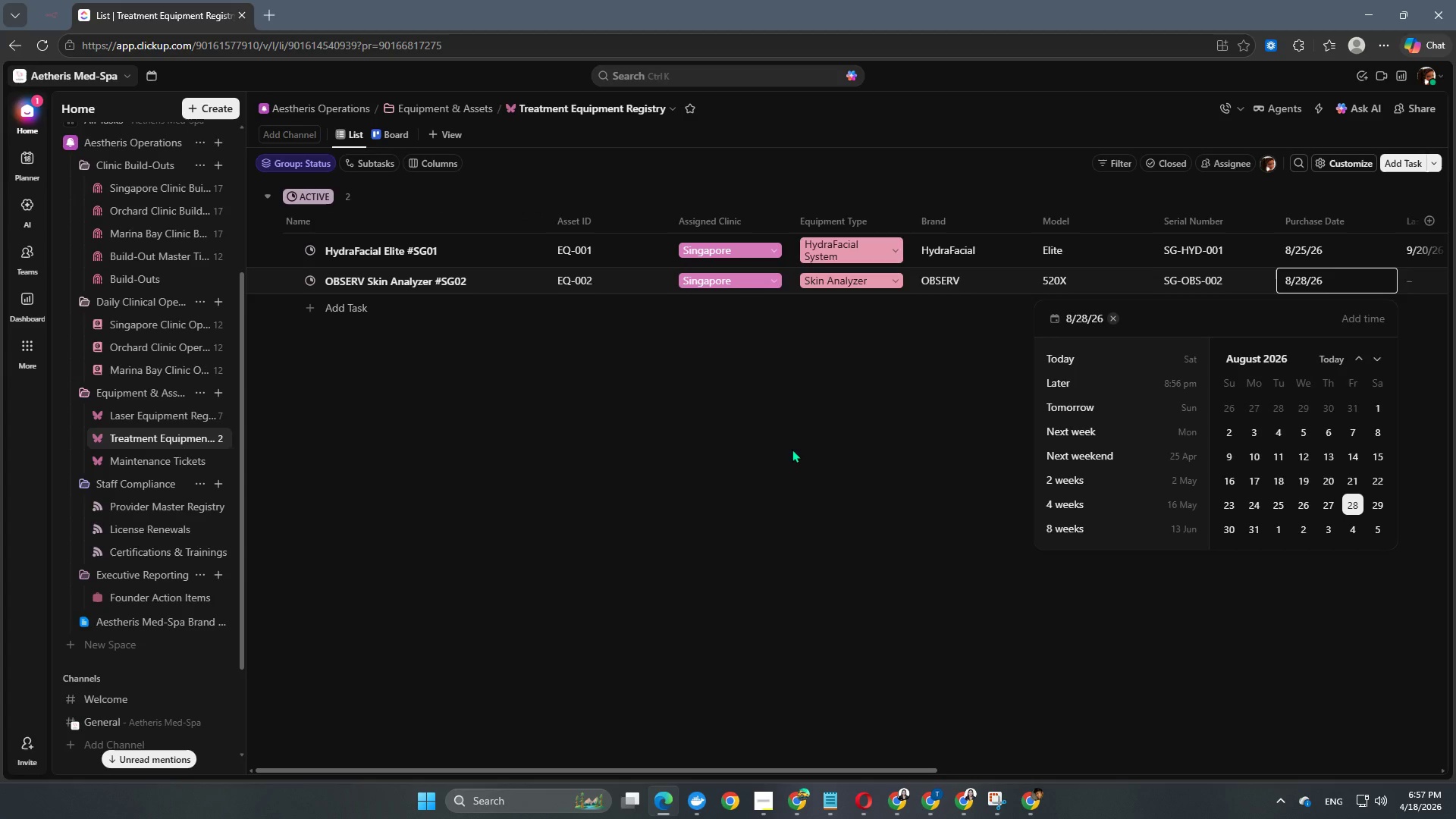 
triple_click([789, 452])
 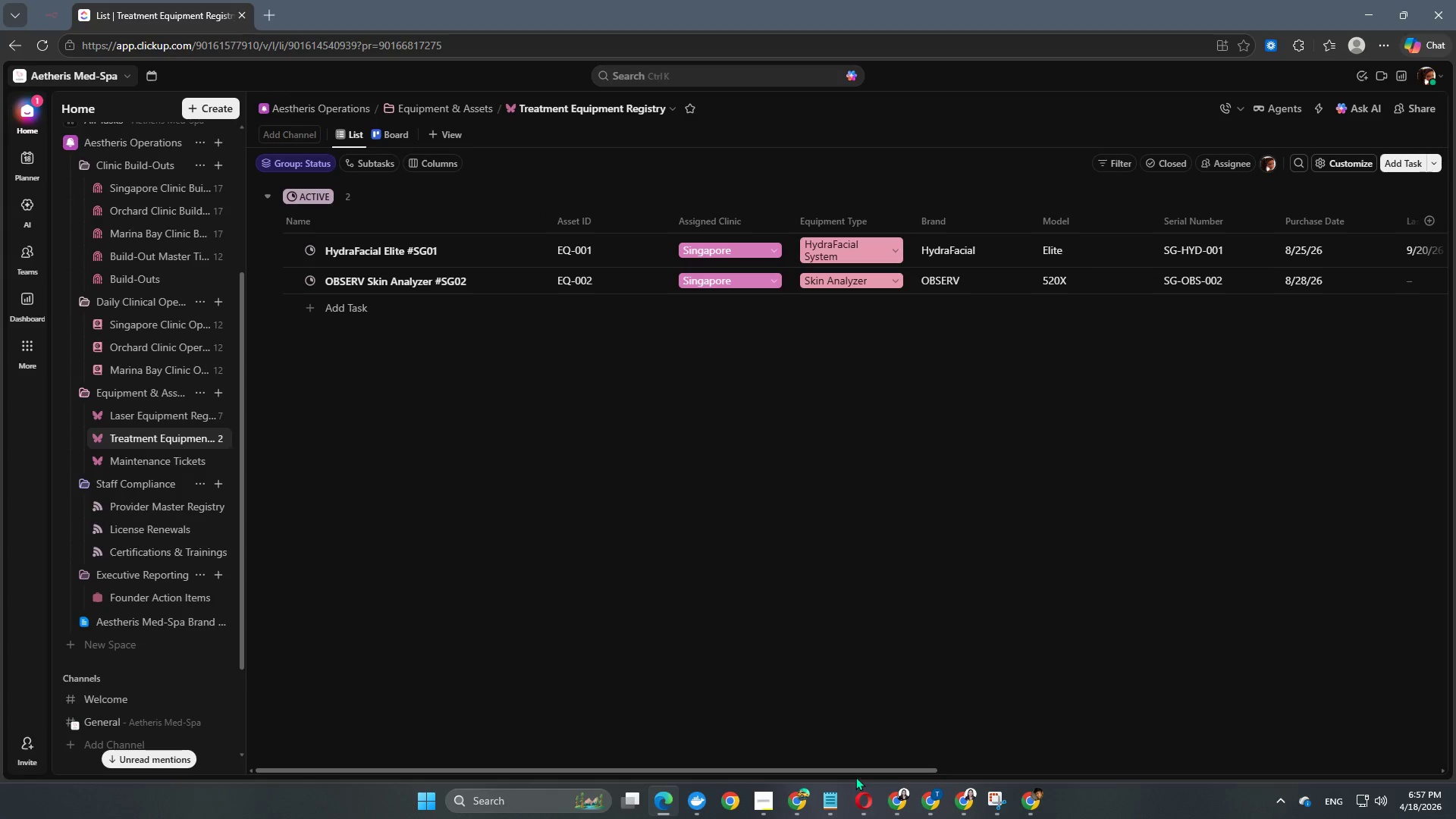 
left_click_drag(start_coordinate=[861, 770], to_coordinate=[1351, 757])
 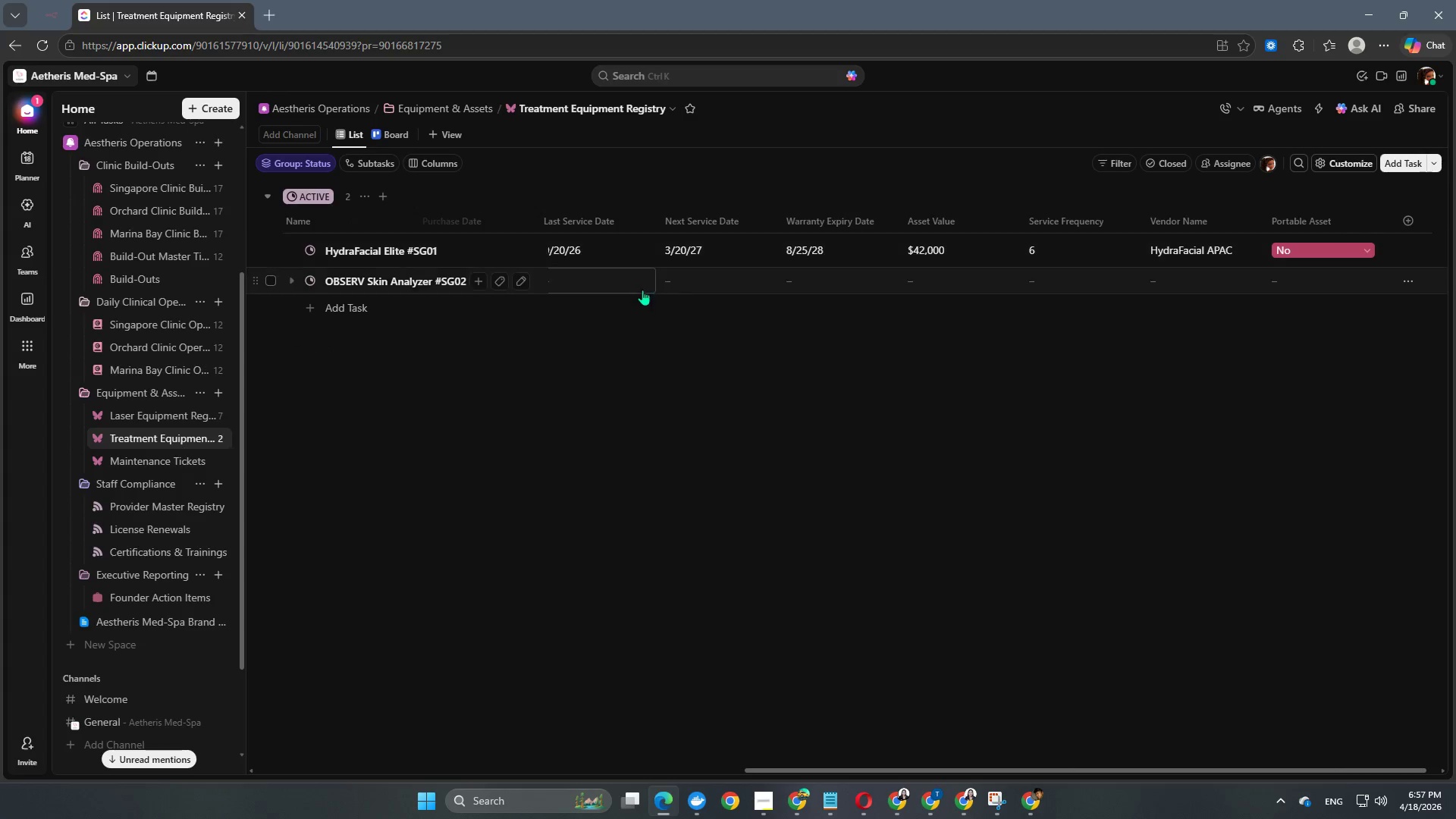 
left_click([620, 287])
 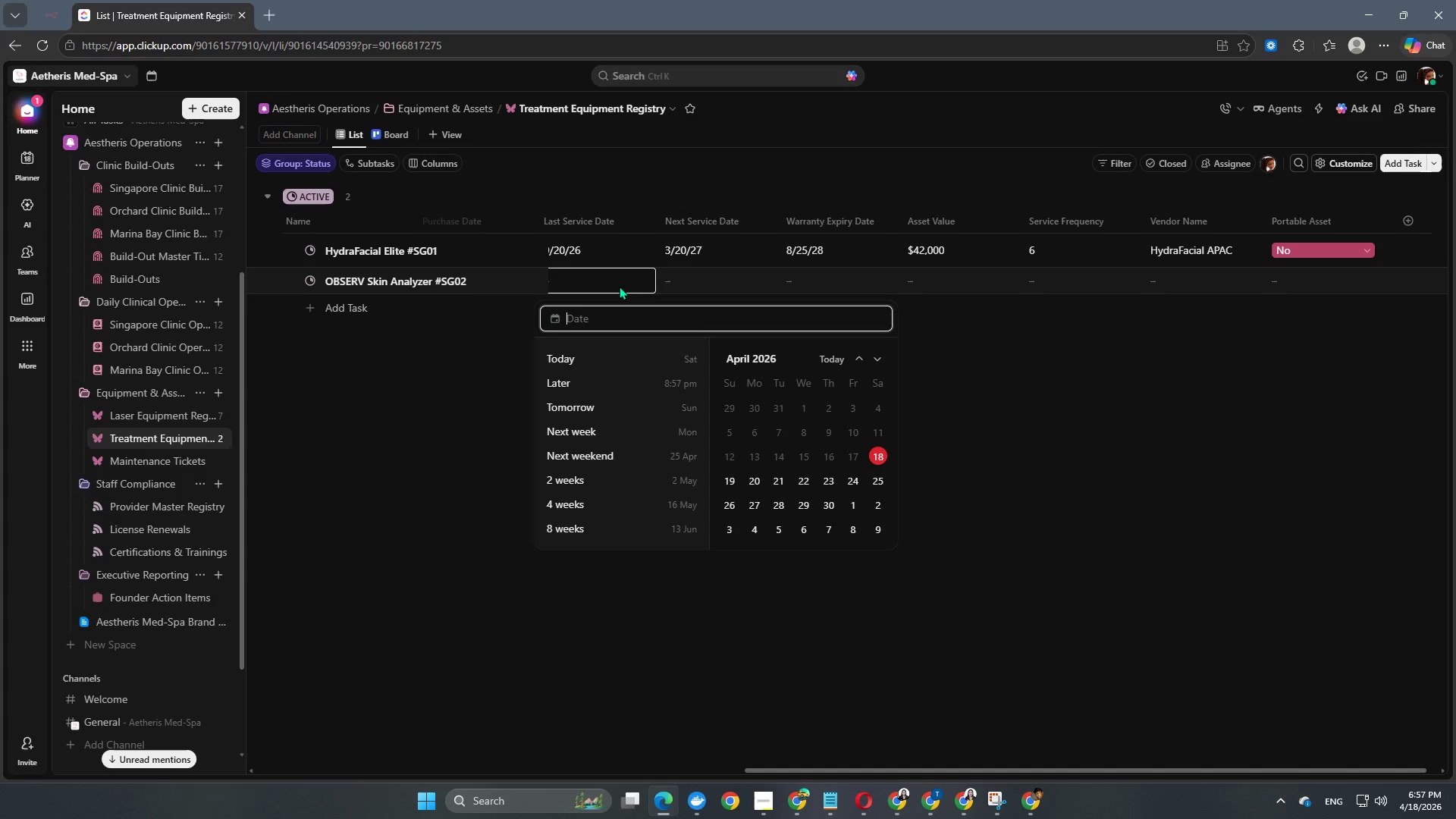 
wait(5.11)
 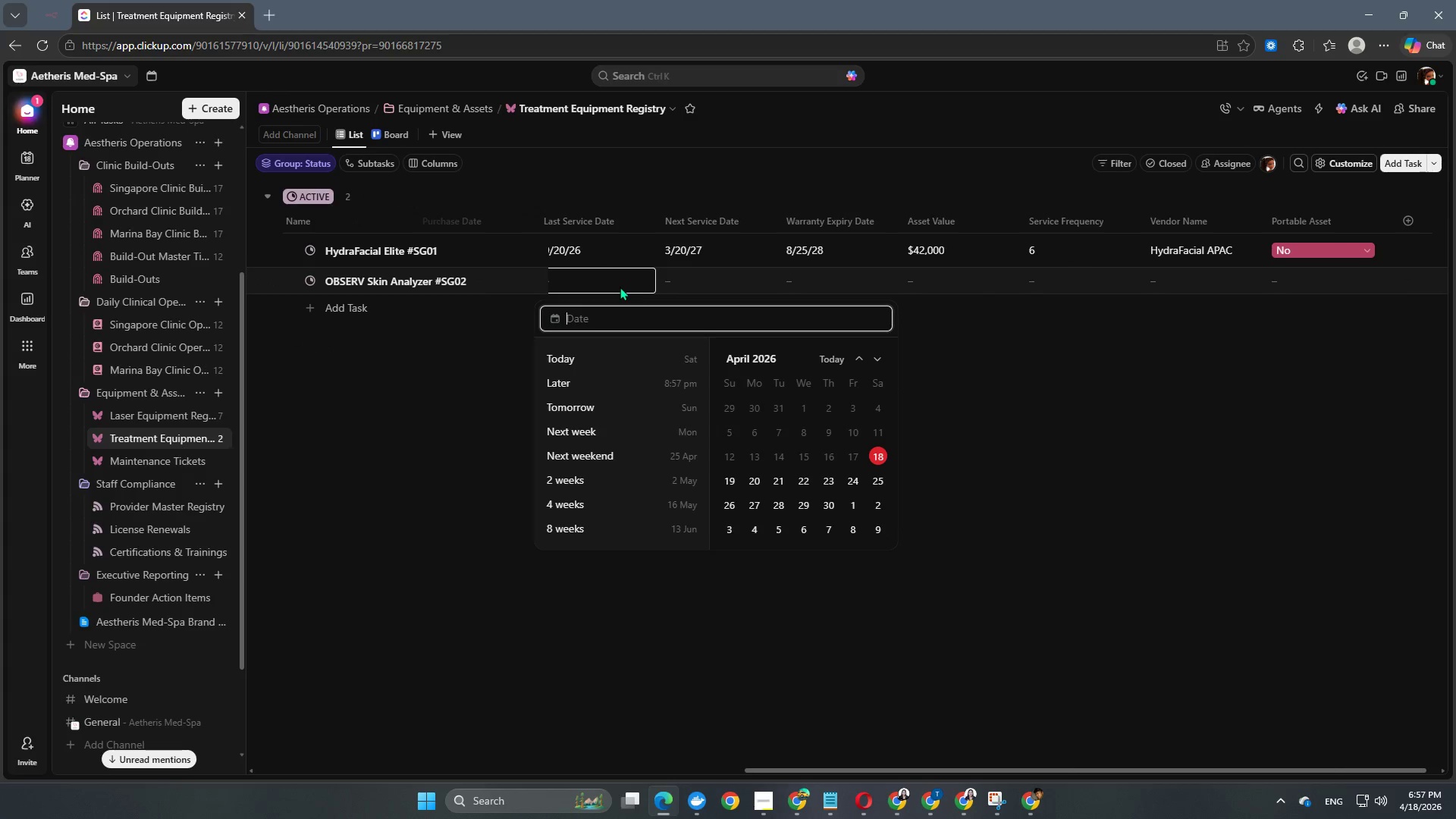 
key(Numpad2)
 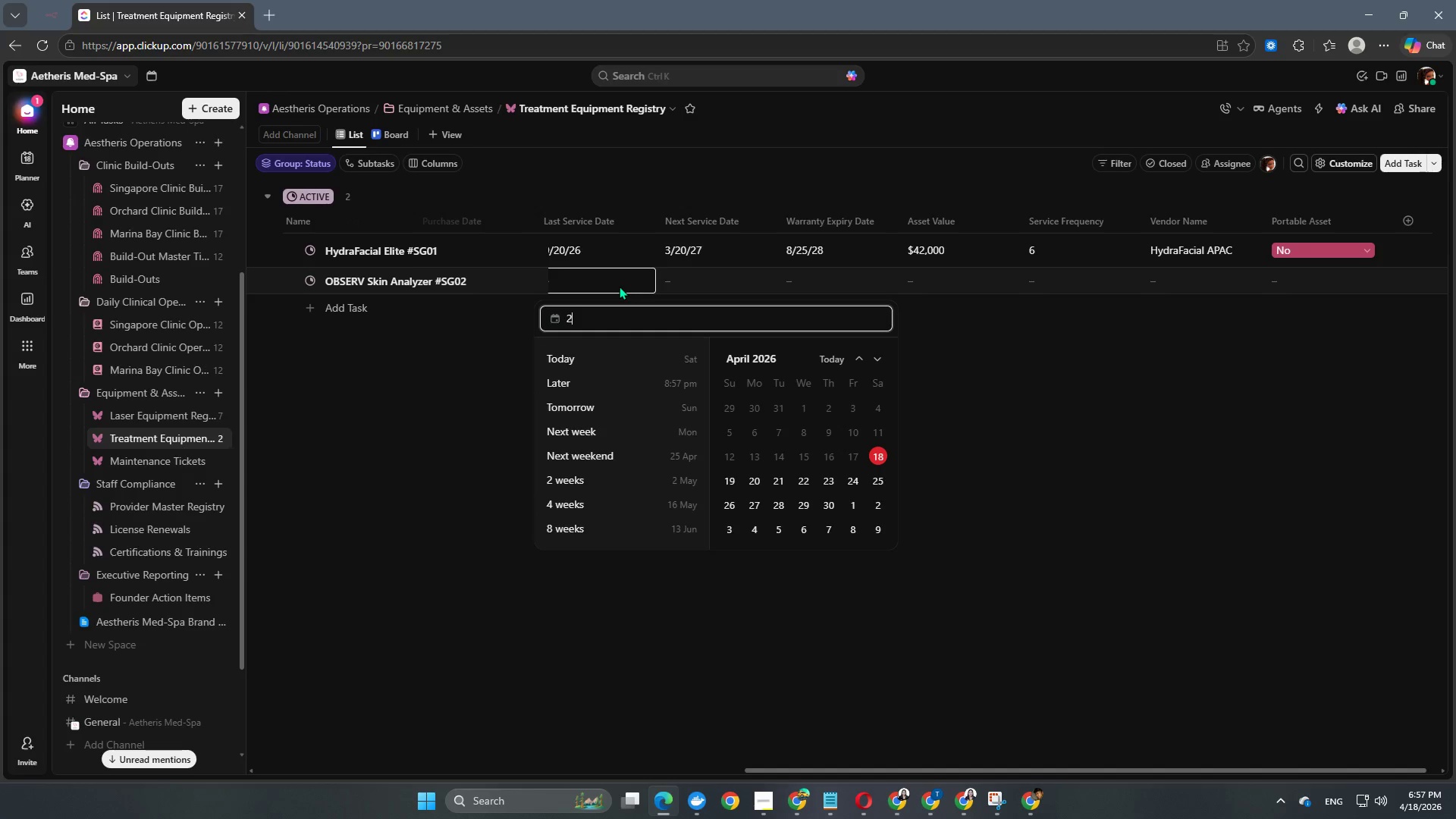 
key(Numpad0)
 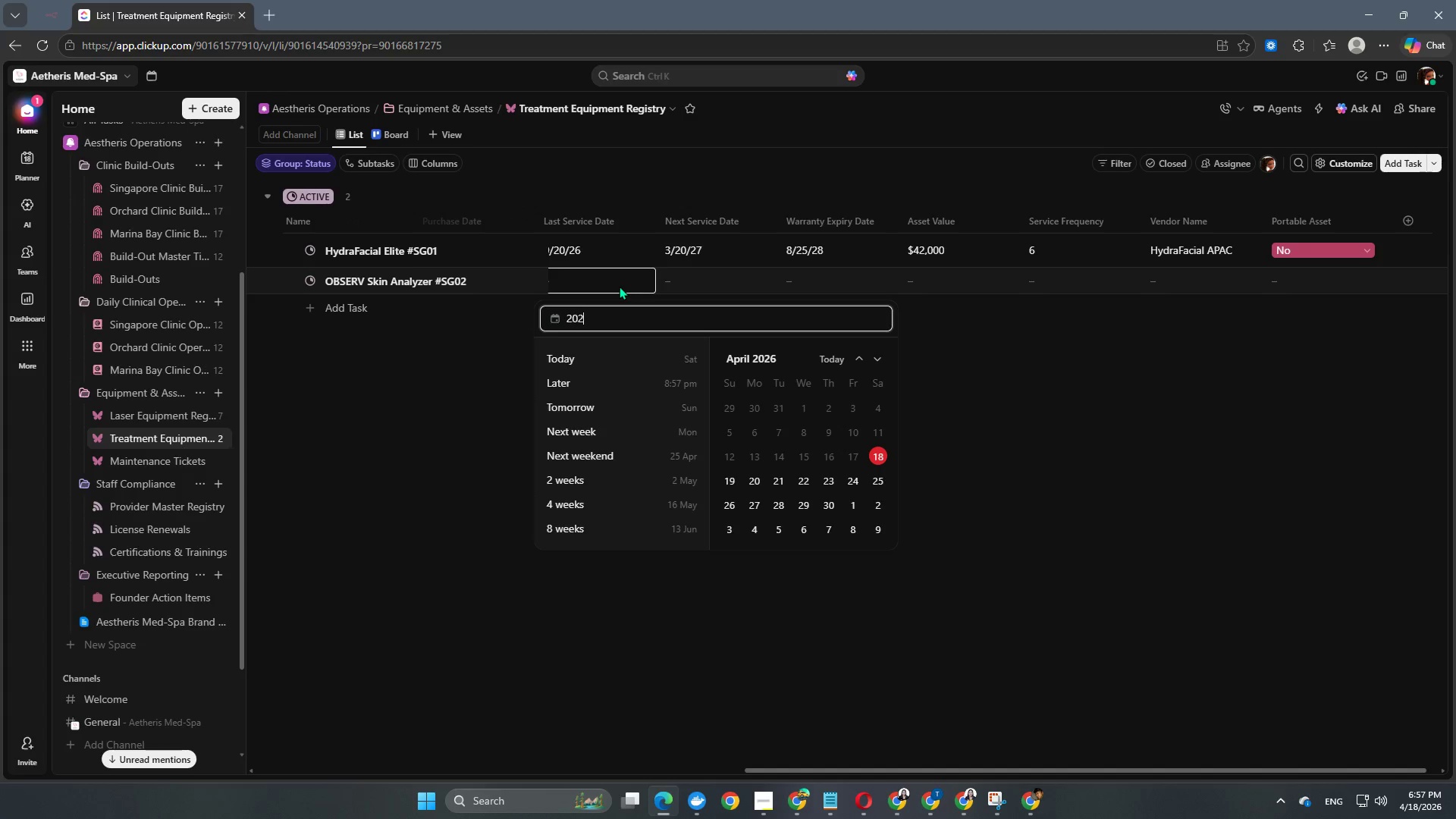 
key(Numpad2)
 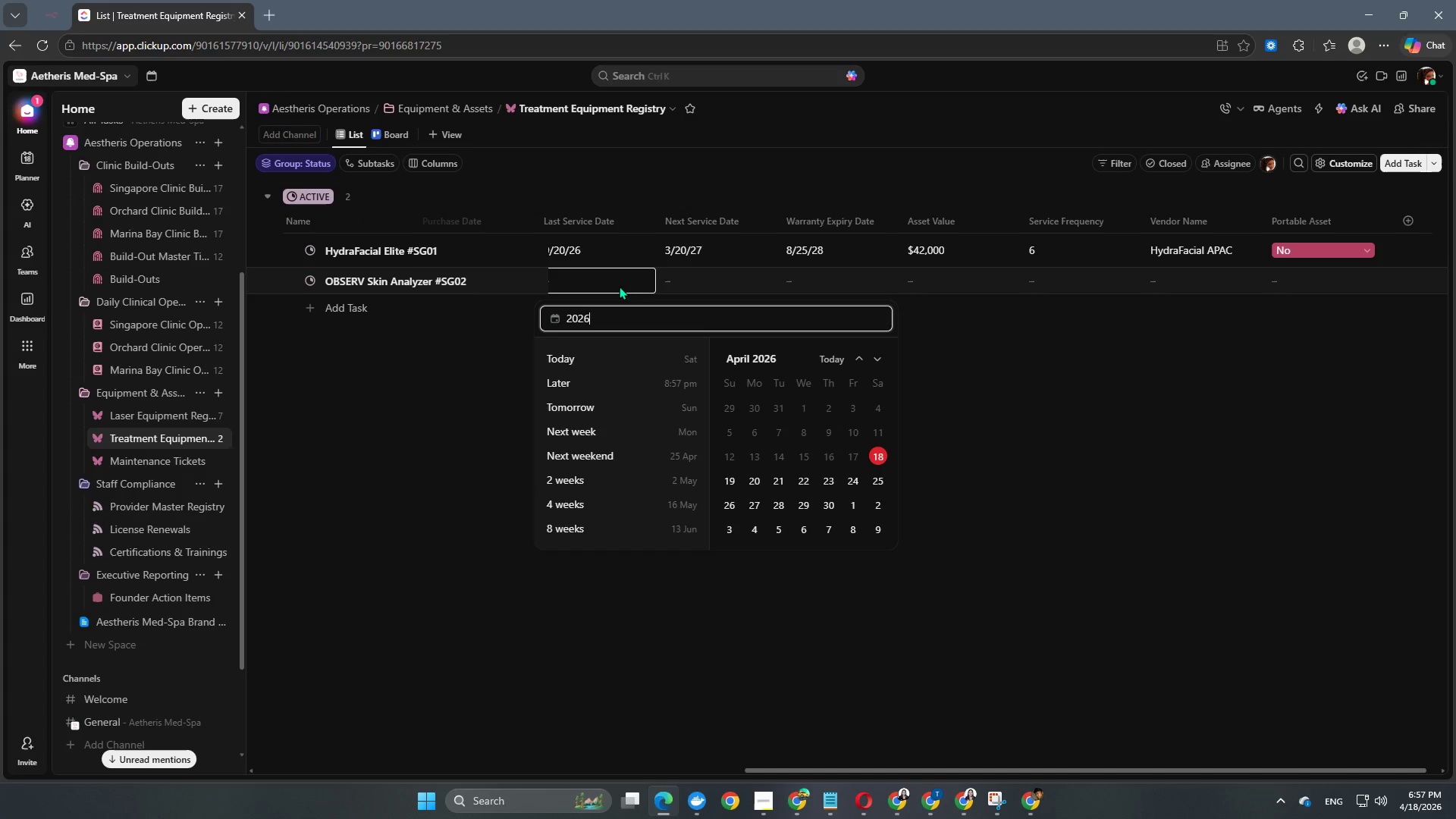 
key(Numpad6)
 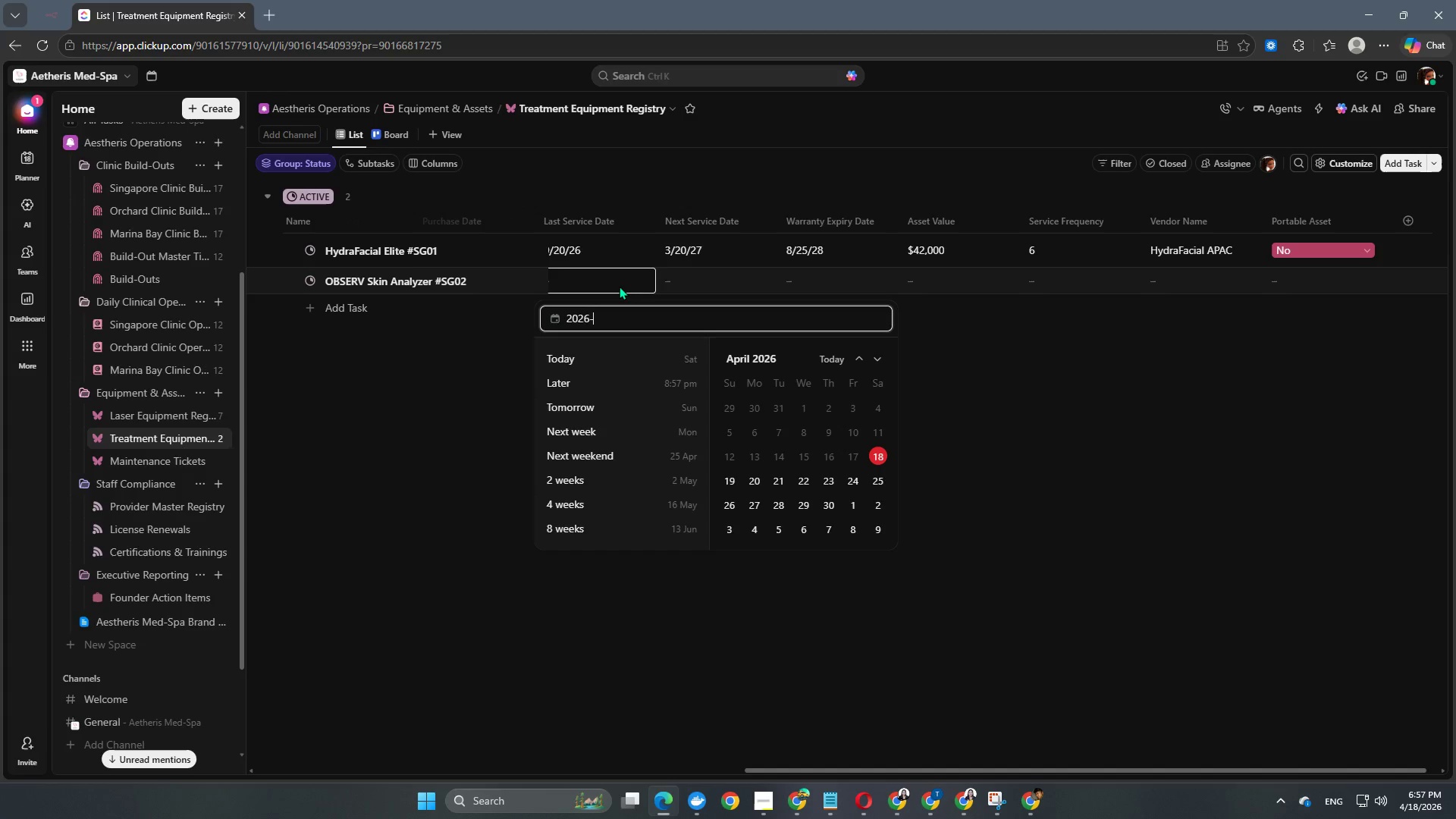 
key(NumpadSubtract)
 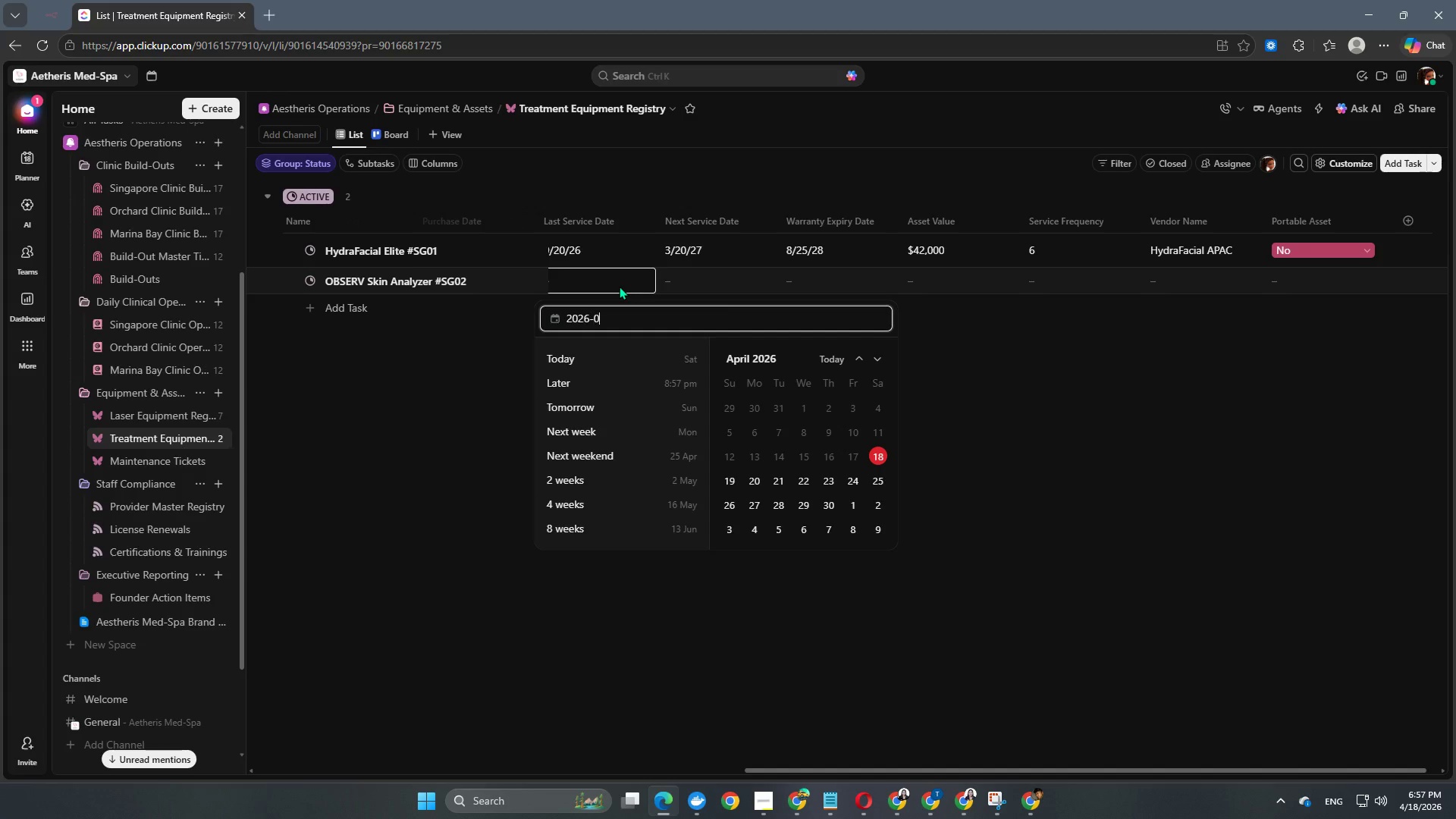 
key(Numpad0)
 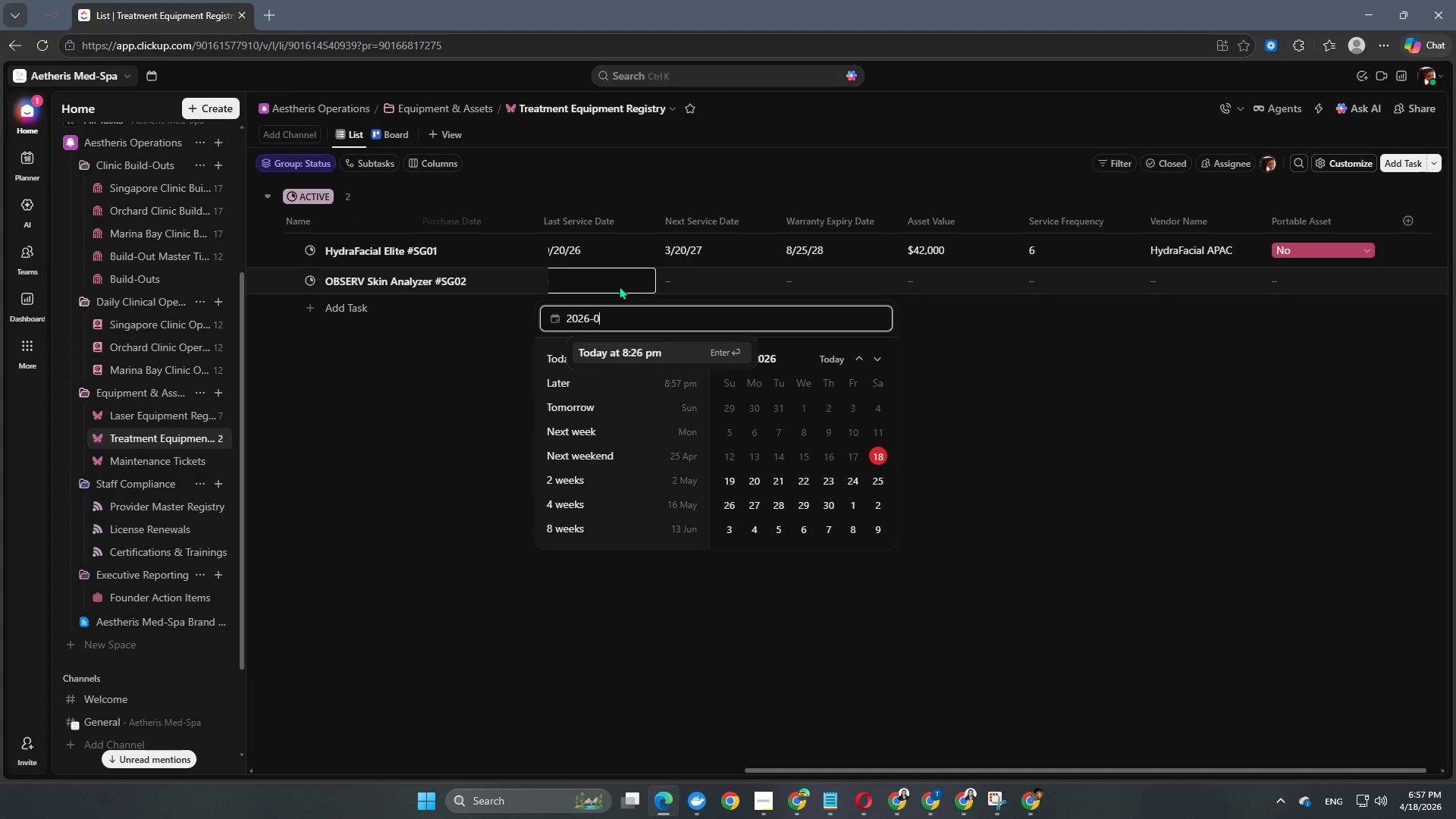 
key(Numpad9)
 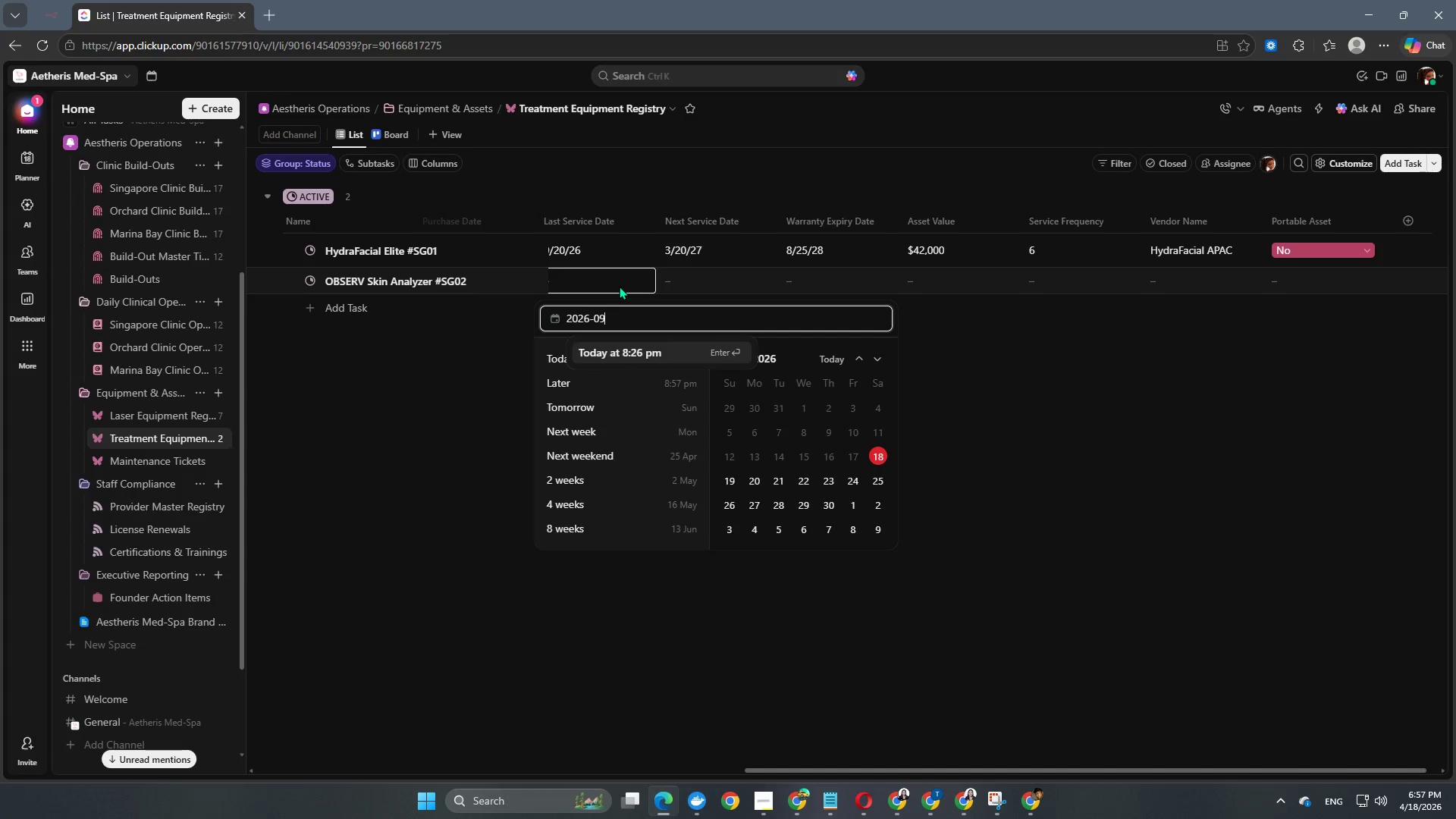 
key(NumpadSubtract)
 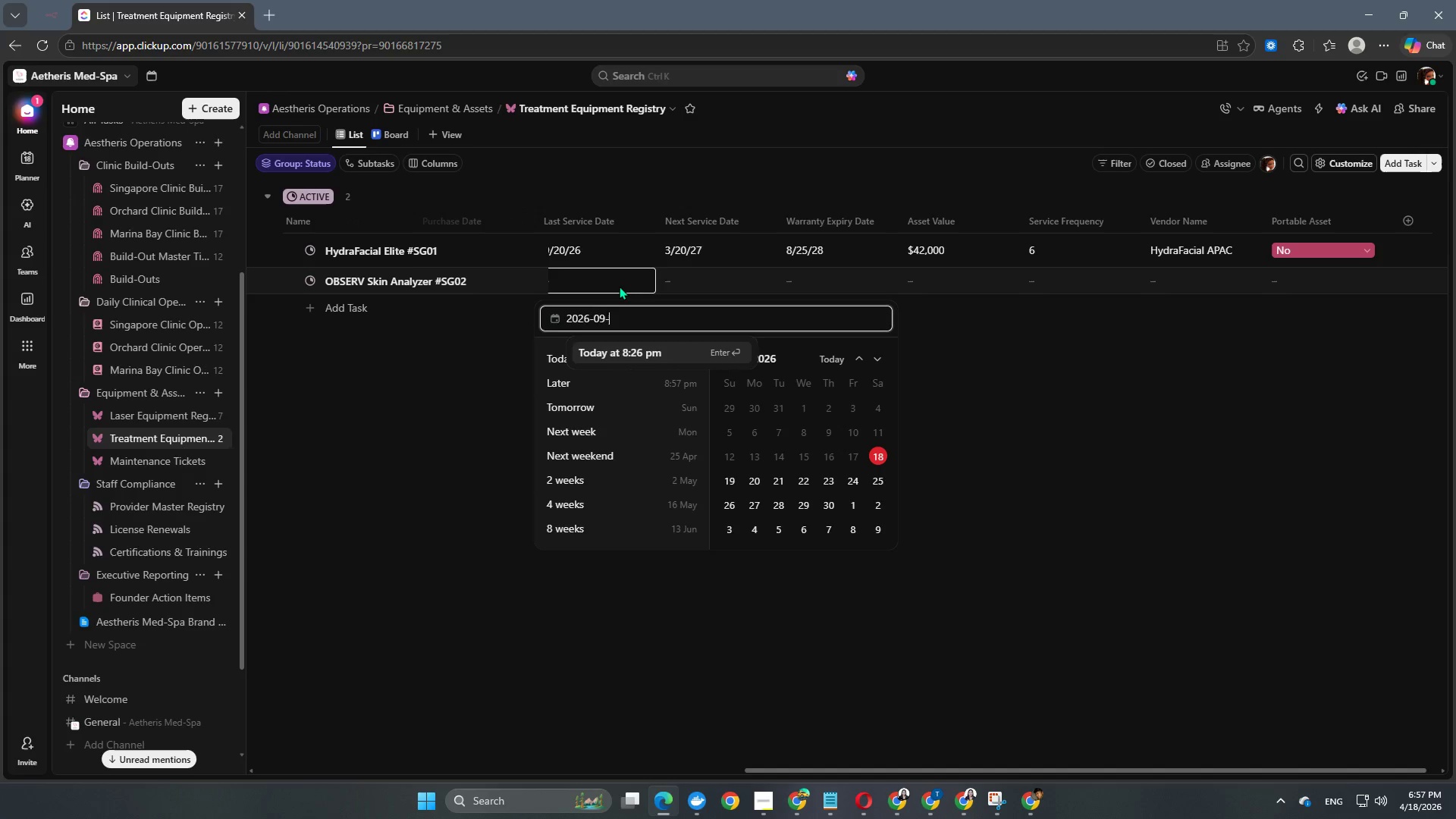 
key(Numpad2)
 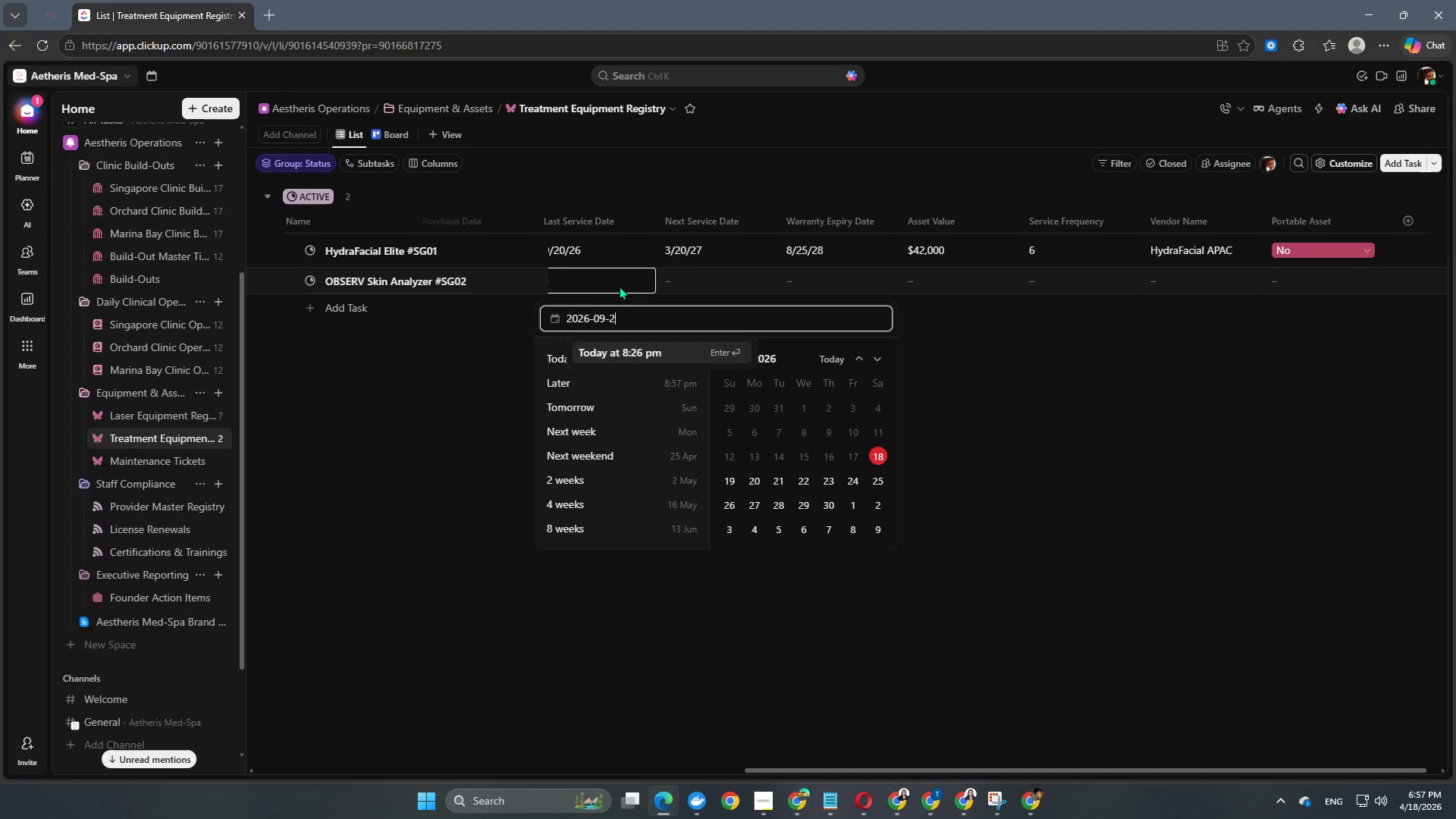 
key(Numpad2)
 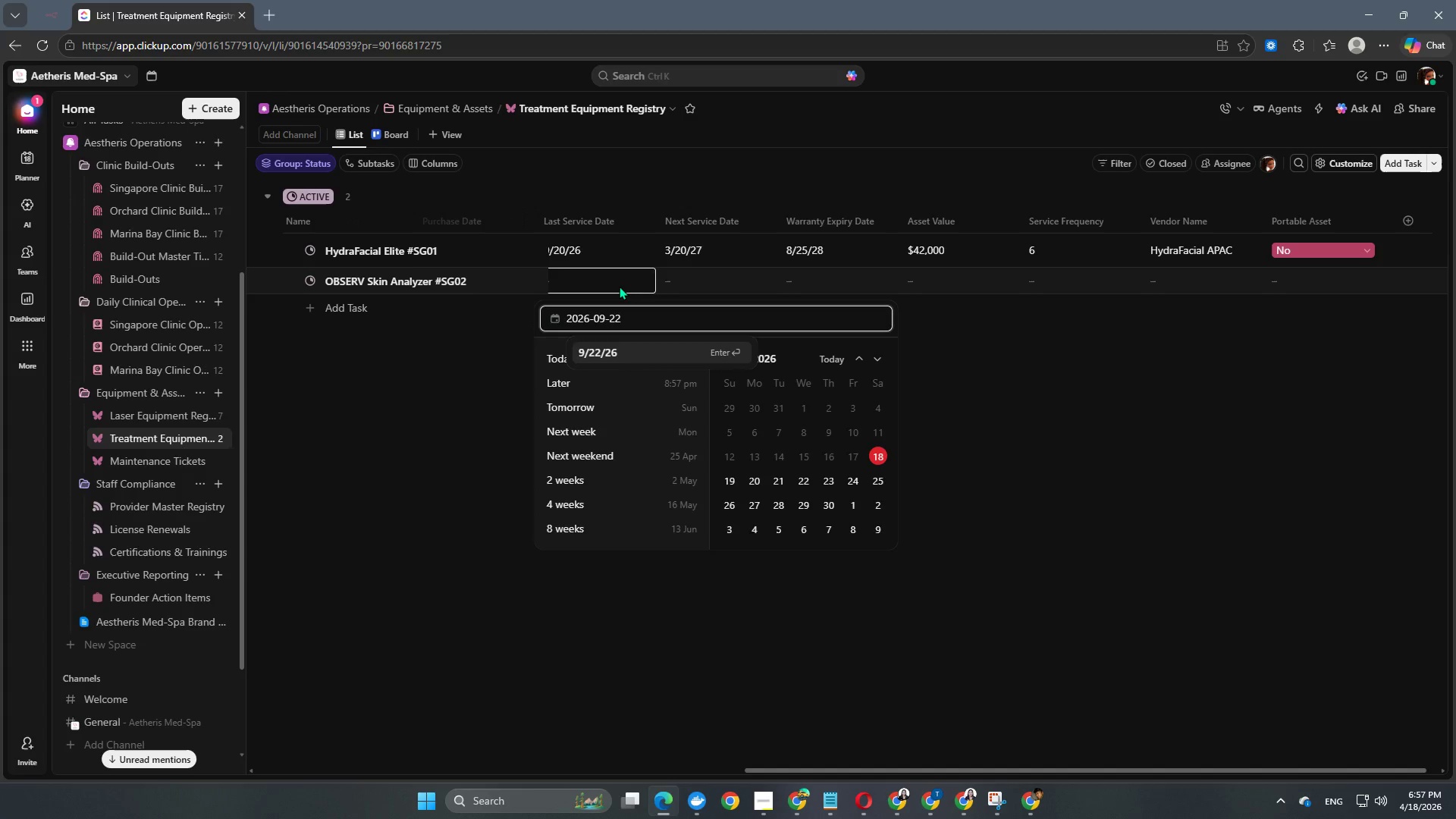 
key(NumpadEnter)
 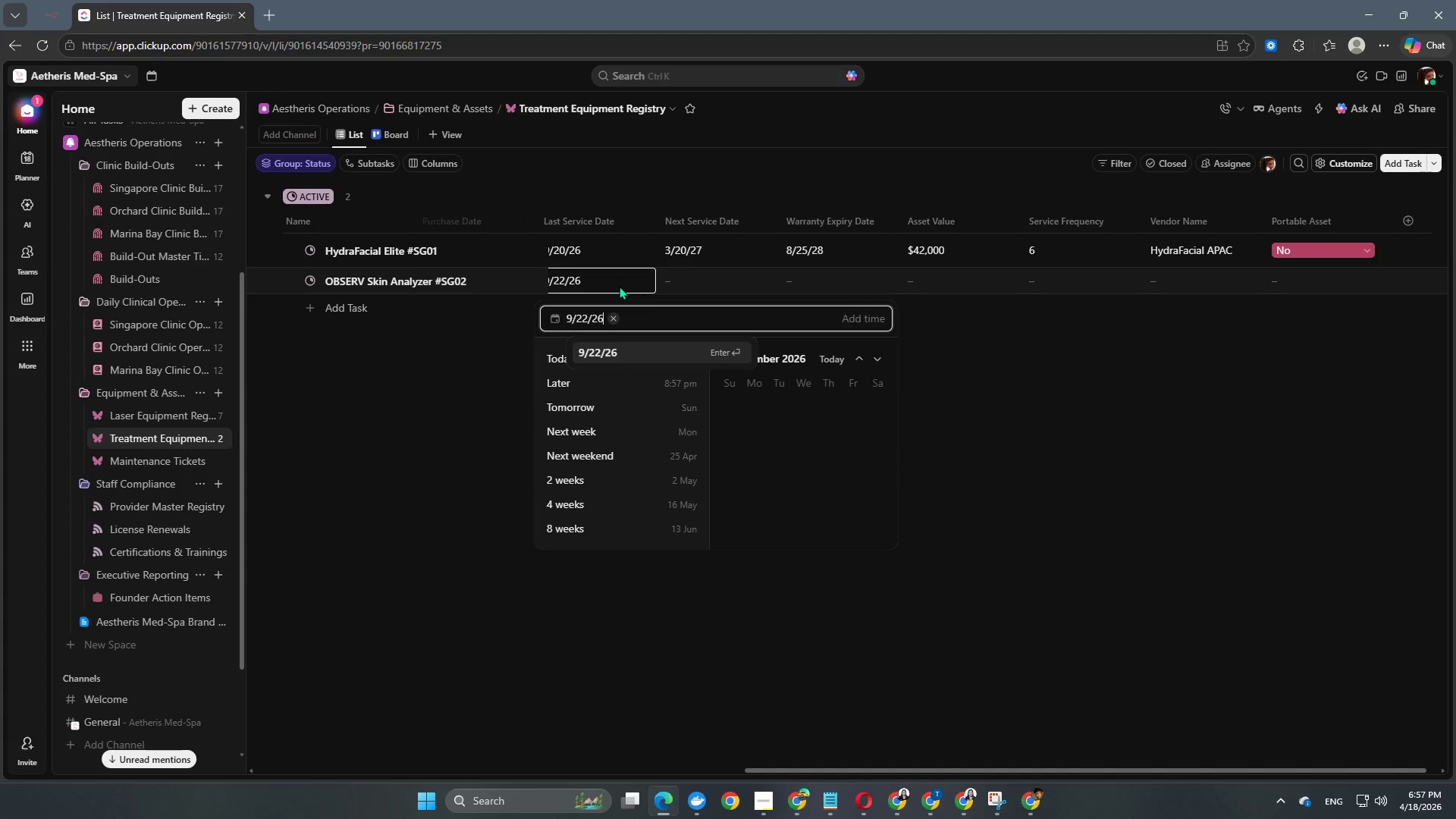 
key(NumpadEnter)
 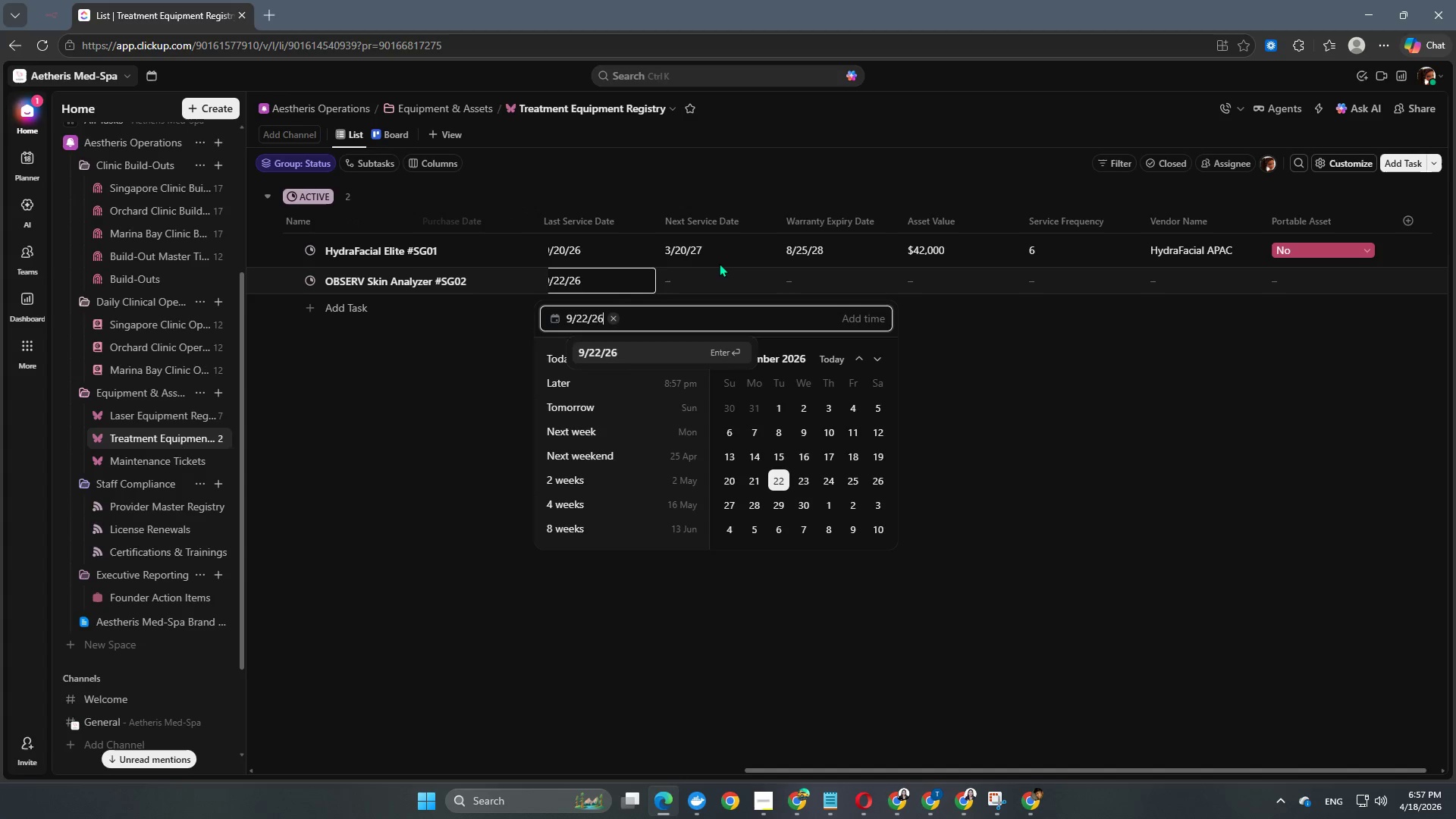 
left_click([713, 275])
 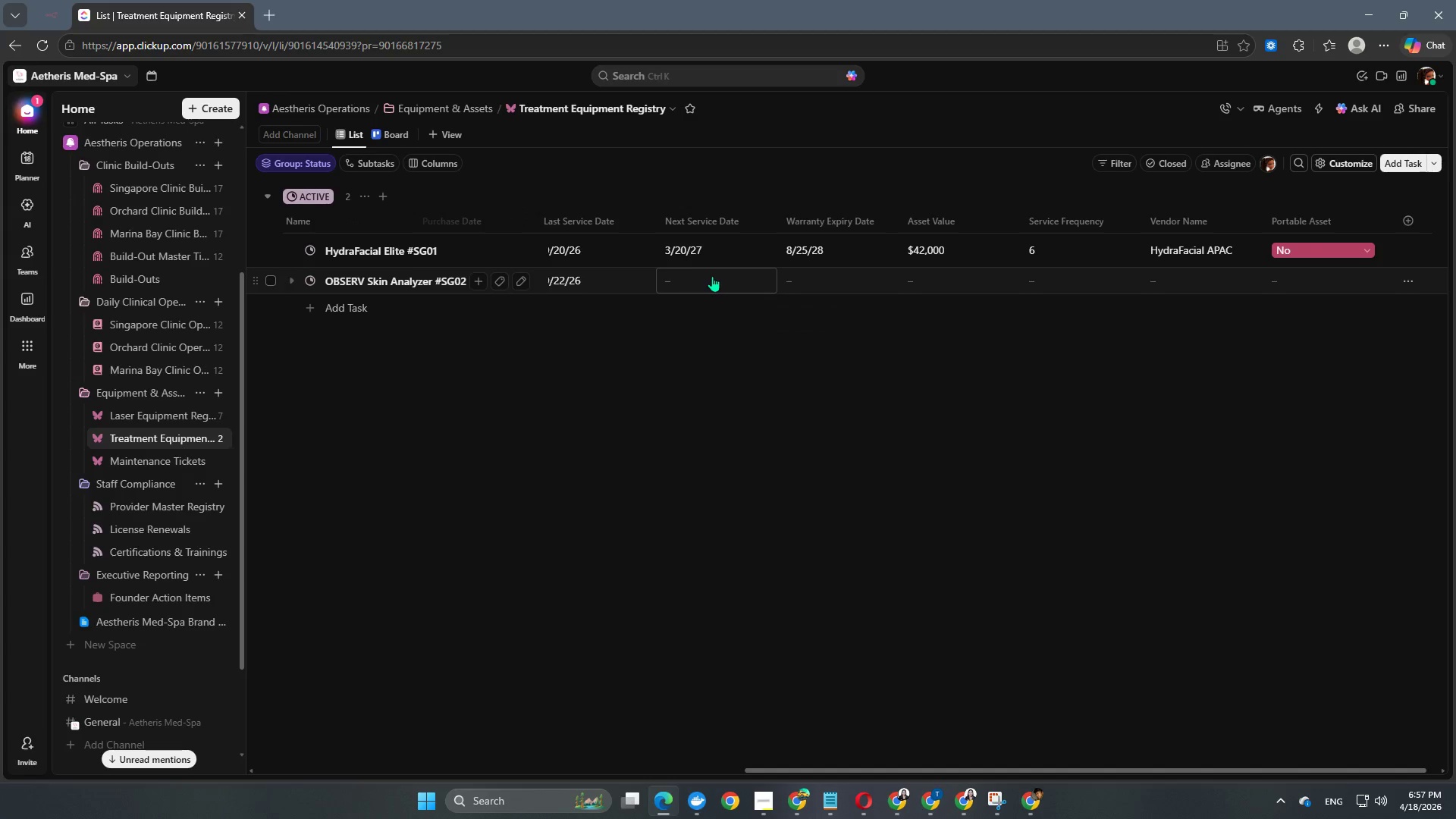 
left_click([707, 281])
 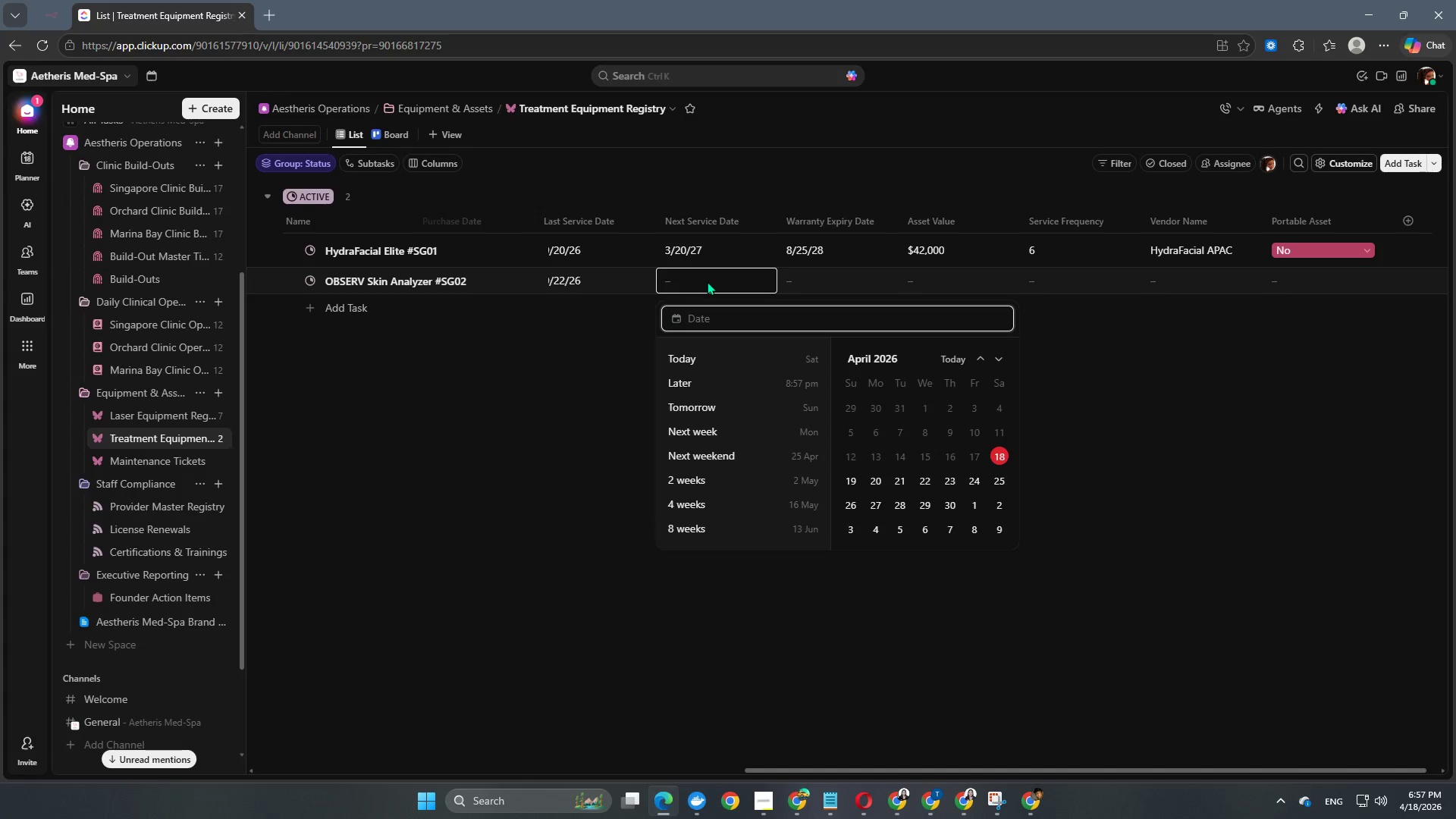 
key(Numpad2)
 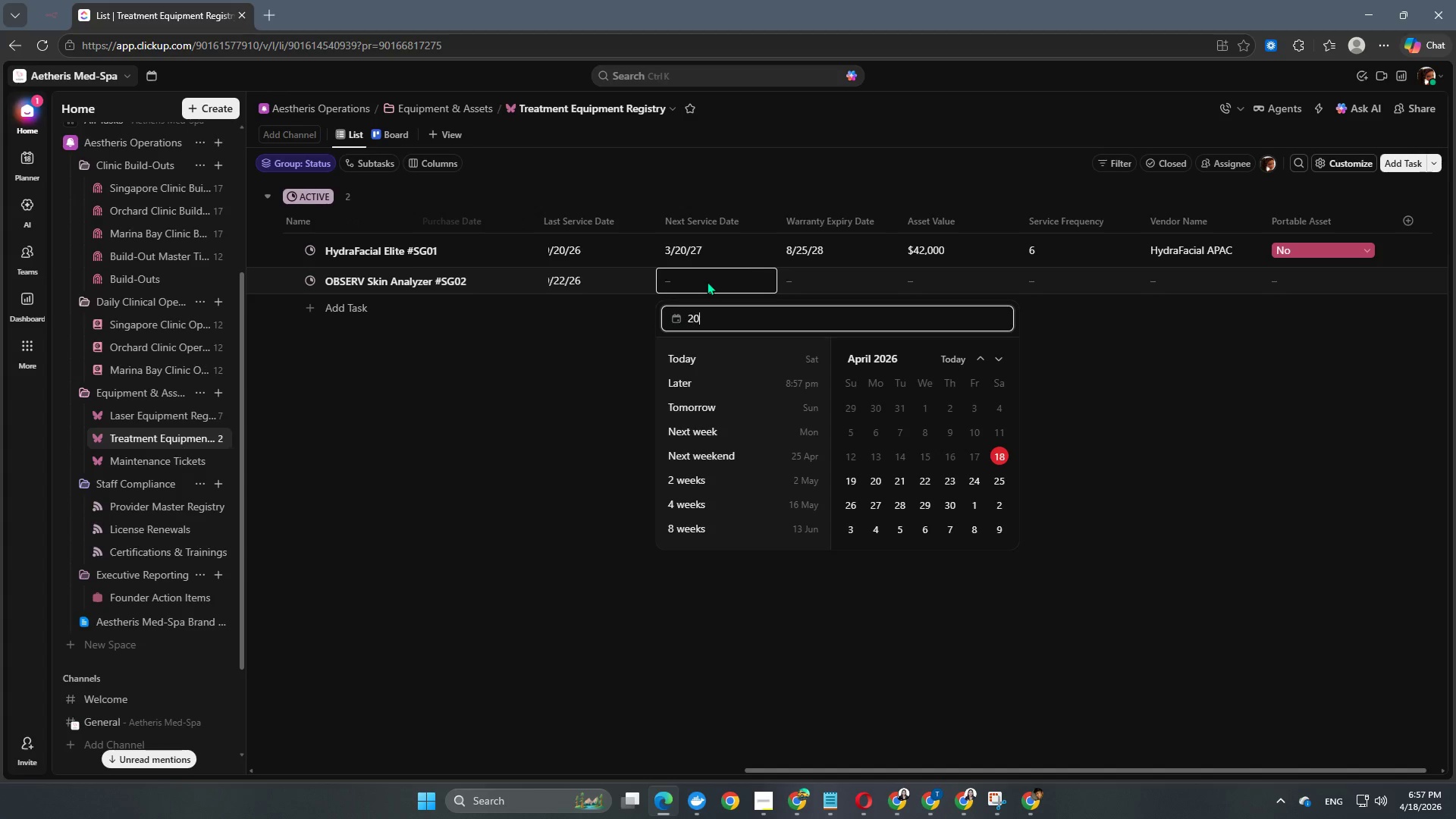 
key(Numpad0)
 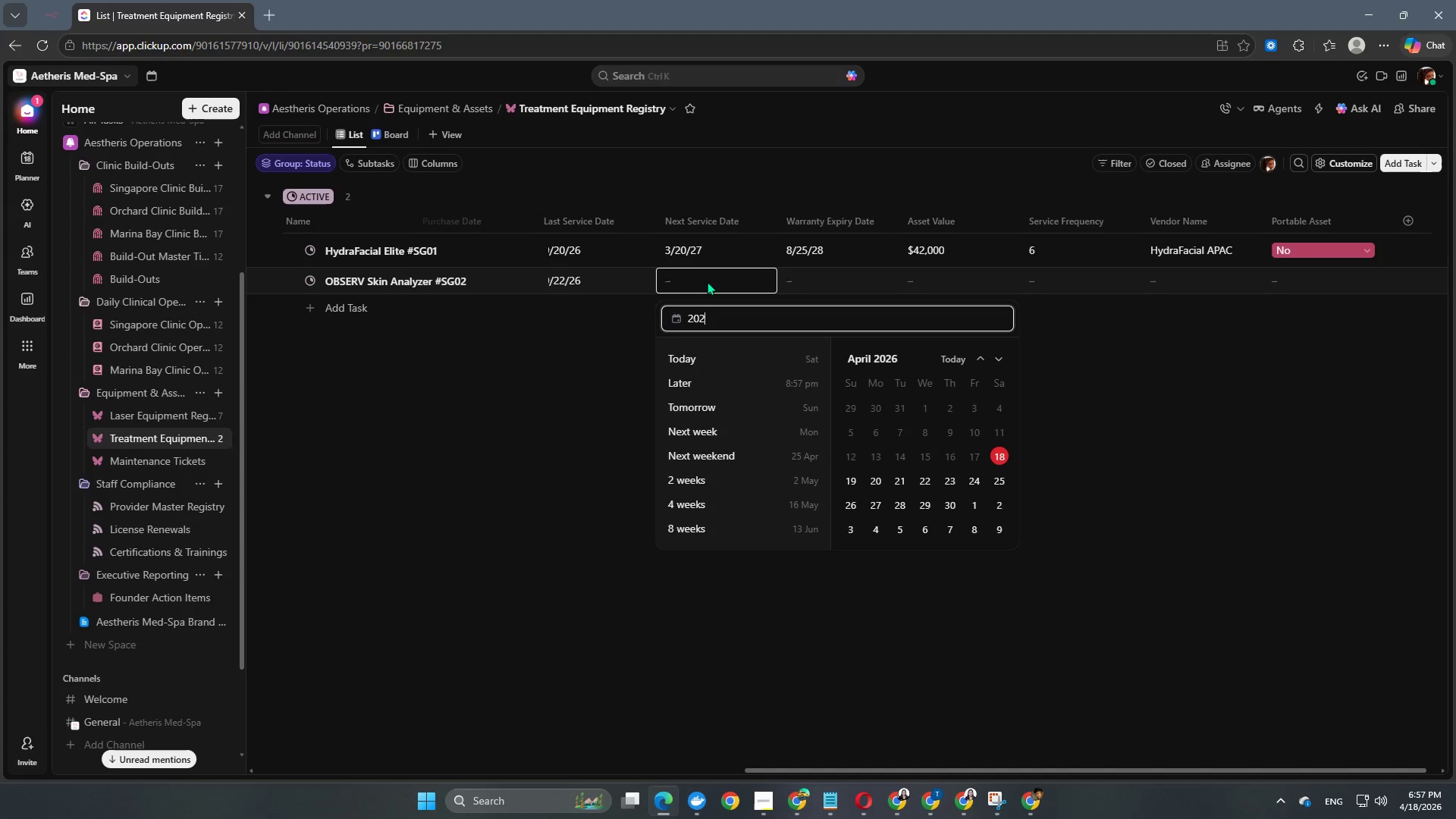 
key(Numpad2)
 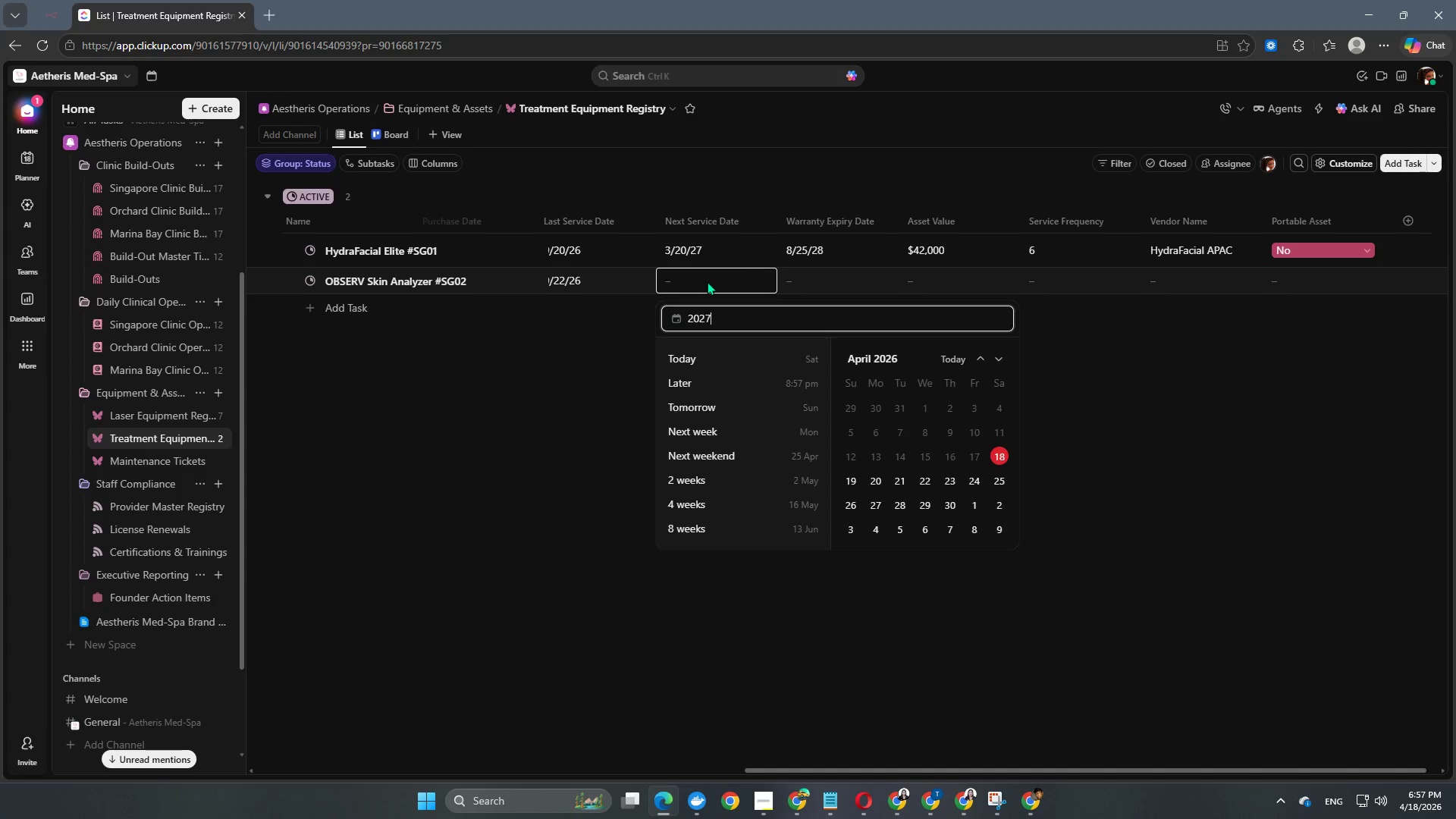 
key(Numpad7)
 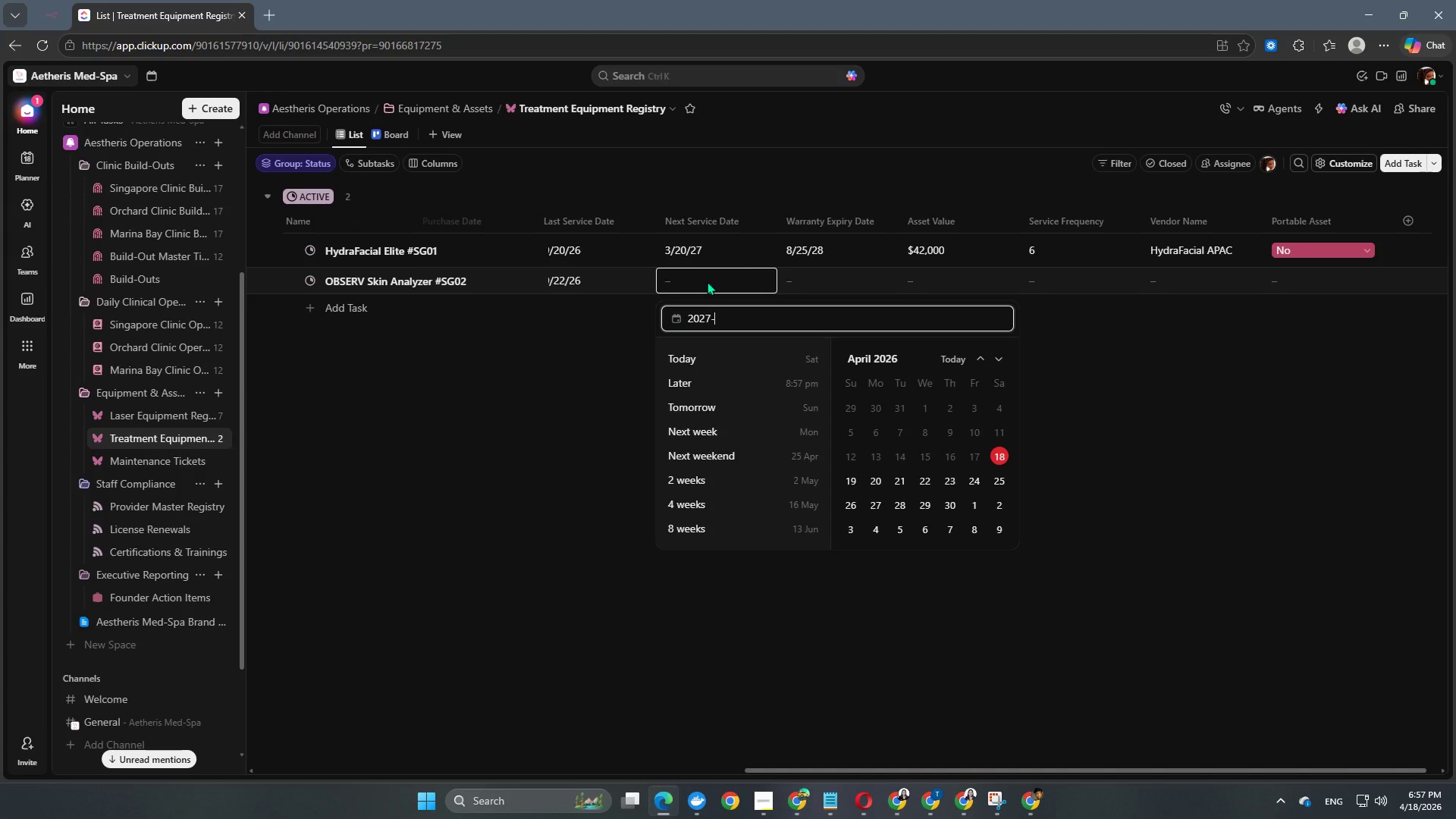 
key(NumpadSubtract)
 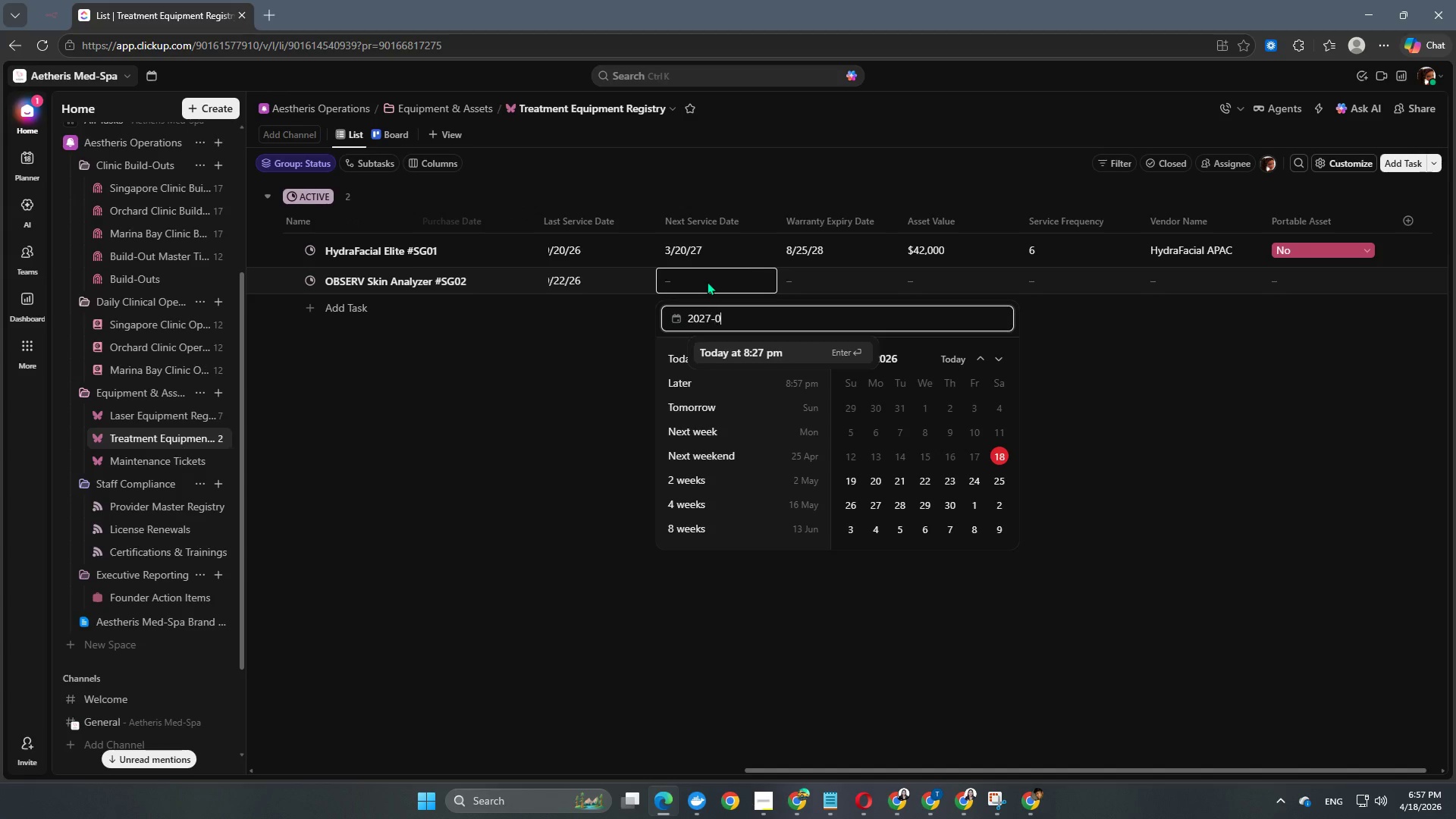 
key(Numpad0)
 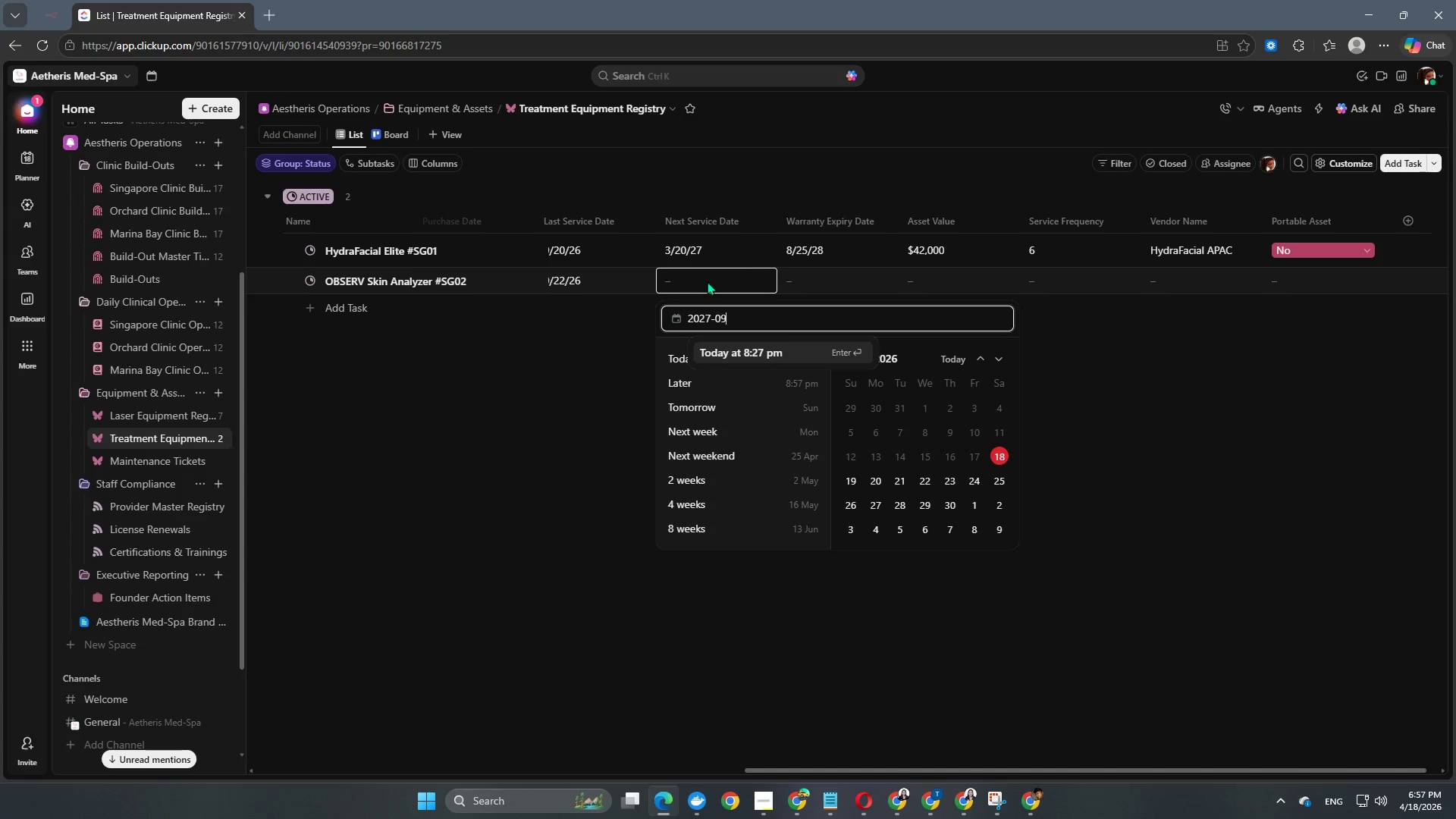 
key(Numpad9)
 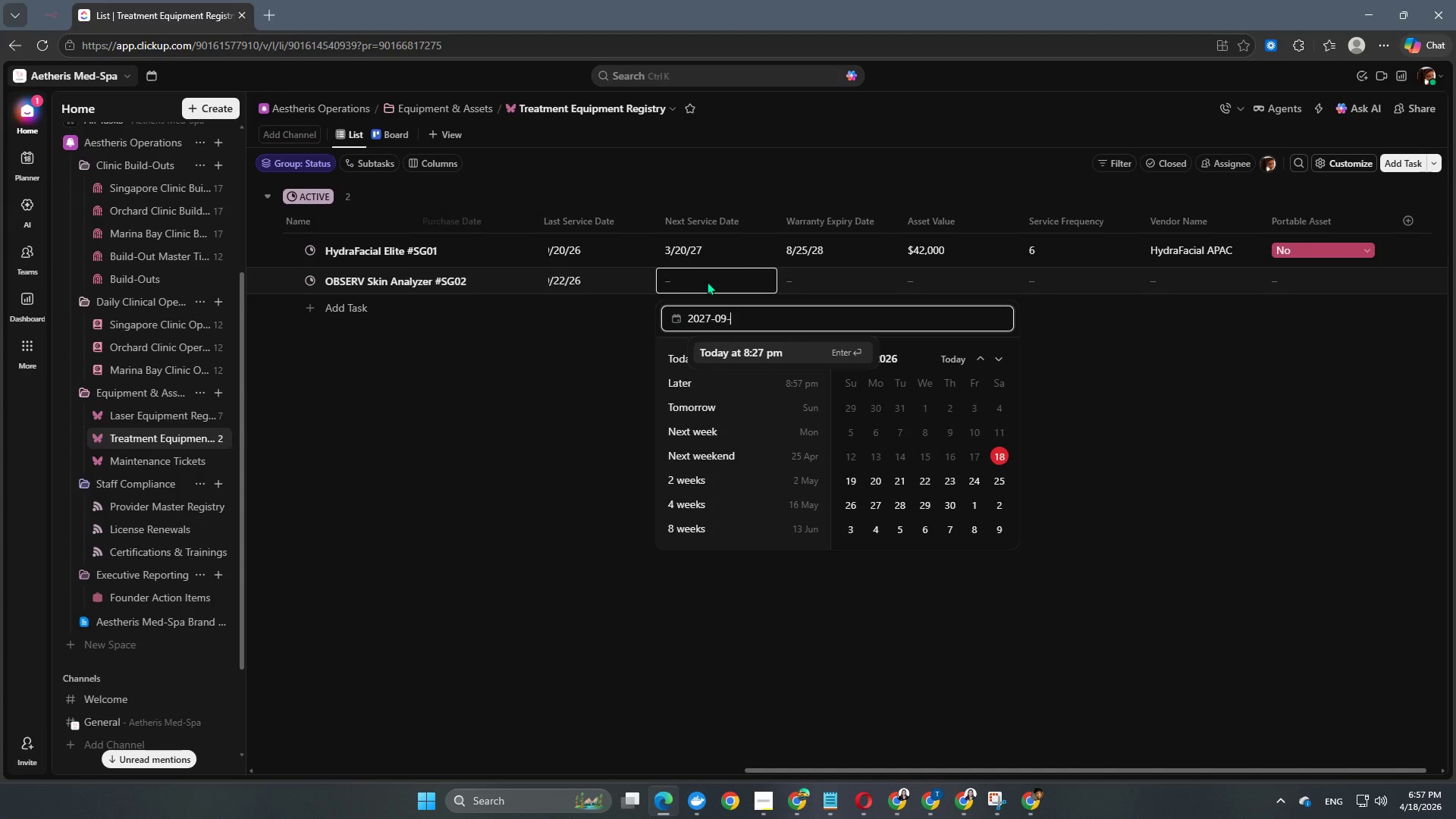 
key(NumpadSubtract)
 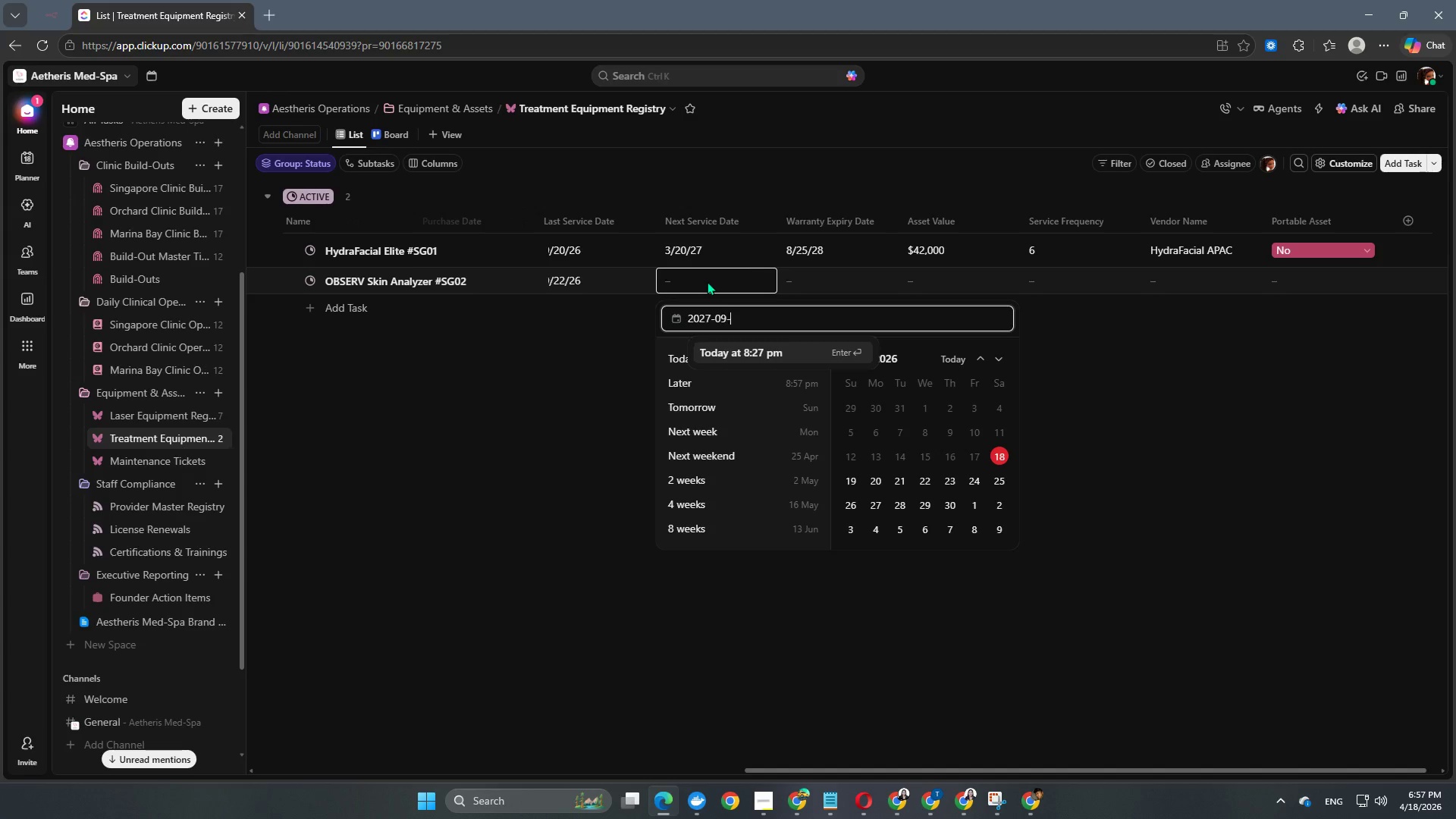 
key(Numpad2)
 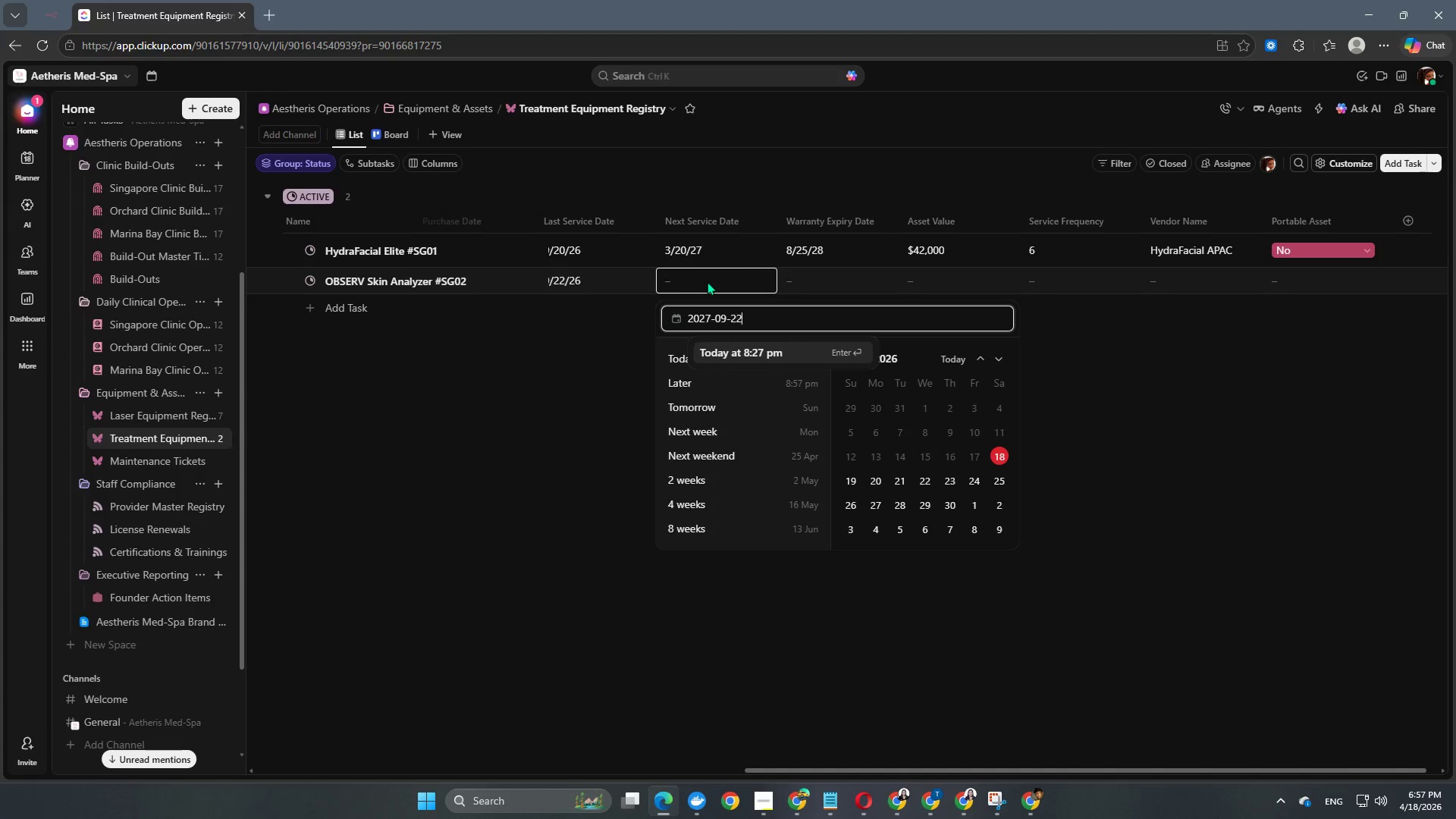 
key(Numpad2)
 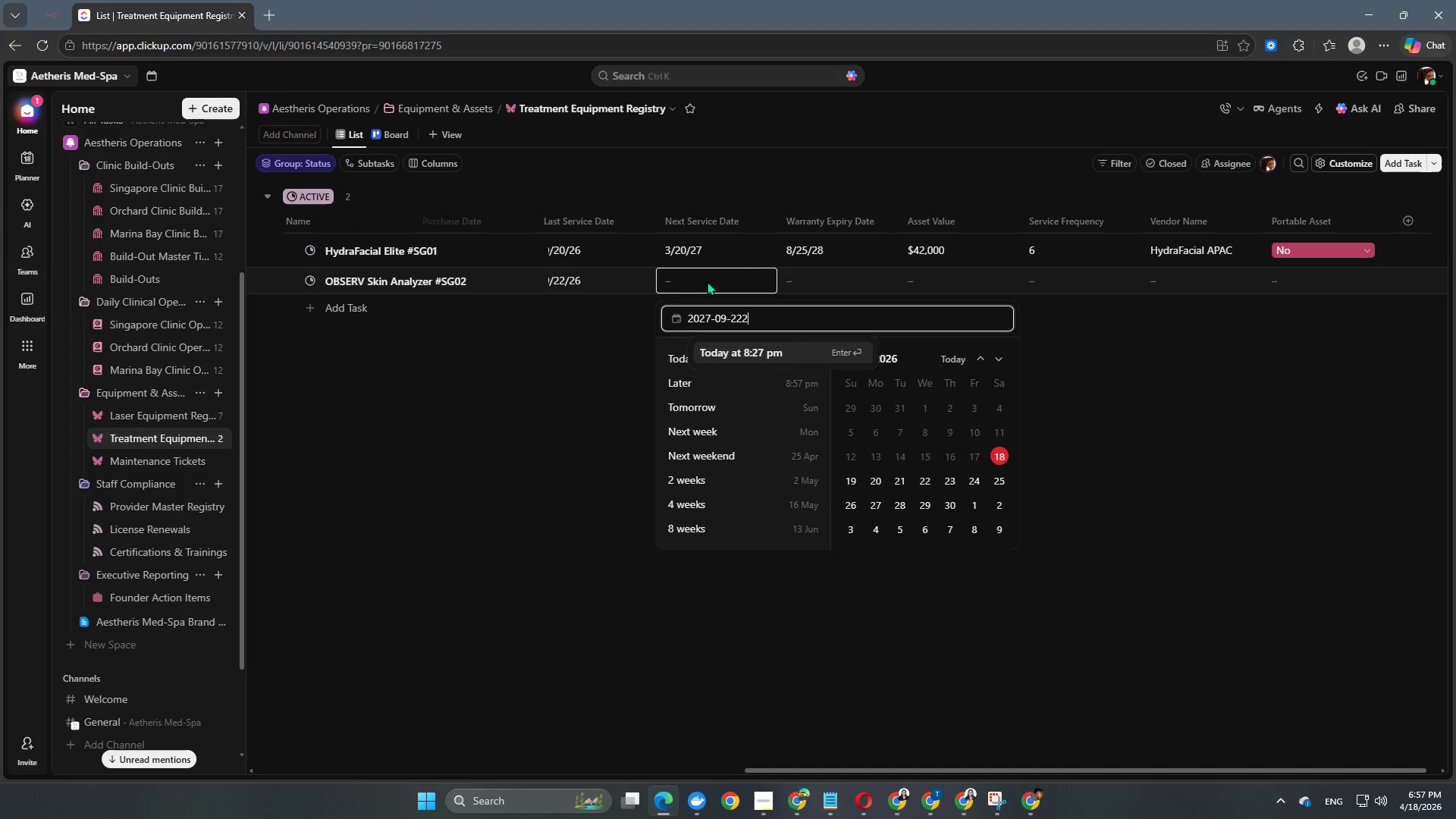 
key(Numpad2)
 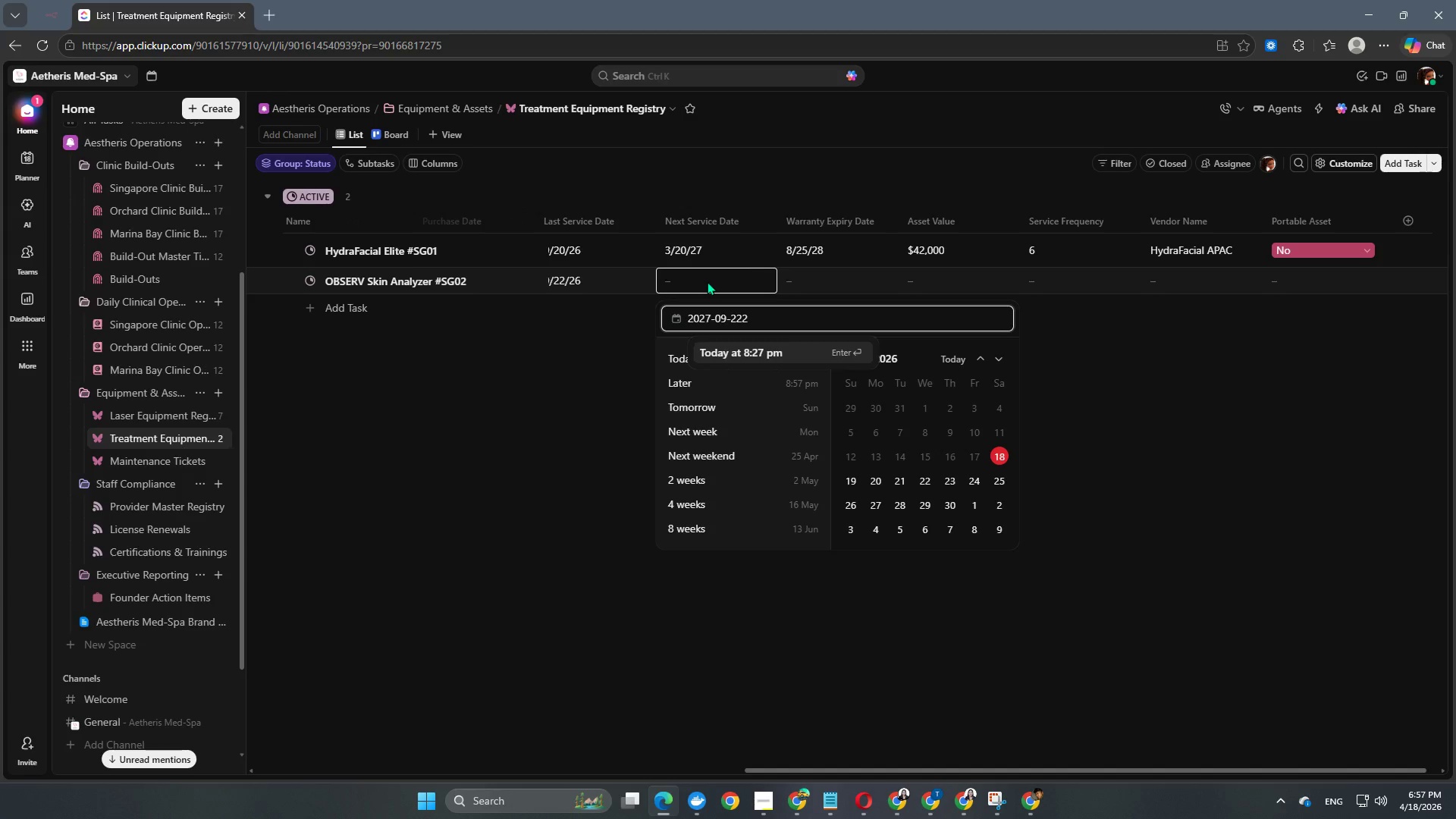 
key(Backspace)
 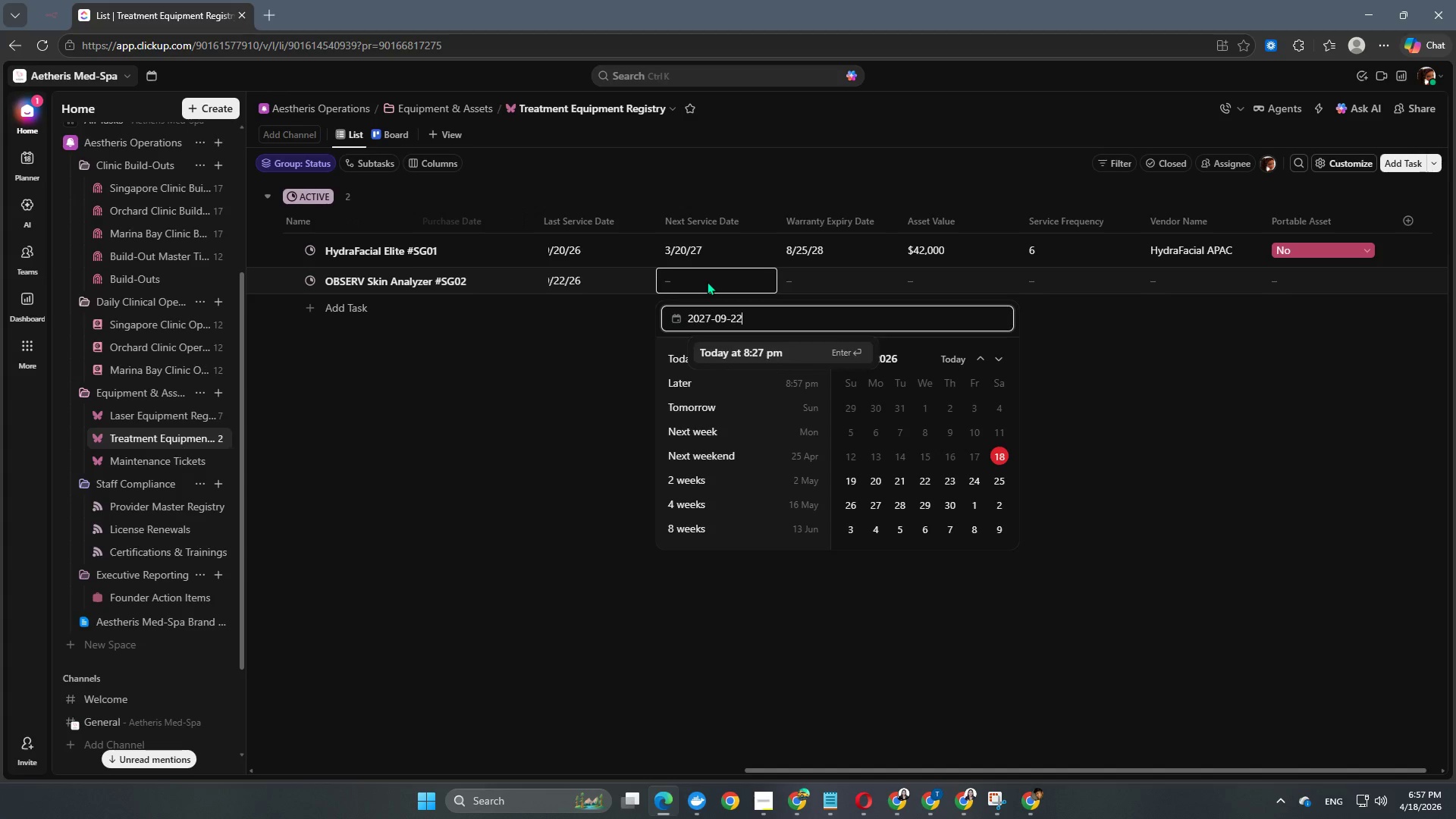 
key(NumpadEnter)
 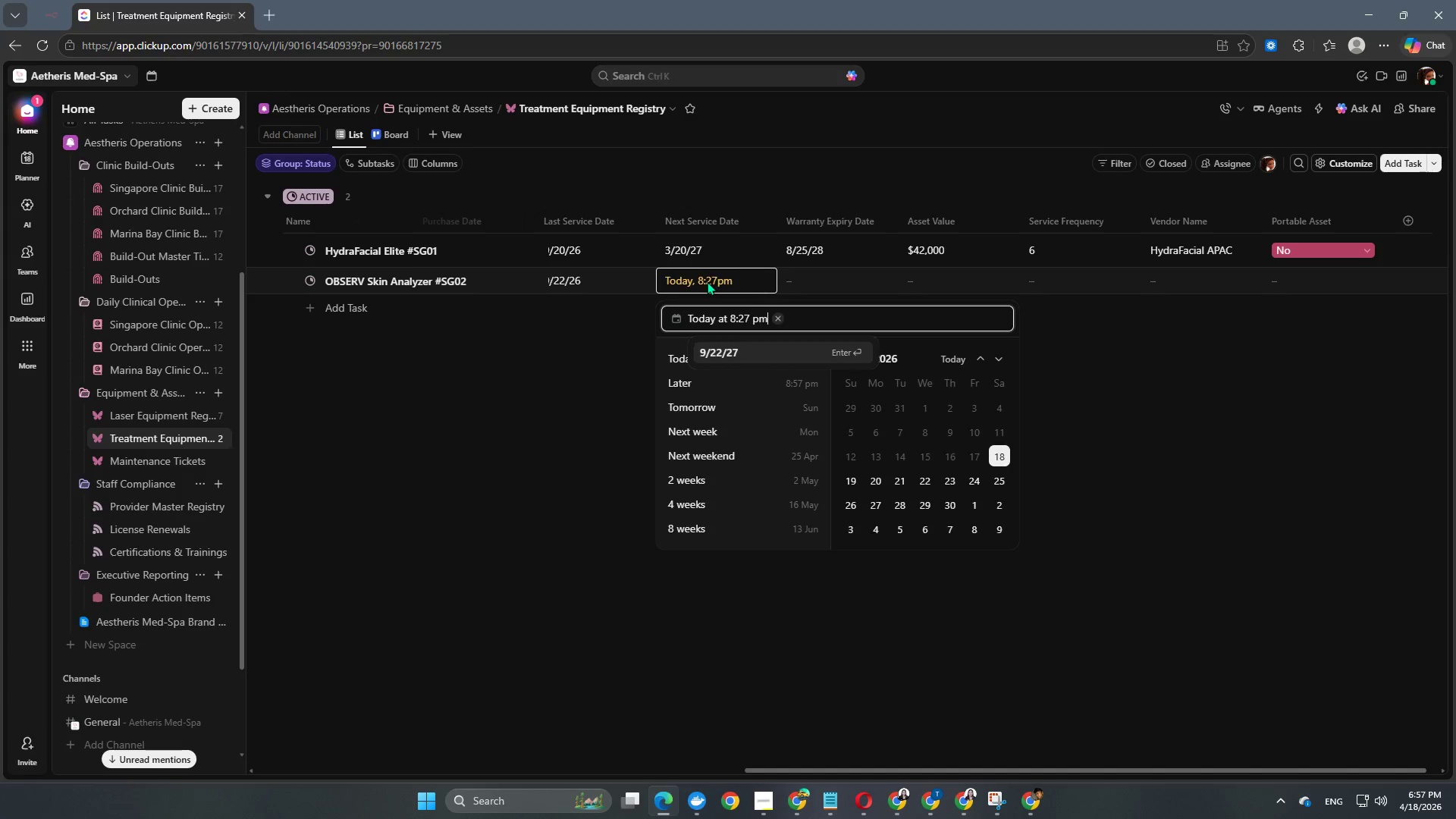 
key(NumpadEnter)
 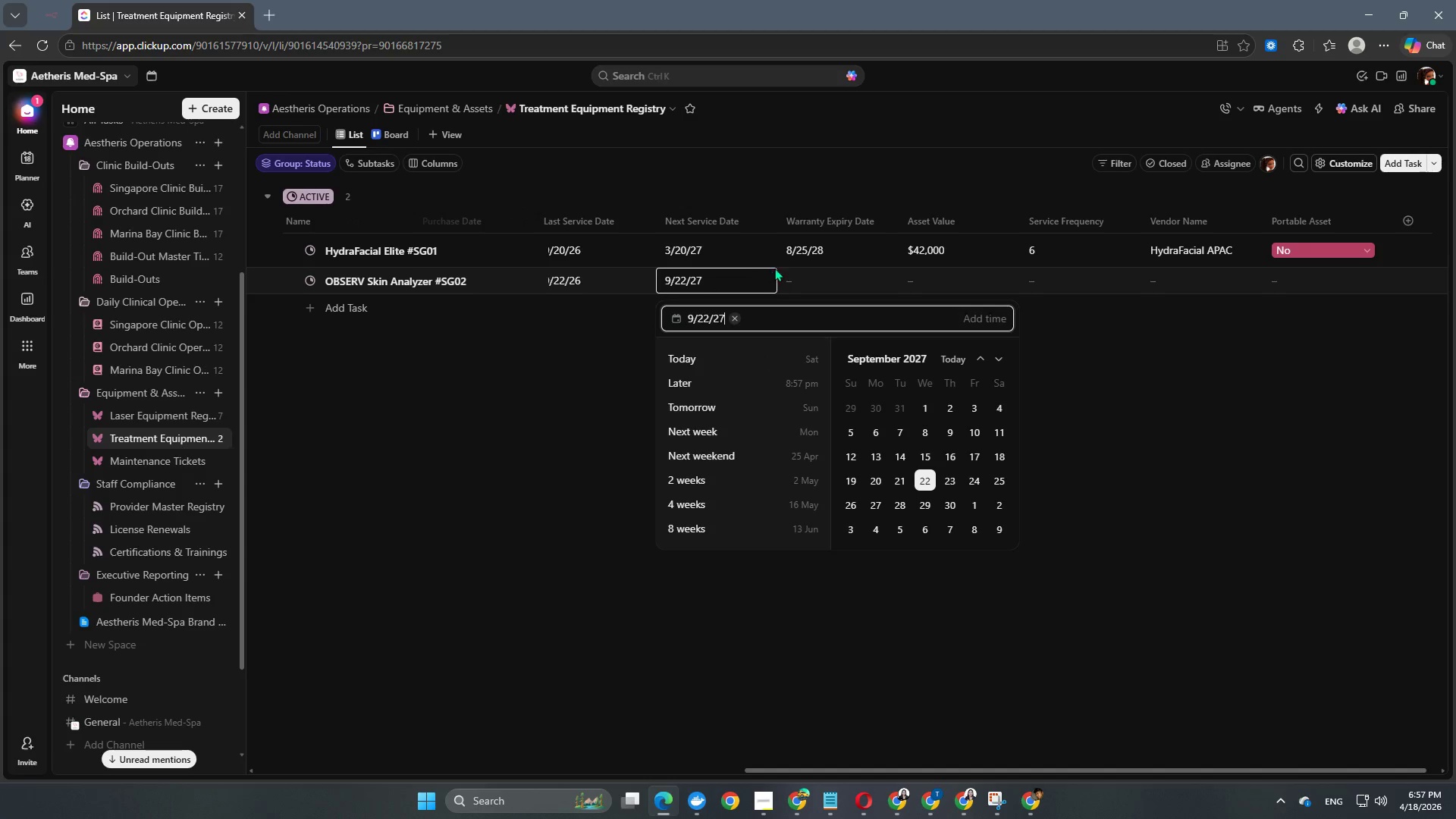 
left_click([799, 266])
 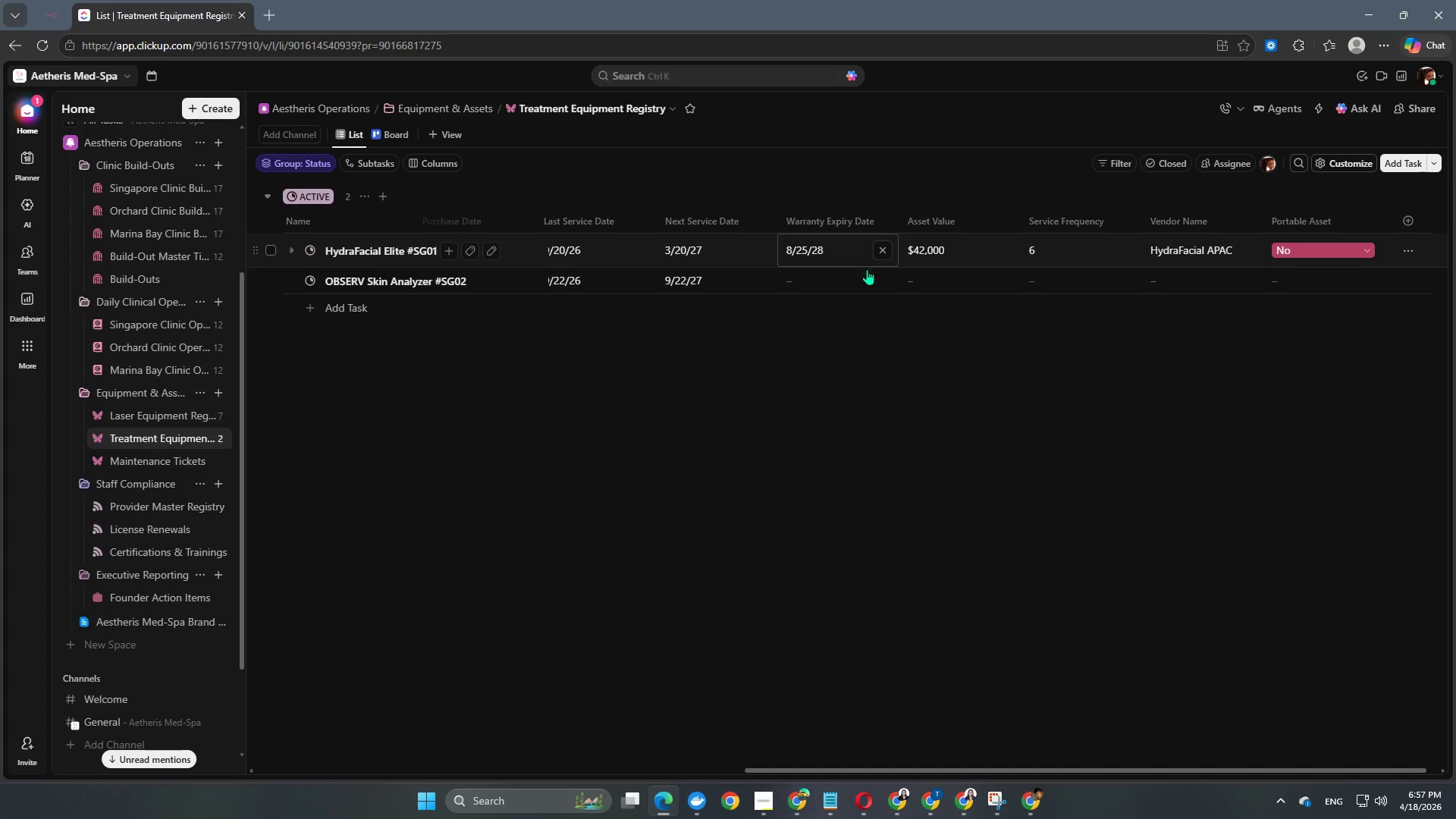 
left_click([852, 281])
 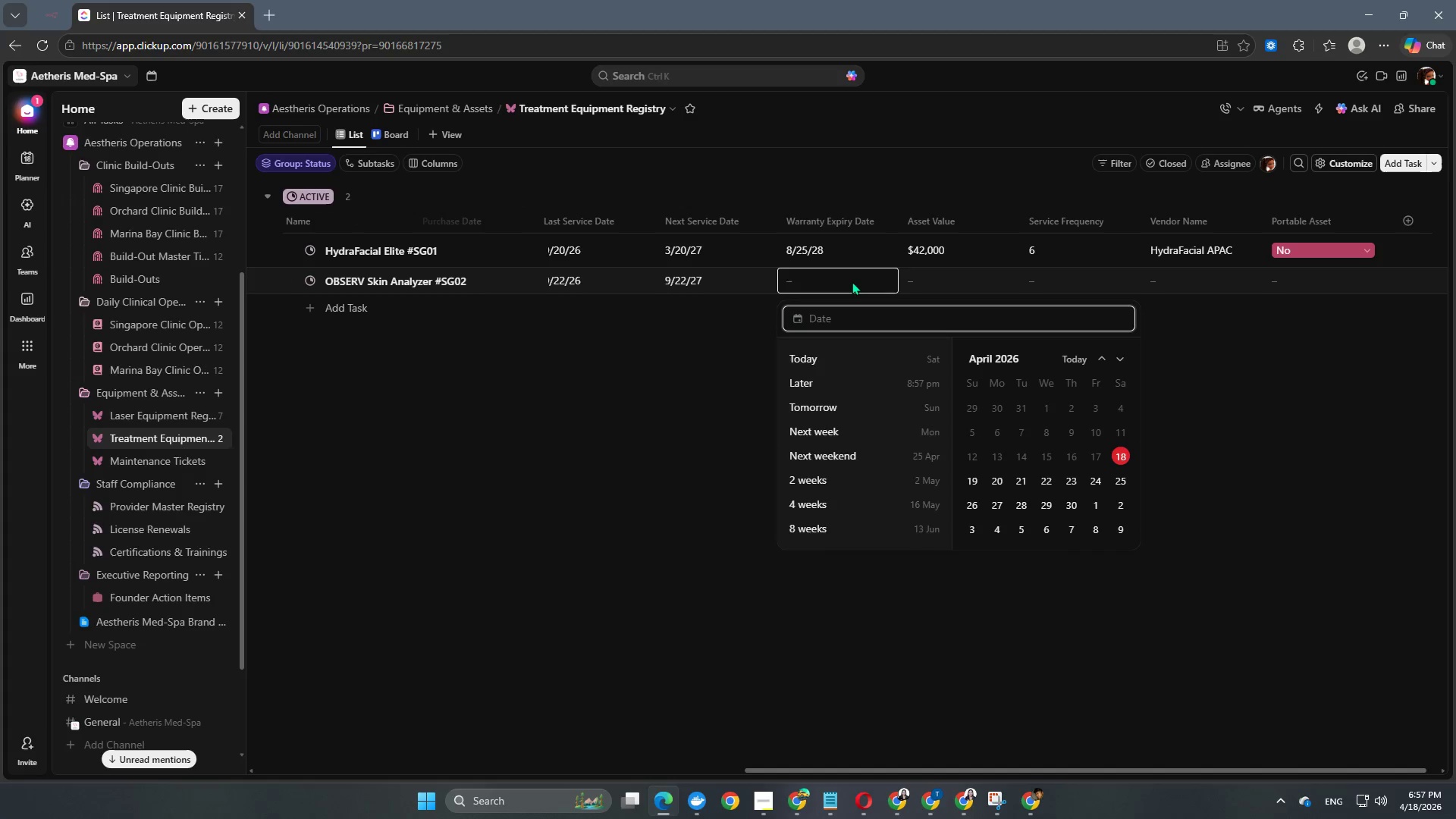 
key(Numpad2)
 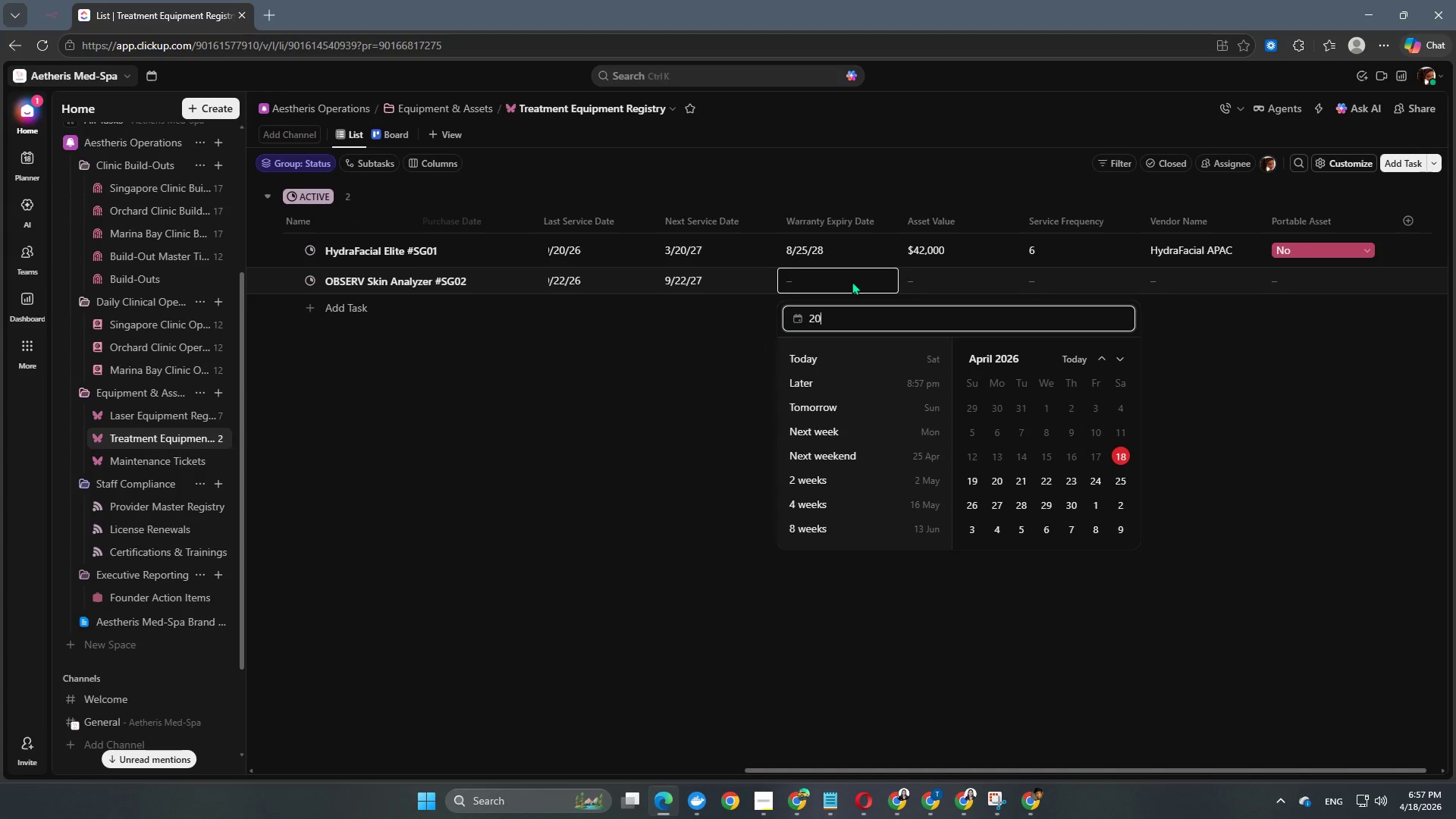 
key(Numpad0)
 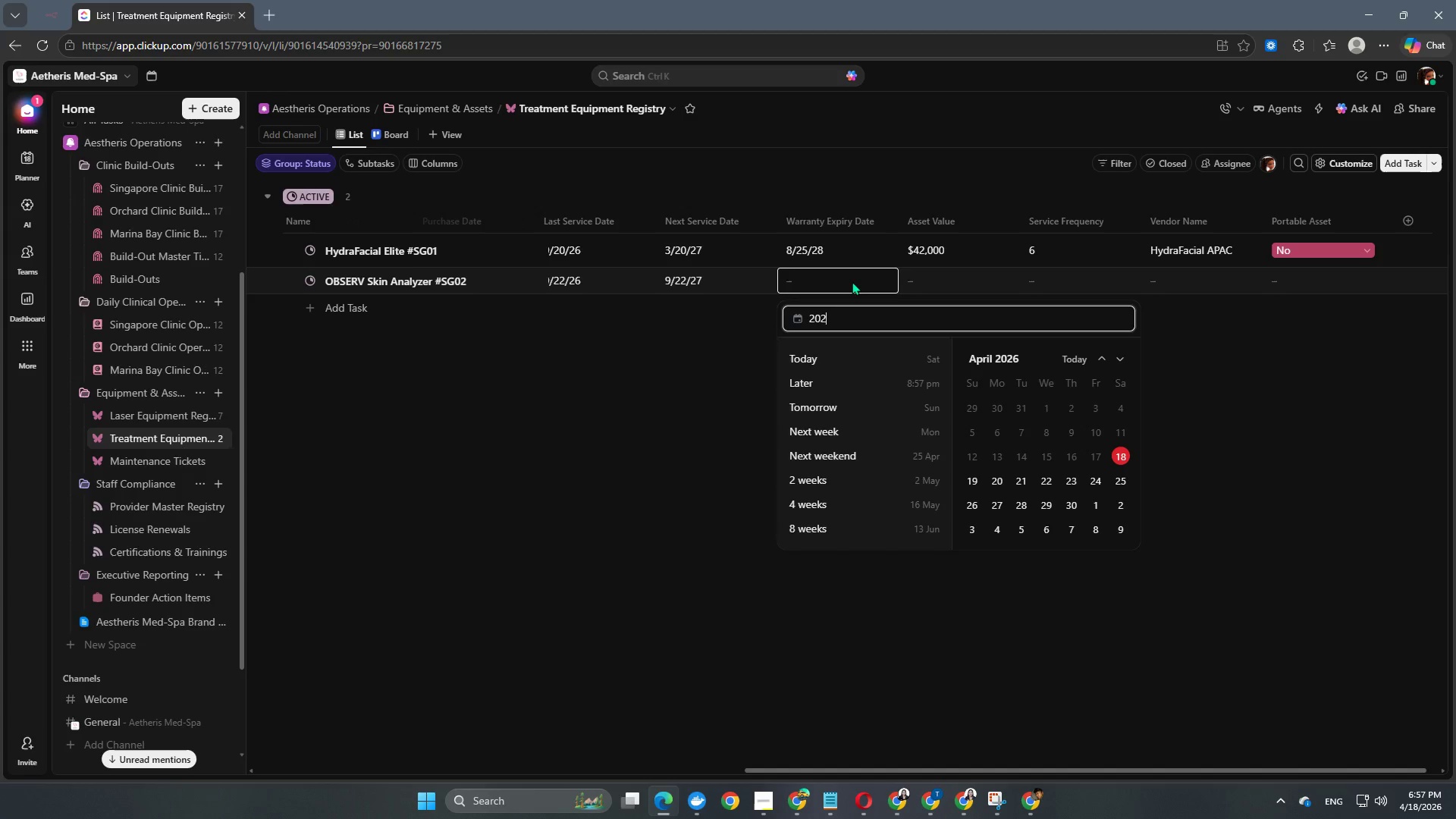 
key(Numpad2)
 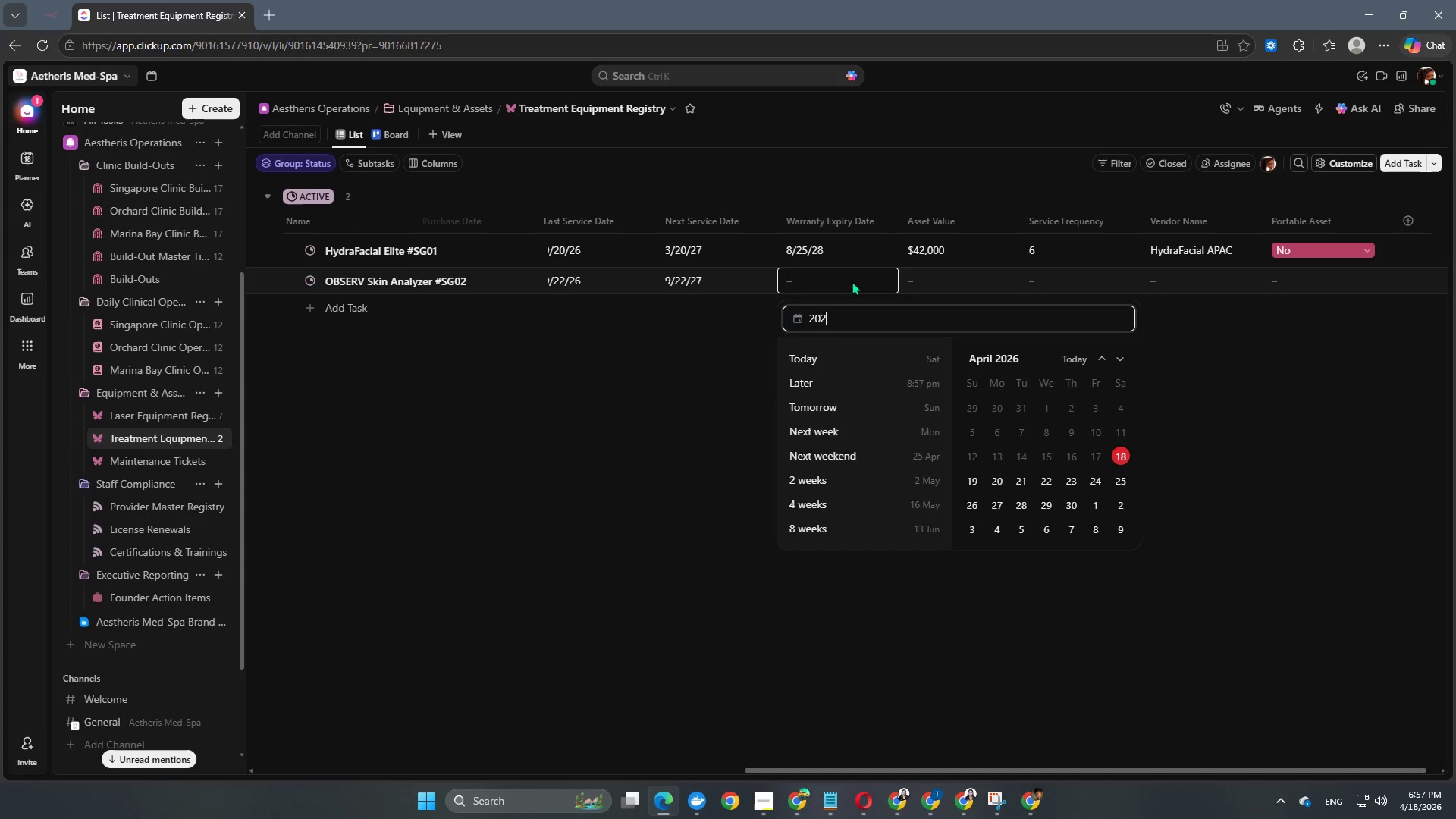 
key(Numpad8)
 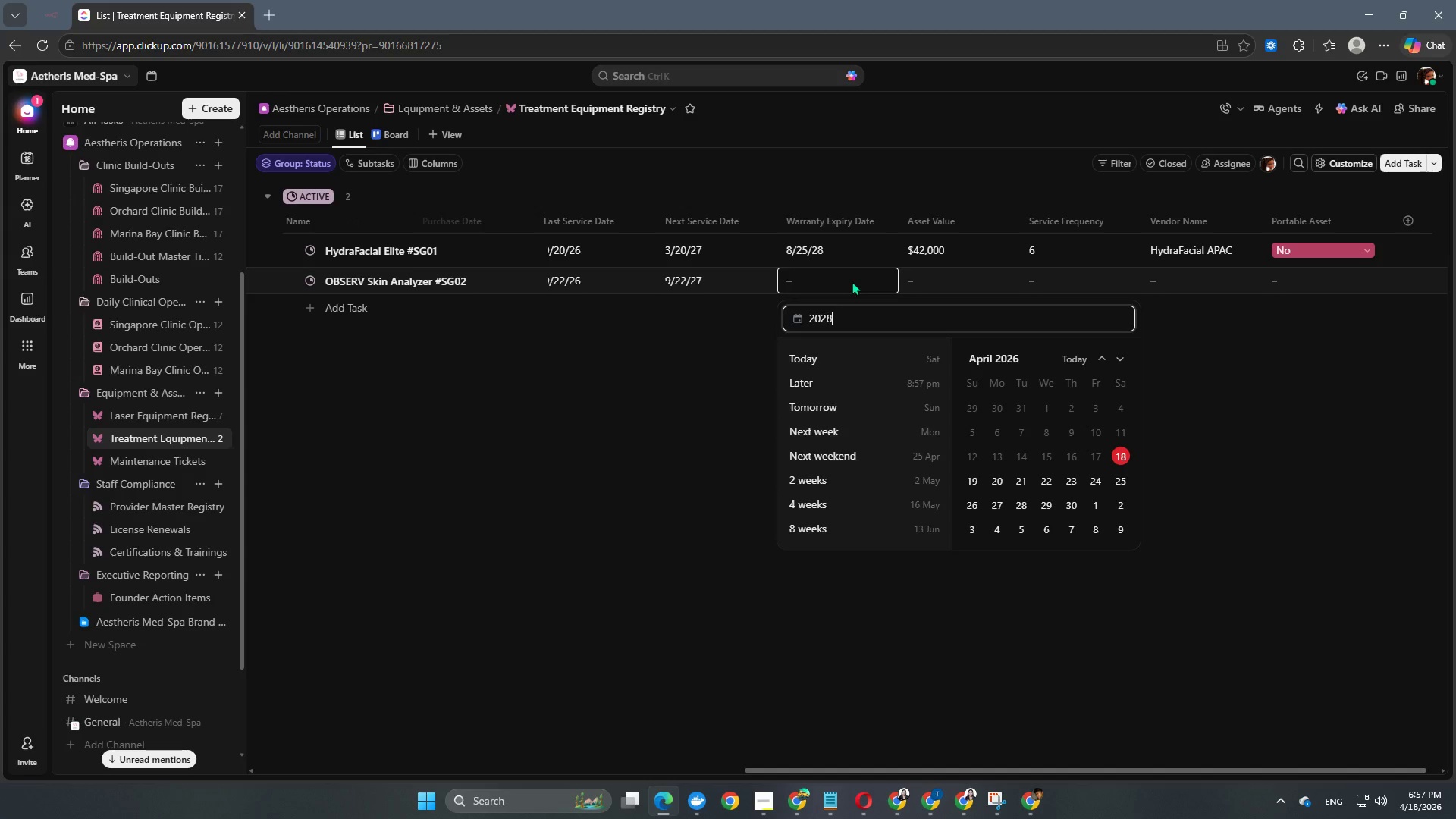 
key(NumpadSubtract)
 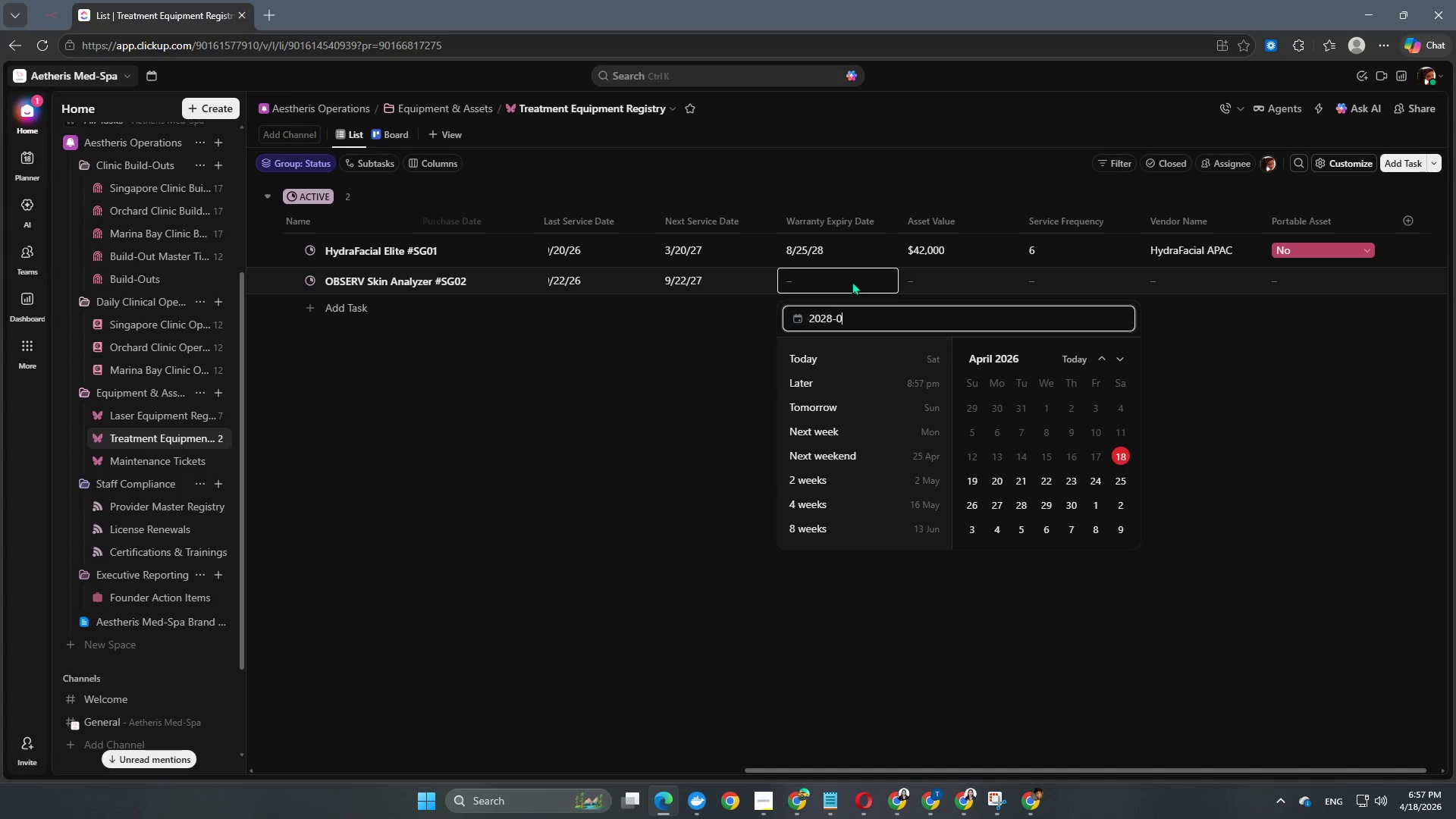 
key(Numpad0)
 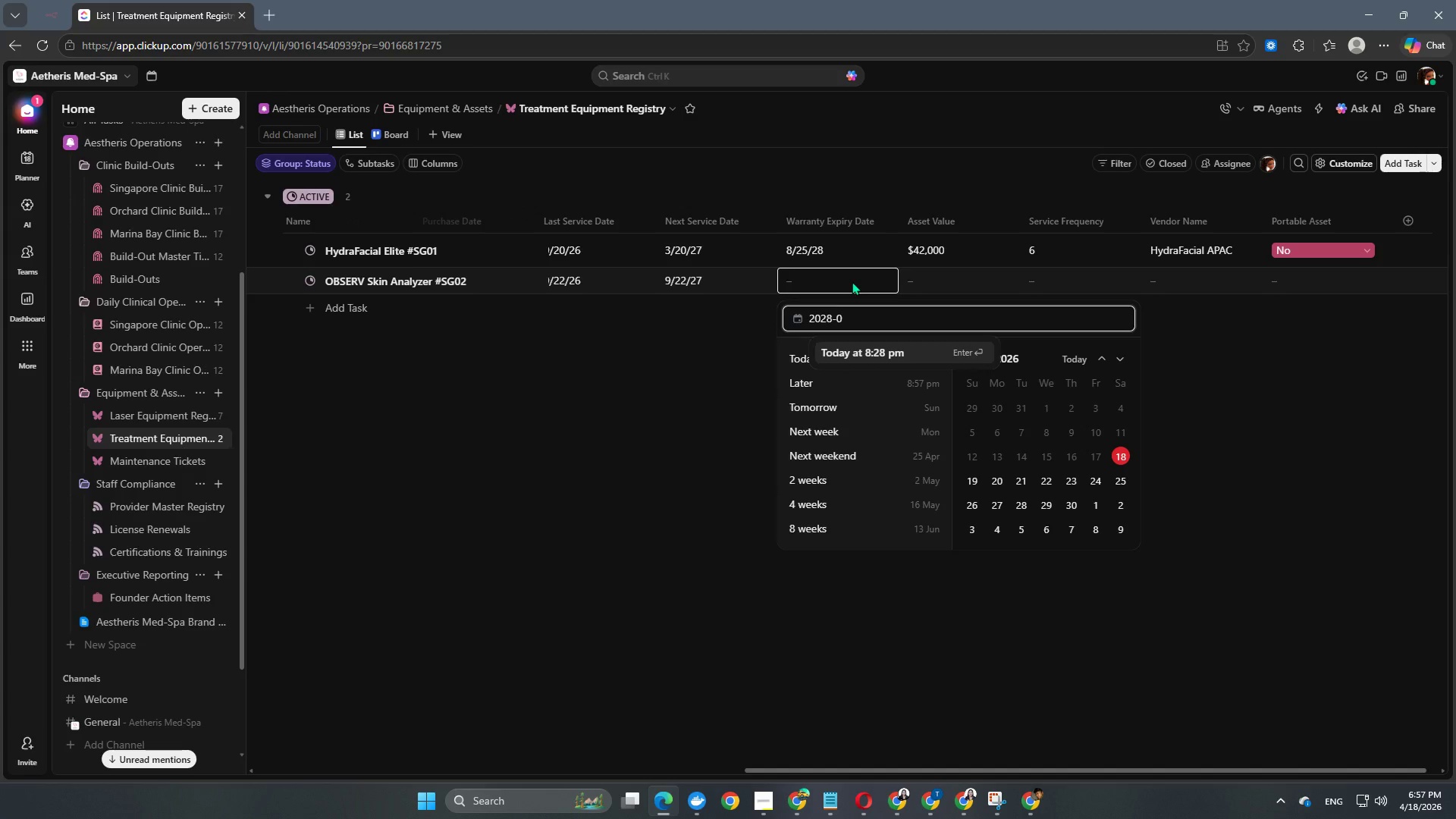 
key(Numpad8)
 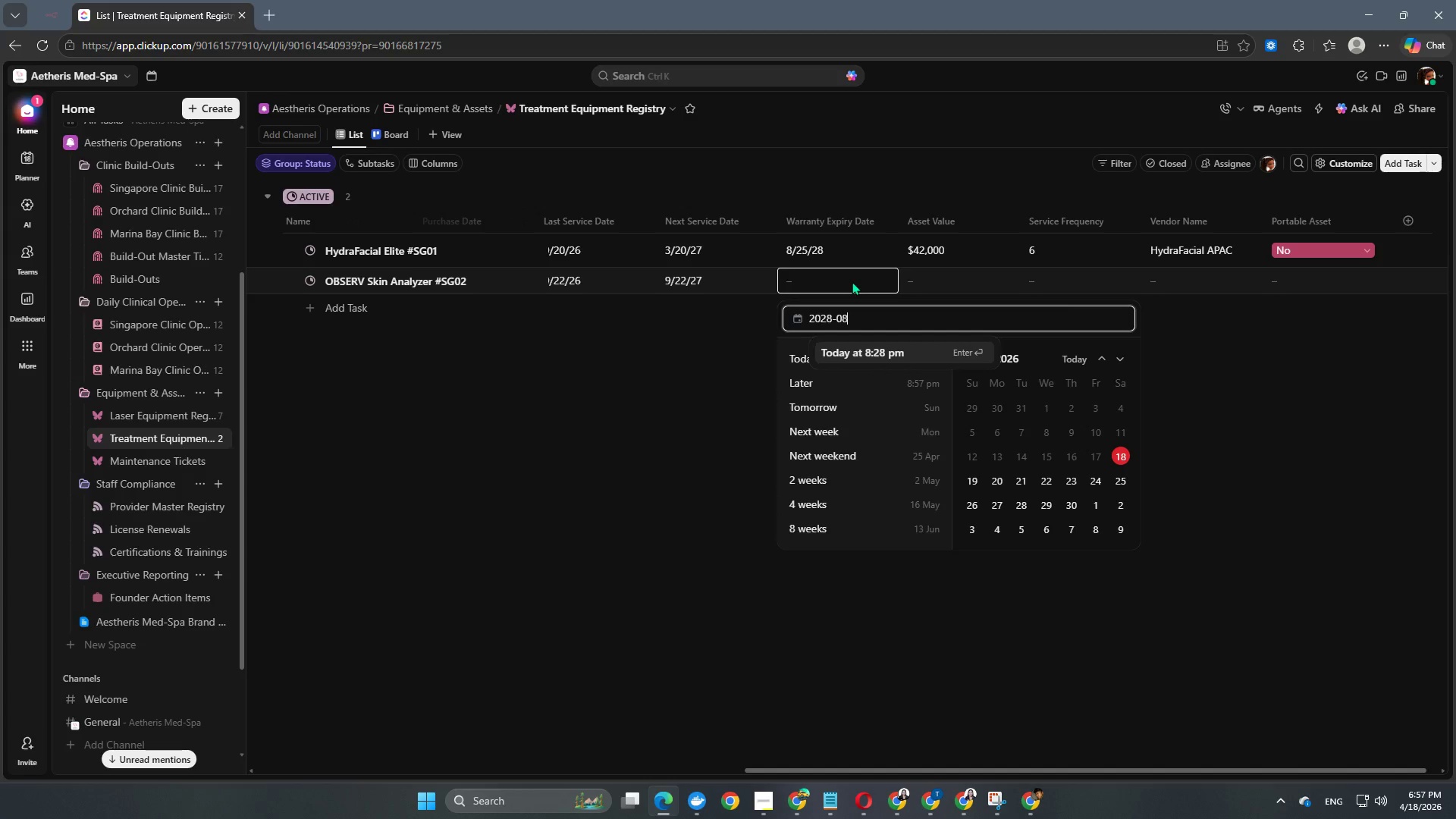 
key(NumpadSubtract)
 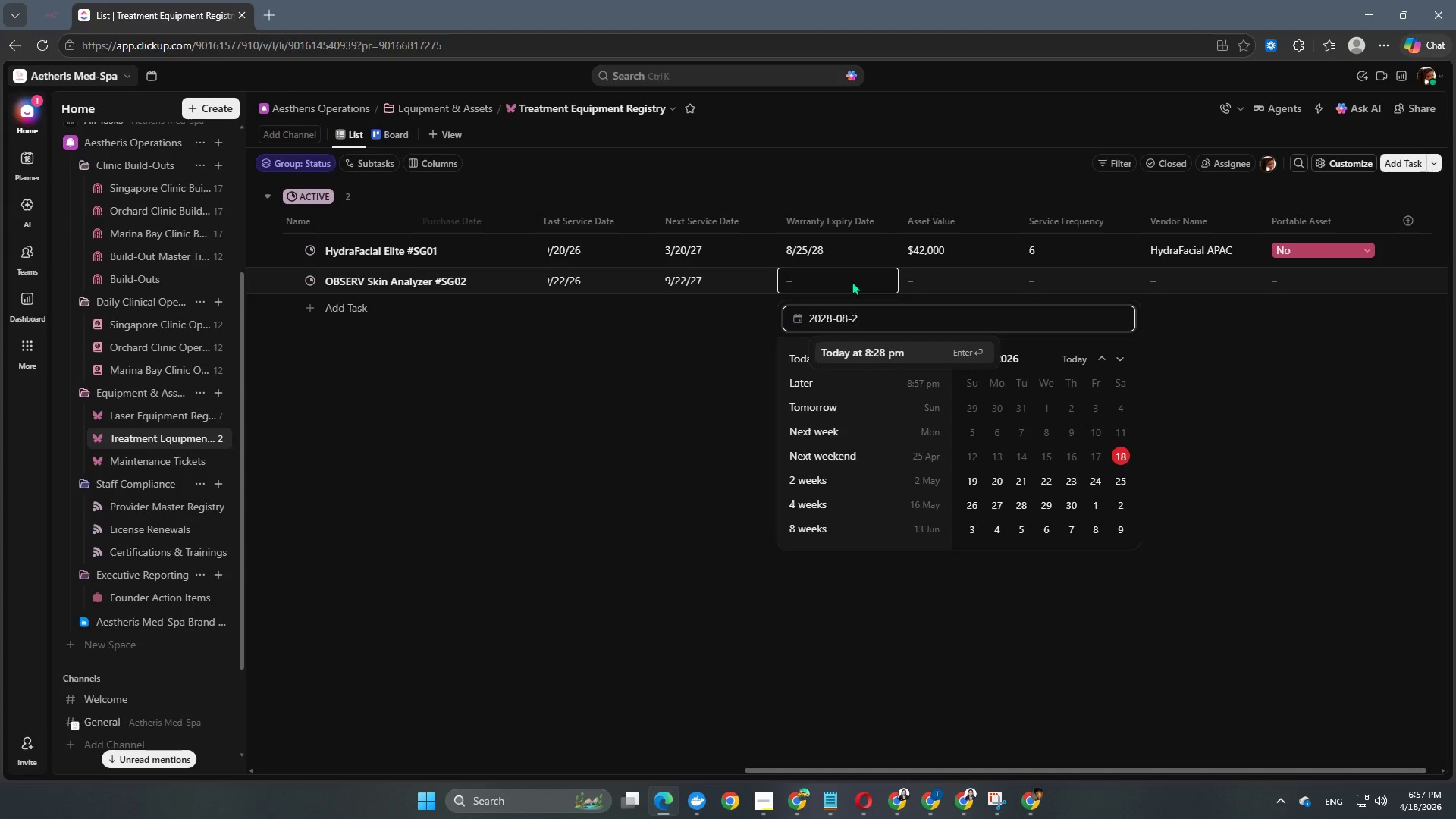 
key(Numpad2)
 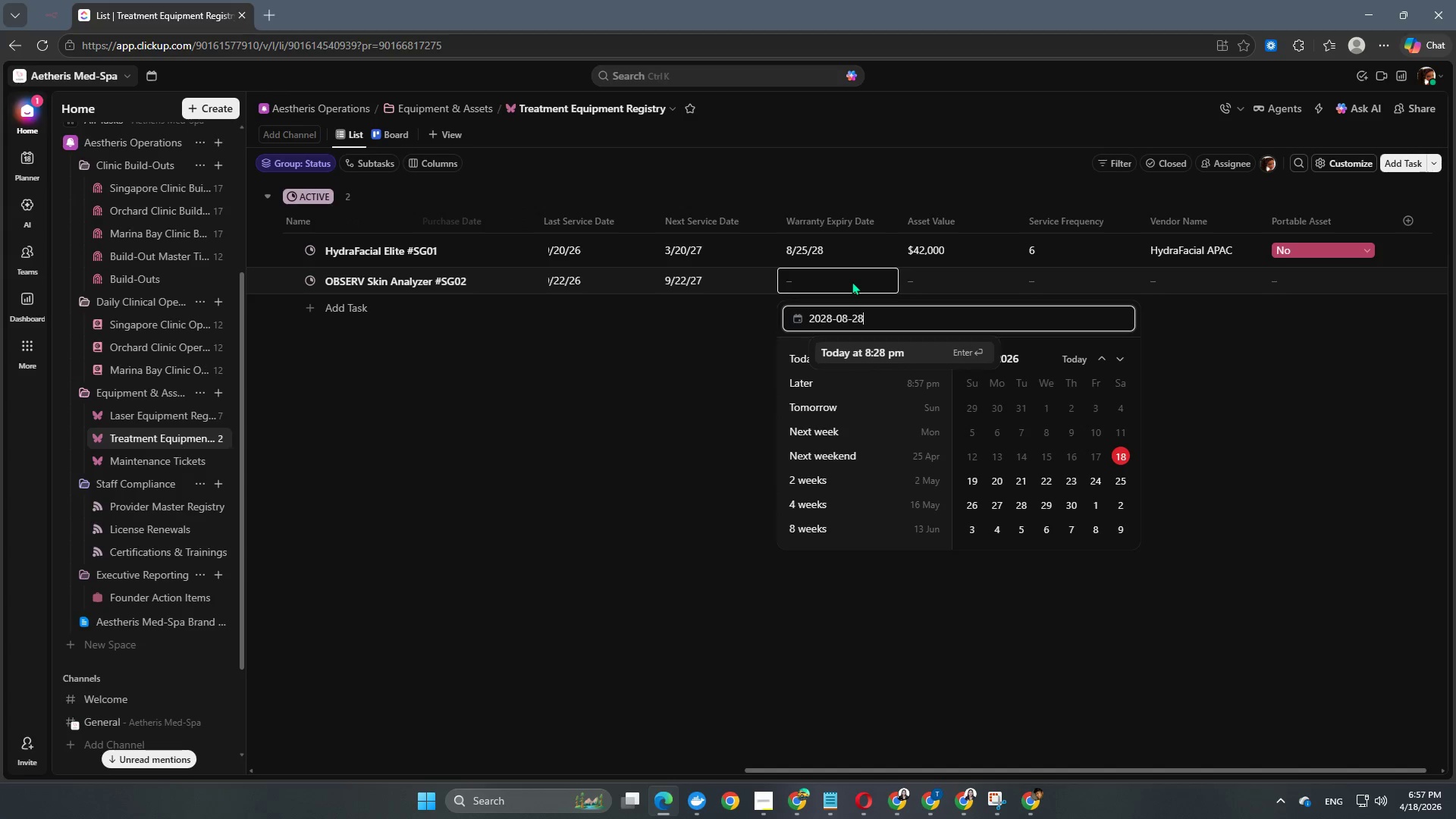 
key(Numpad8)
 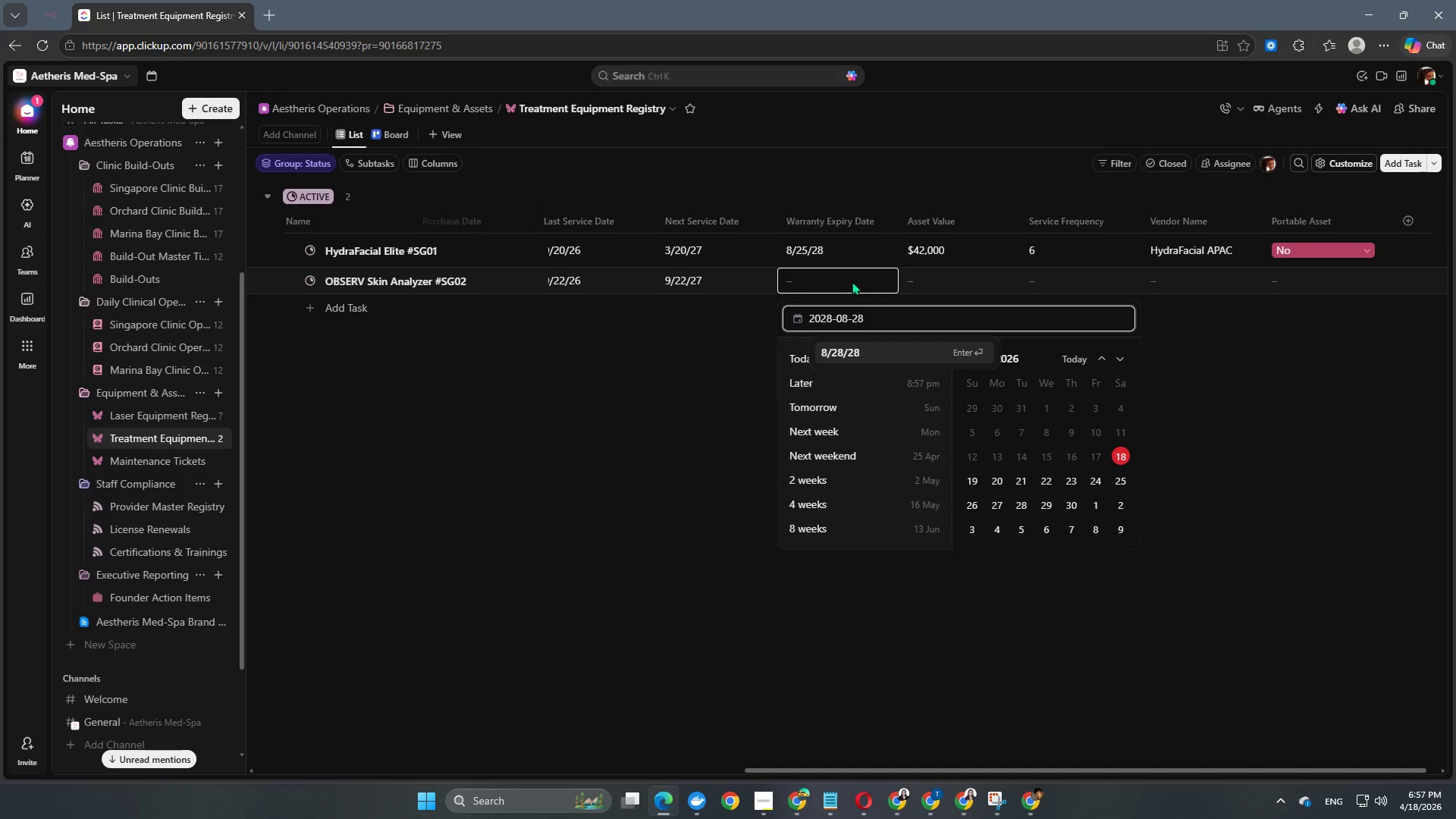 
key(NumpadEnter)
 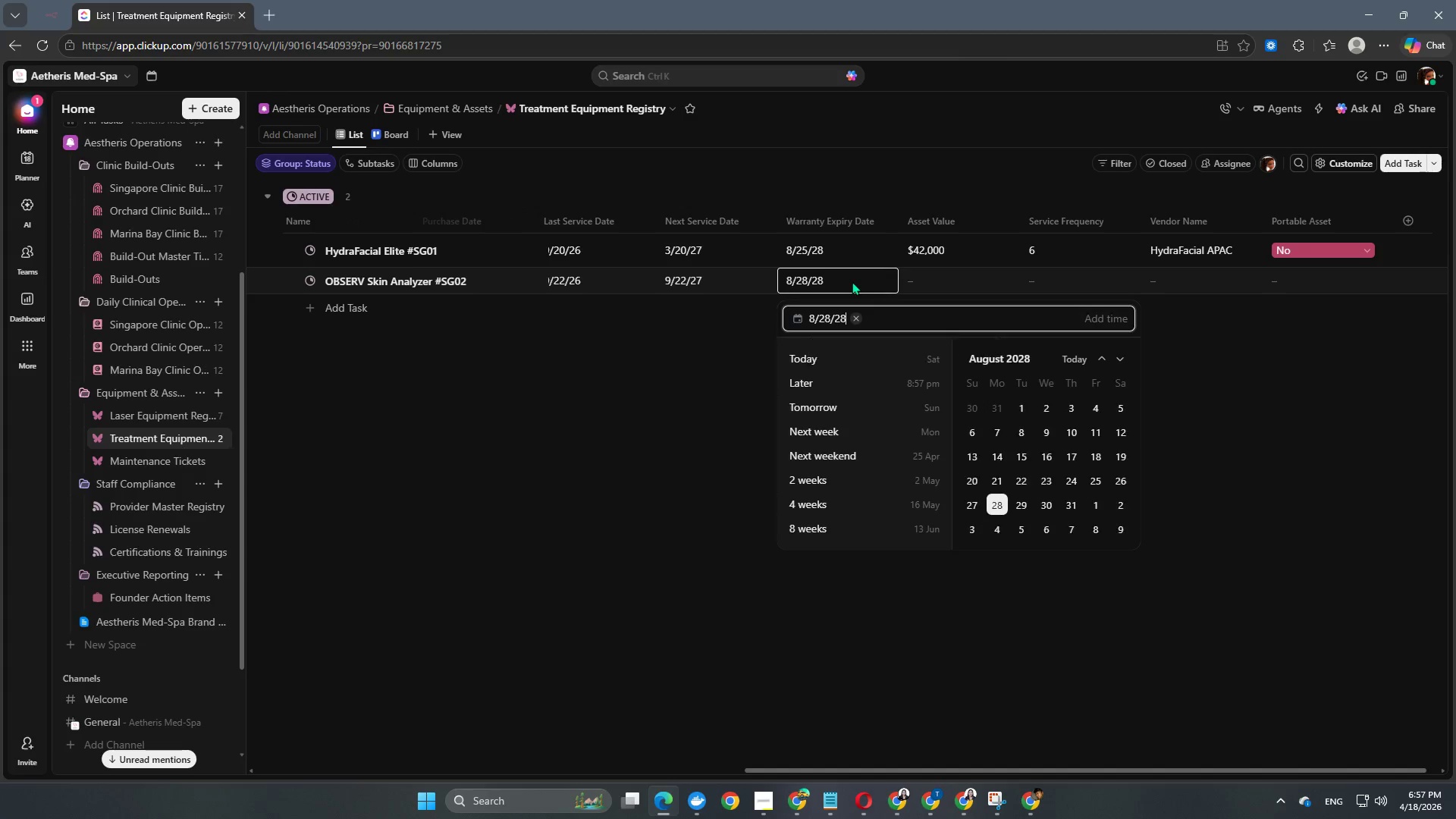 
key(NumpadEnter)
 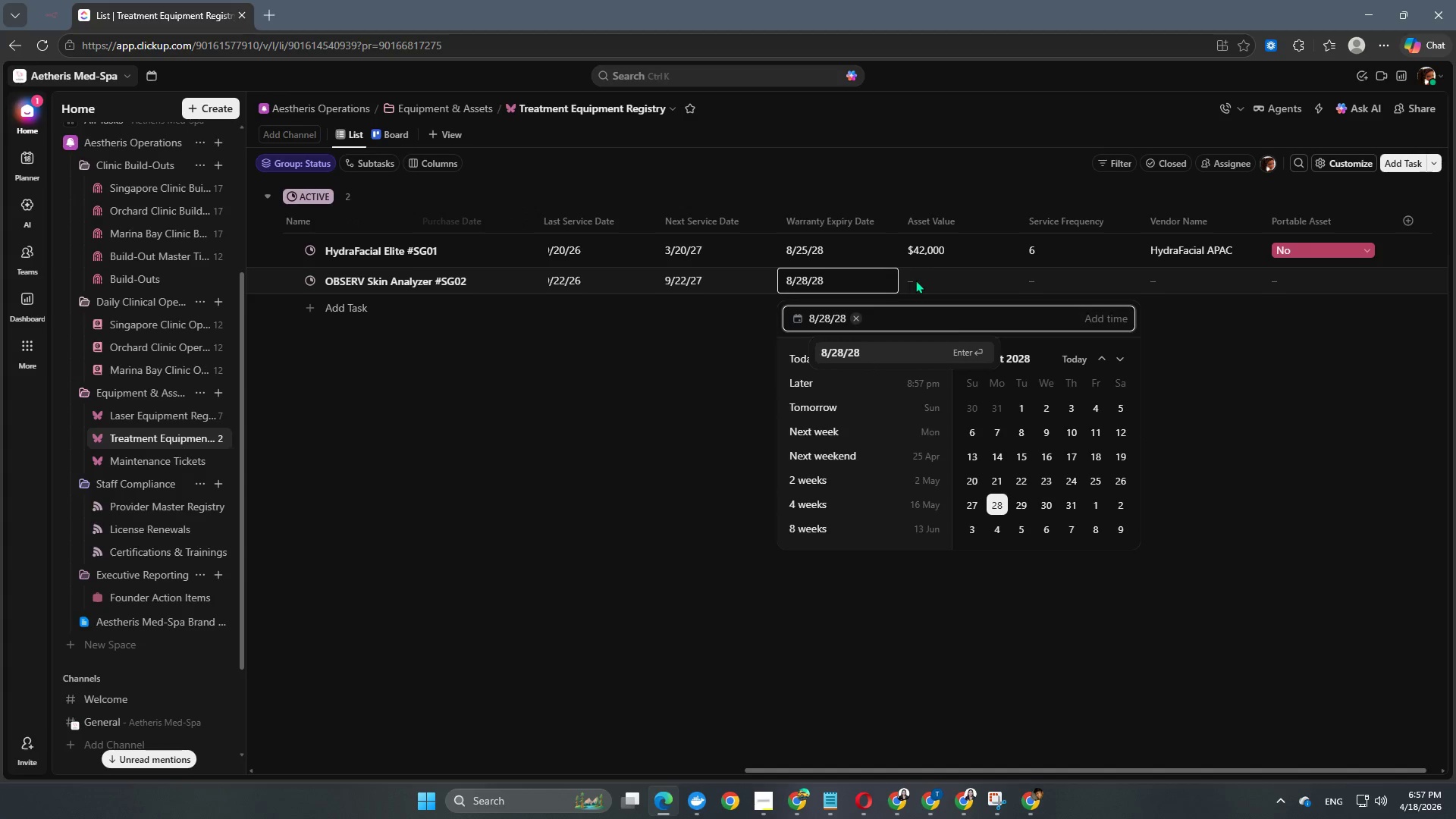 
double_click([946, 296])
 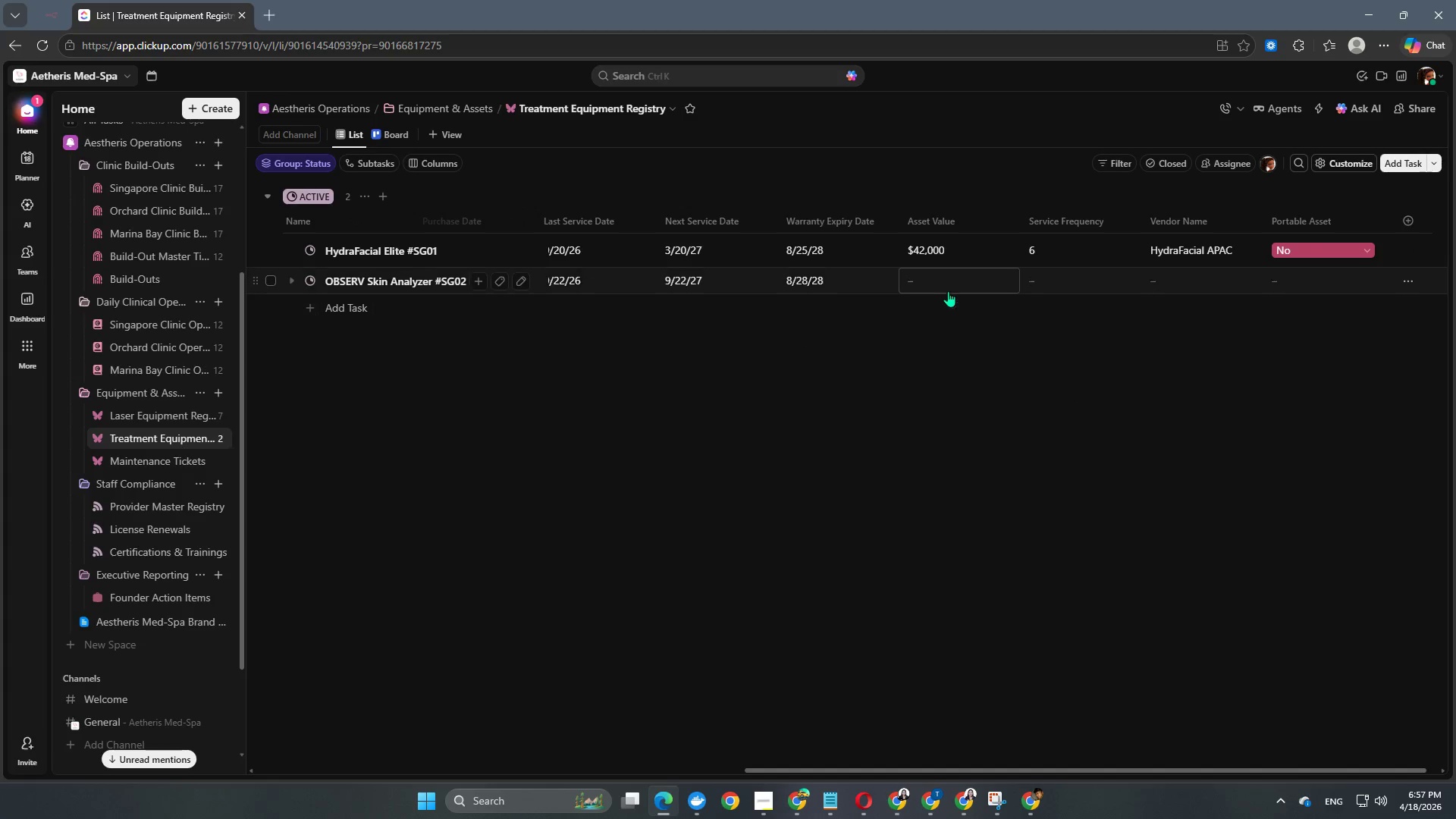 
triple_click([948, 291])
 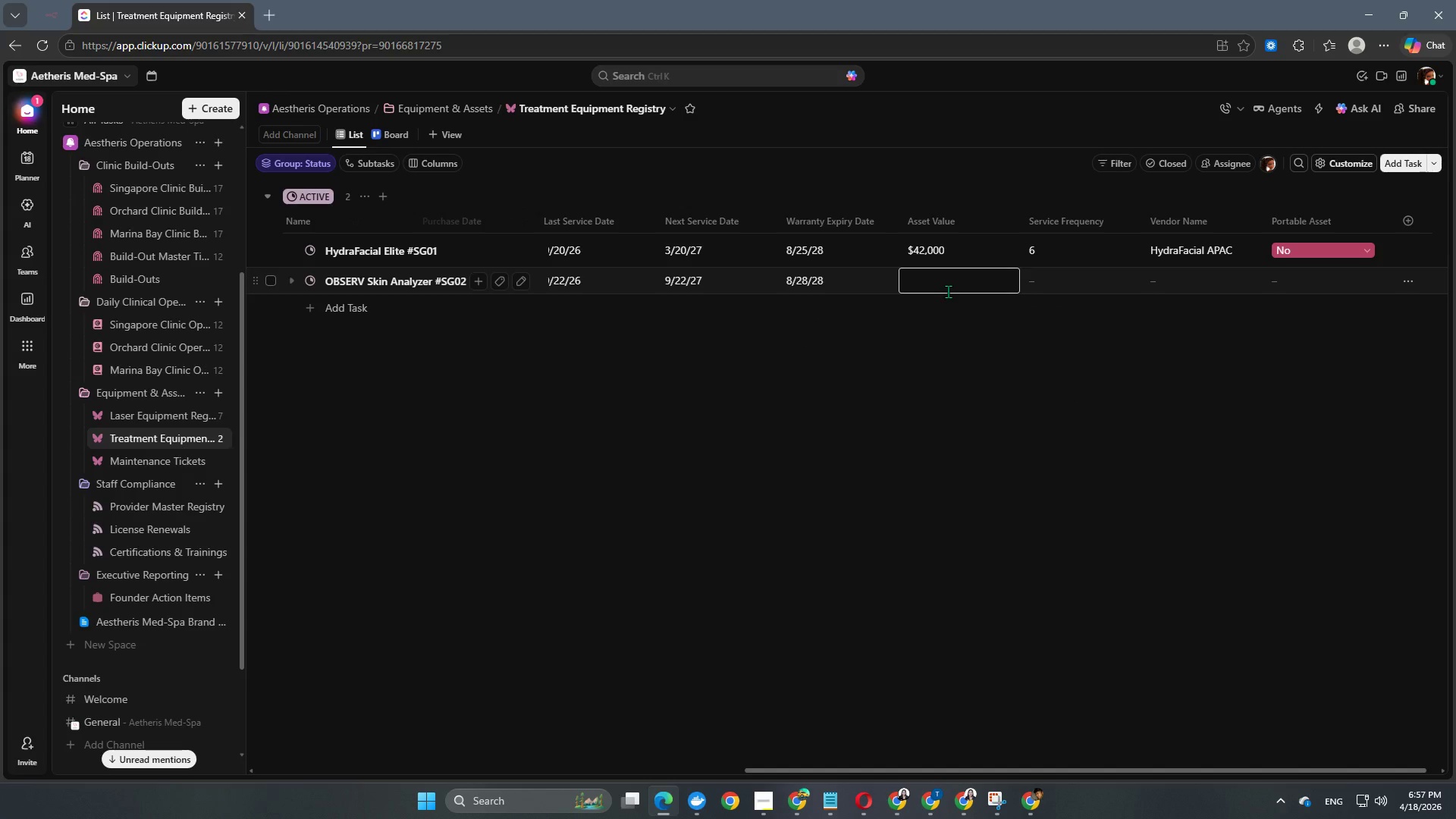 
key(Numpad1)
 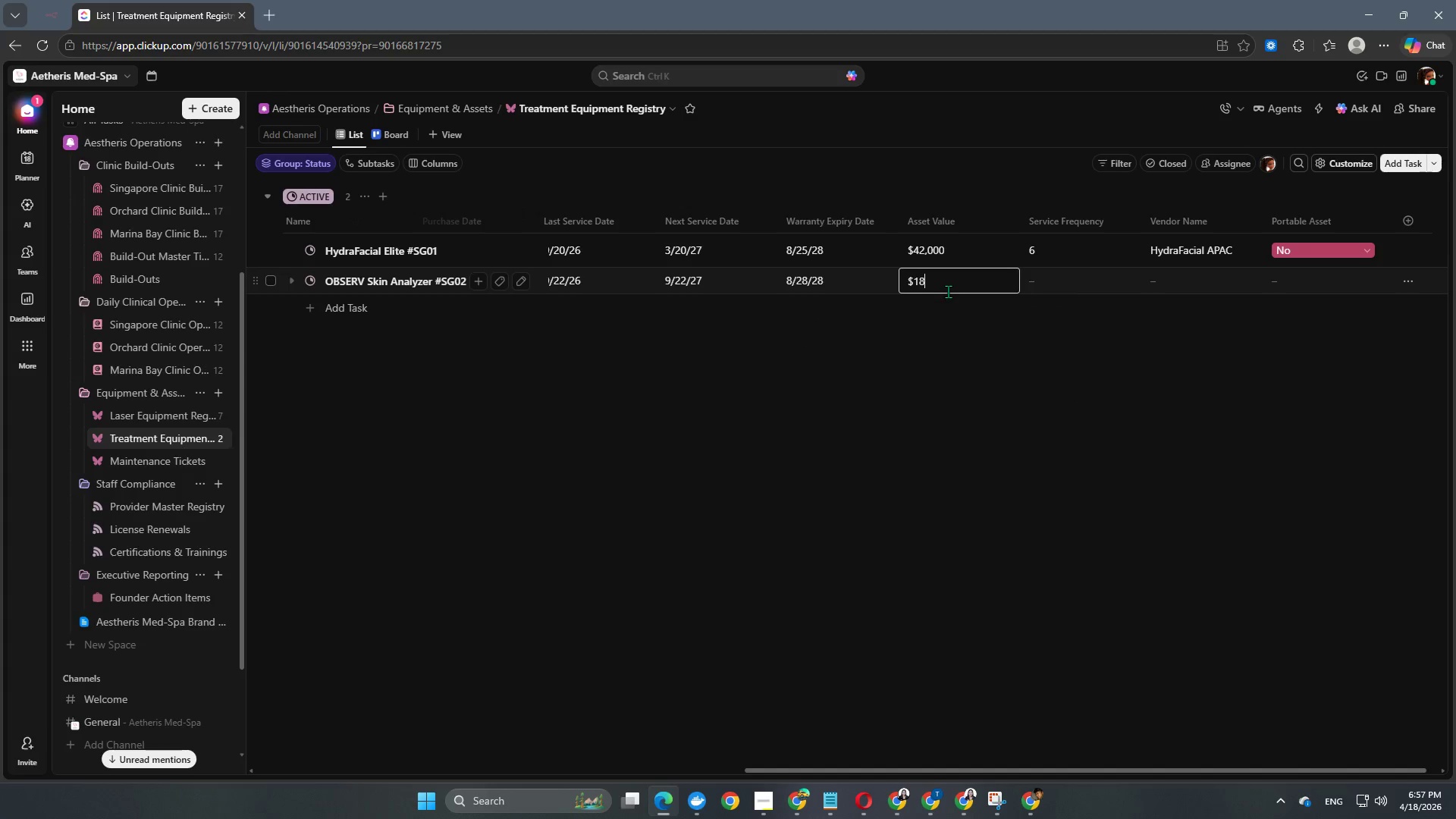 
key(Numpad8)
 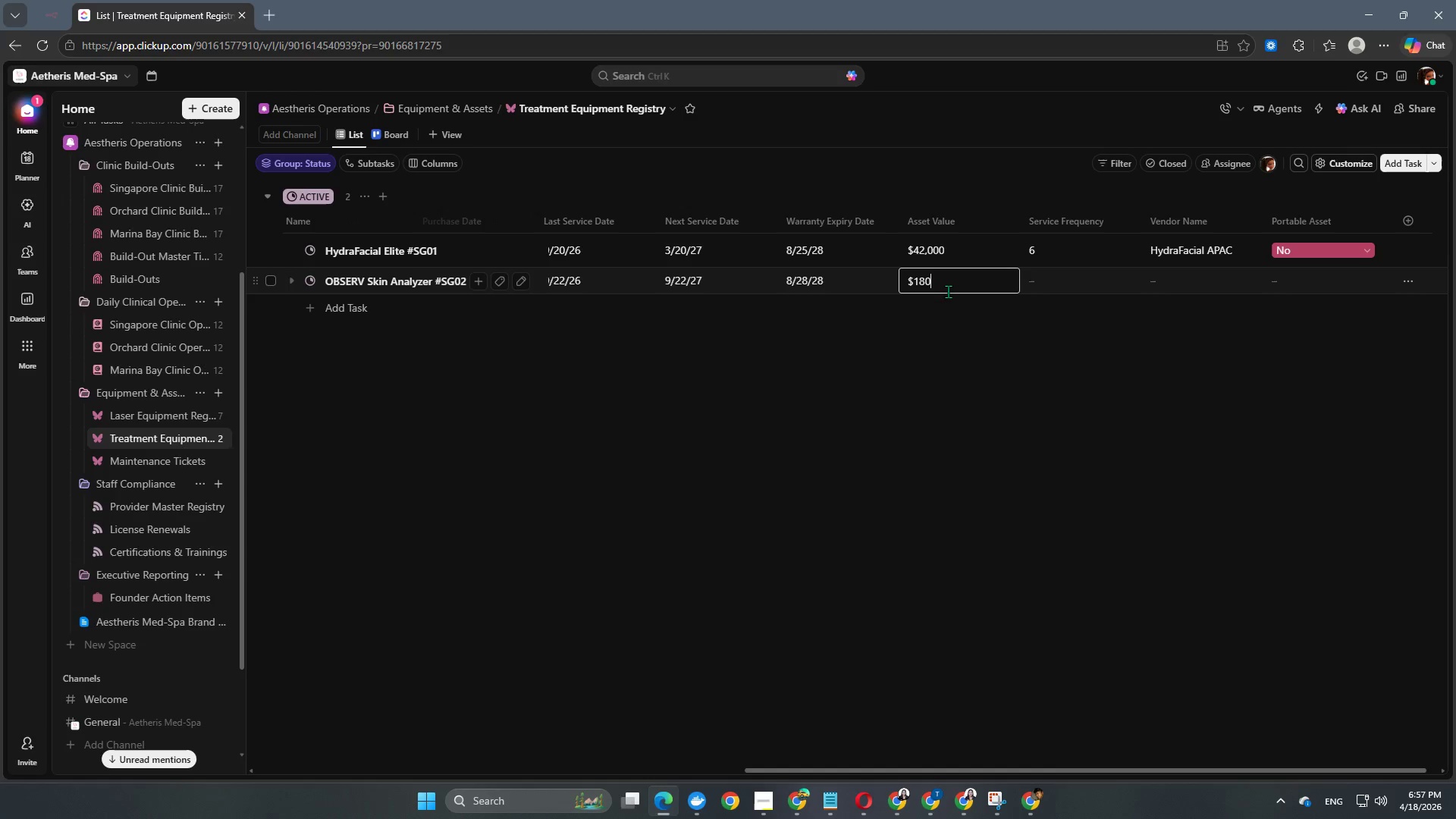 
key(Numpad0)
 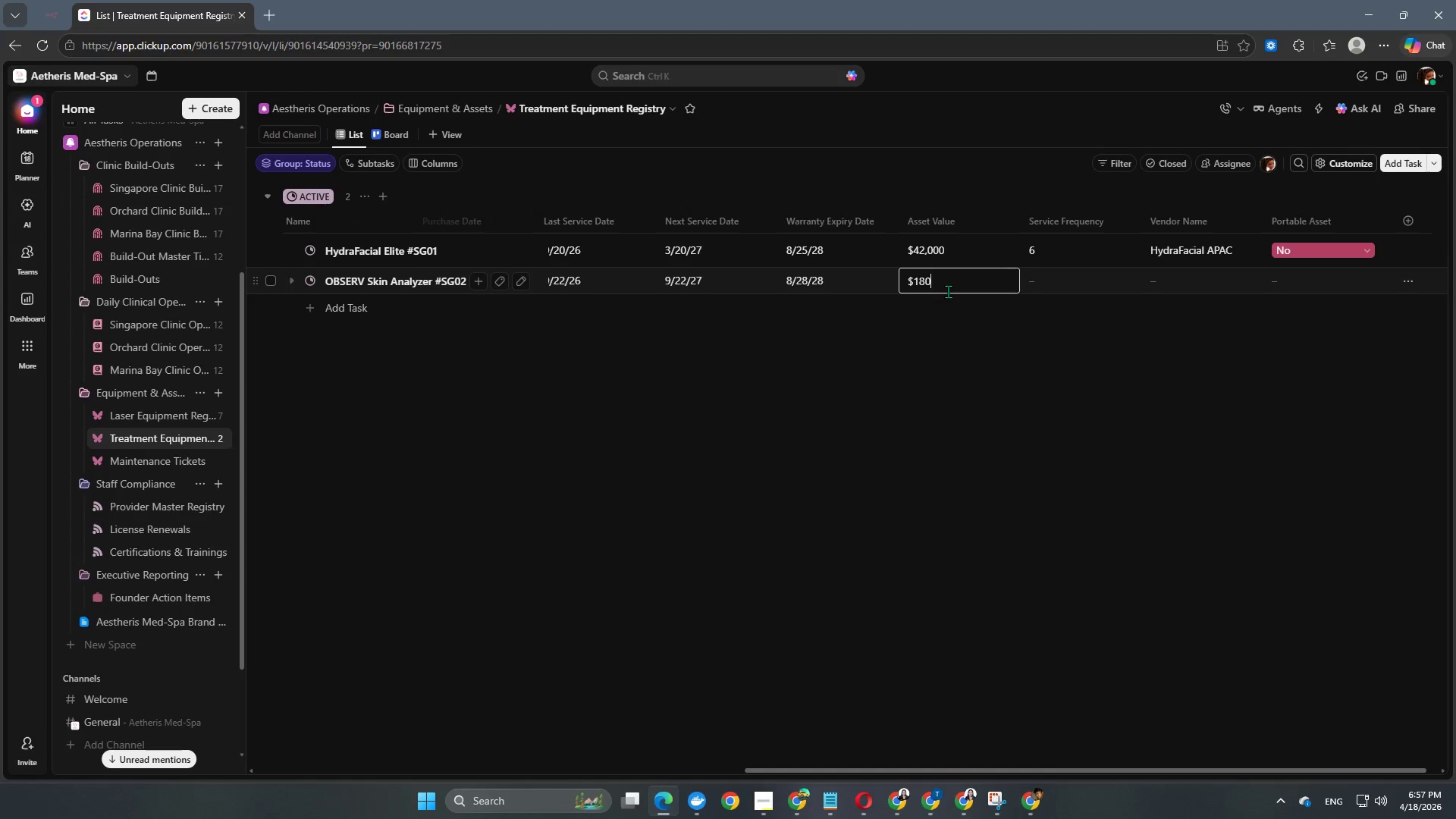 
key(Numpad0)
 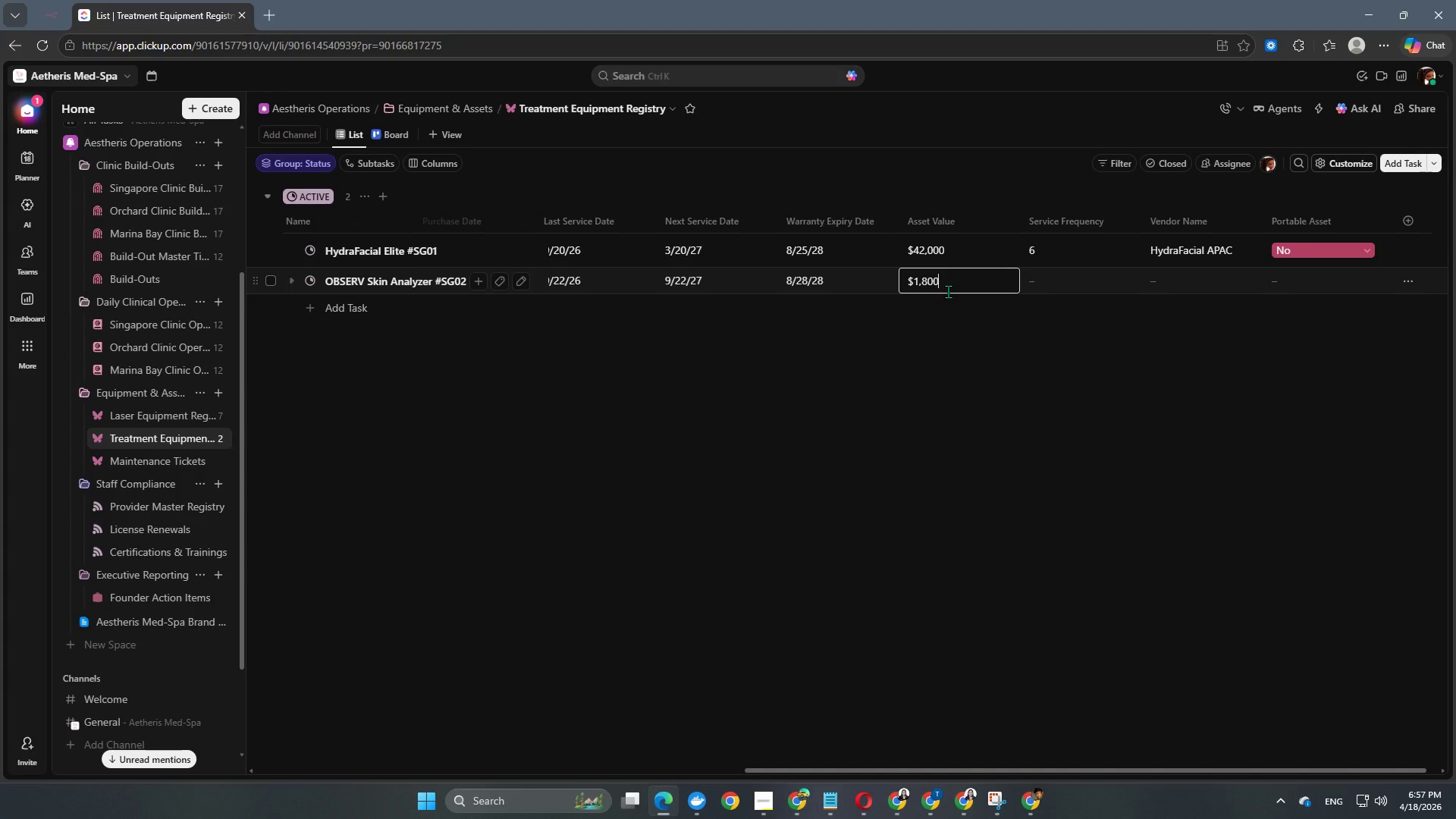 
key(Numpad0)
 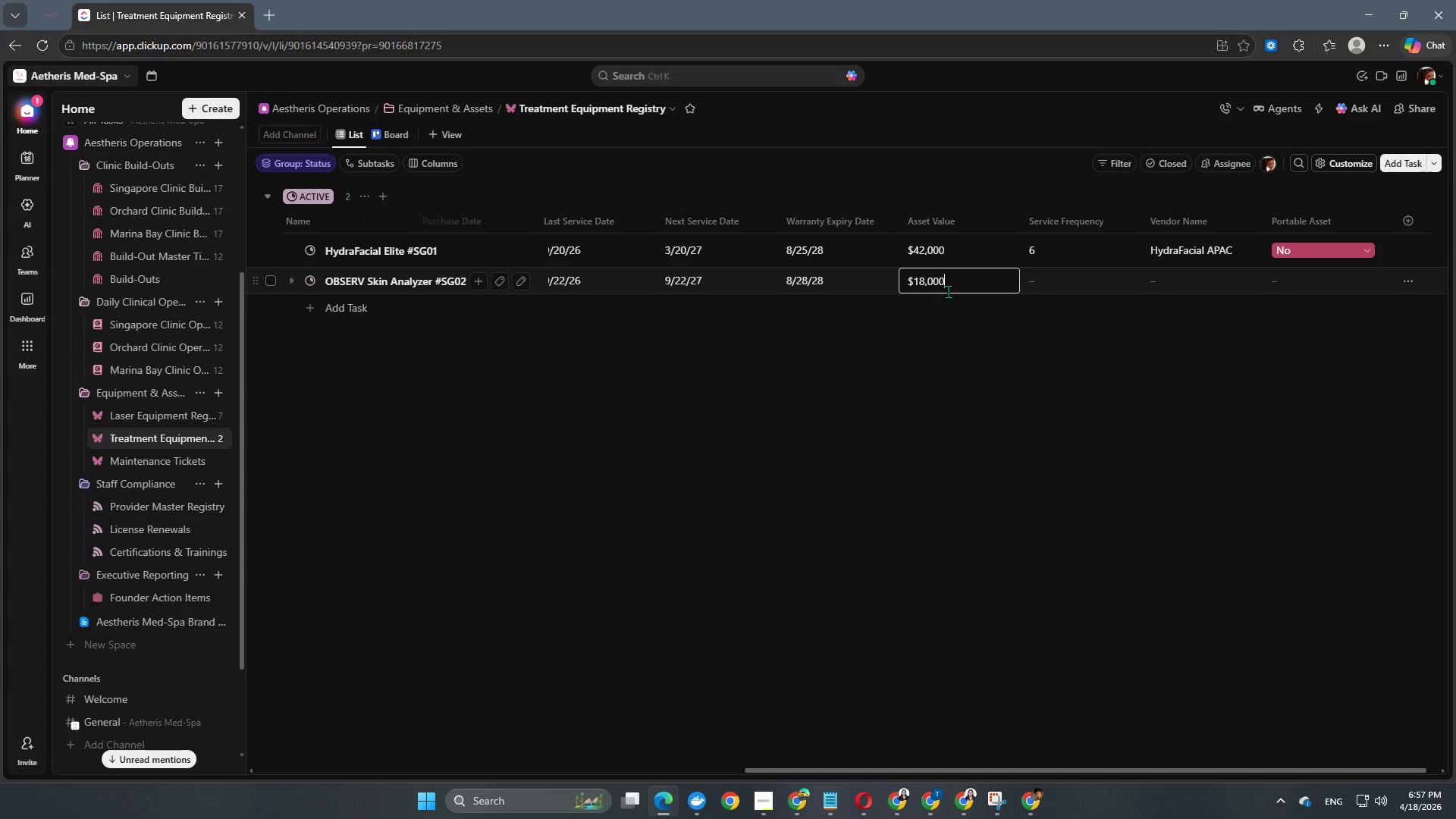 
key(NumpadEnter)
 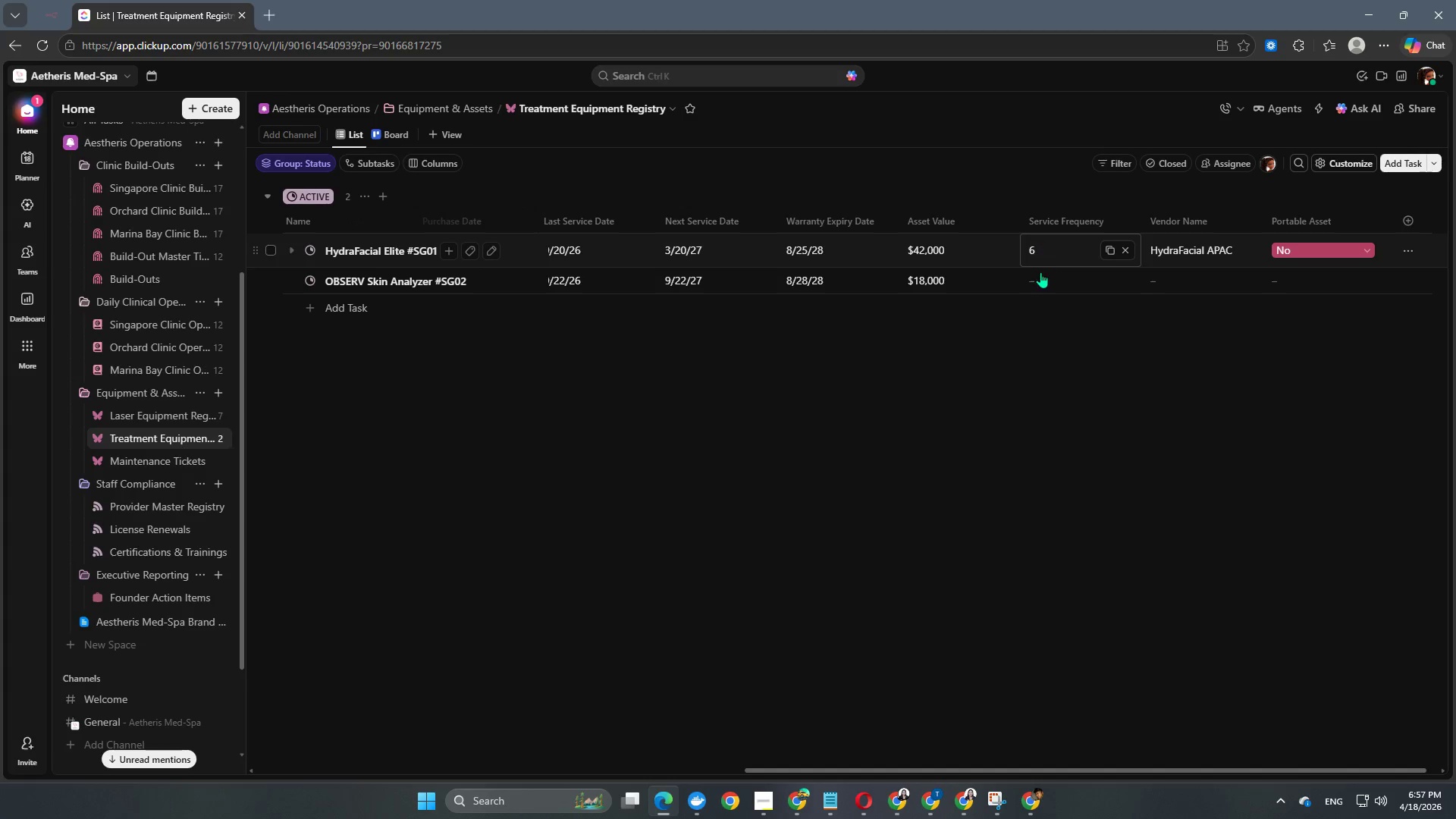 
left_click([1040, 281])
 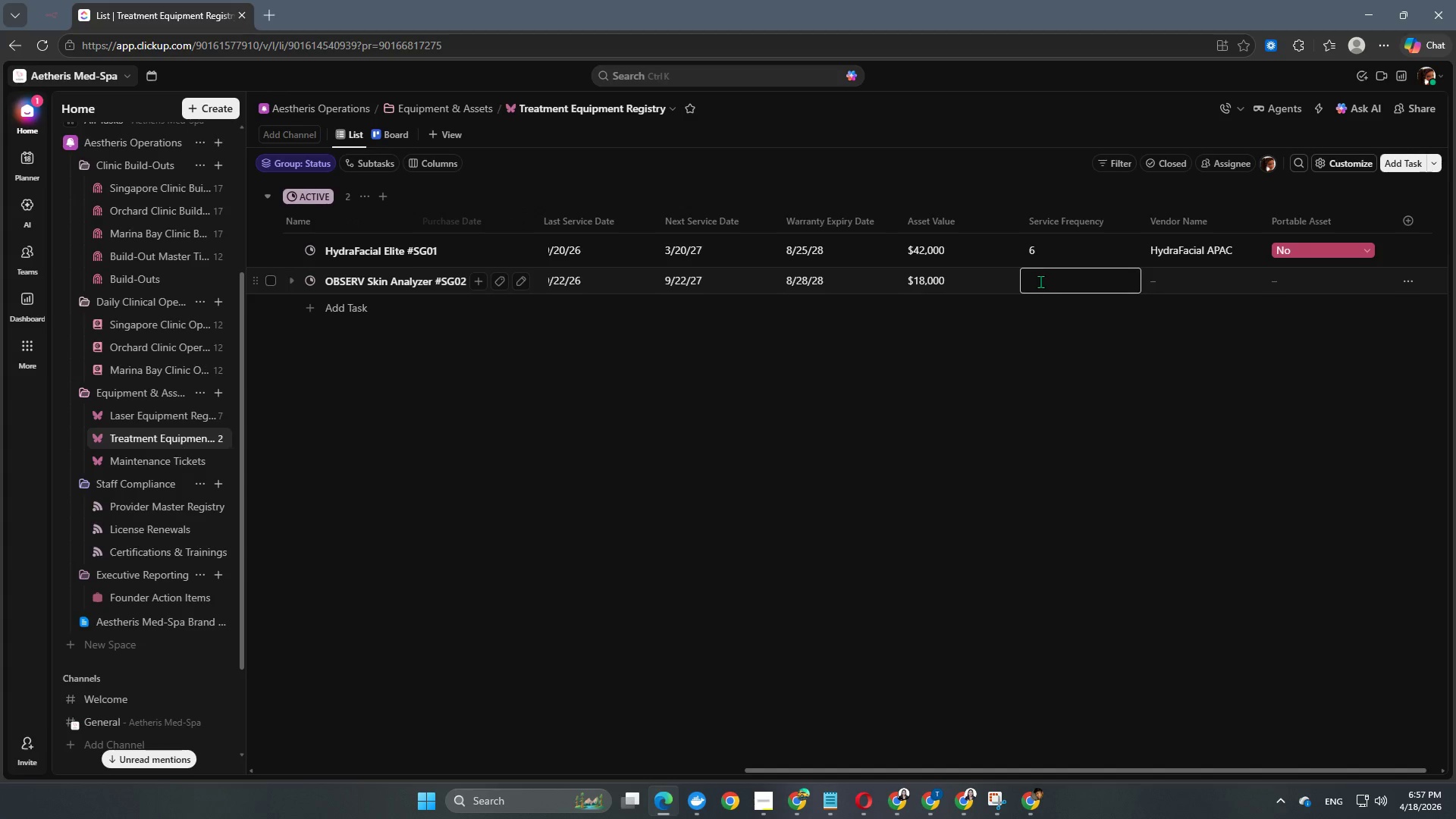 
key(Numpad1)
 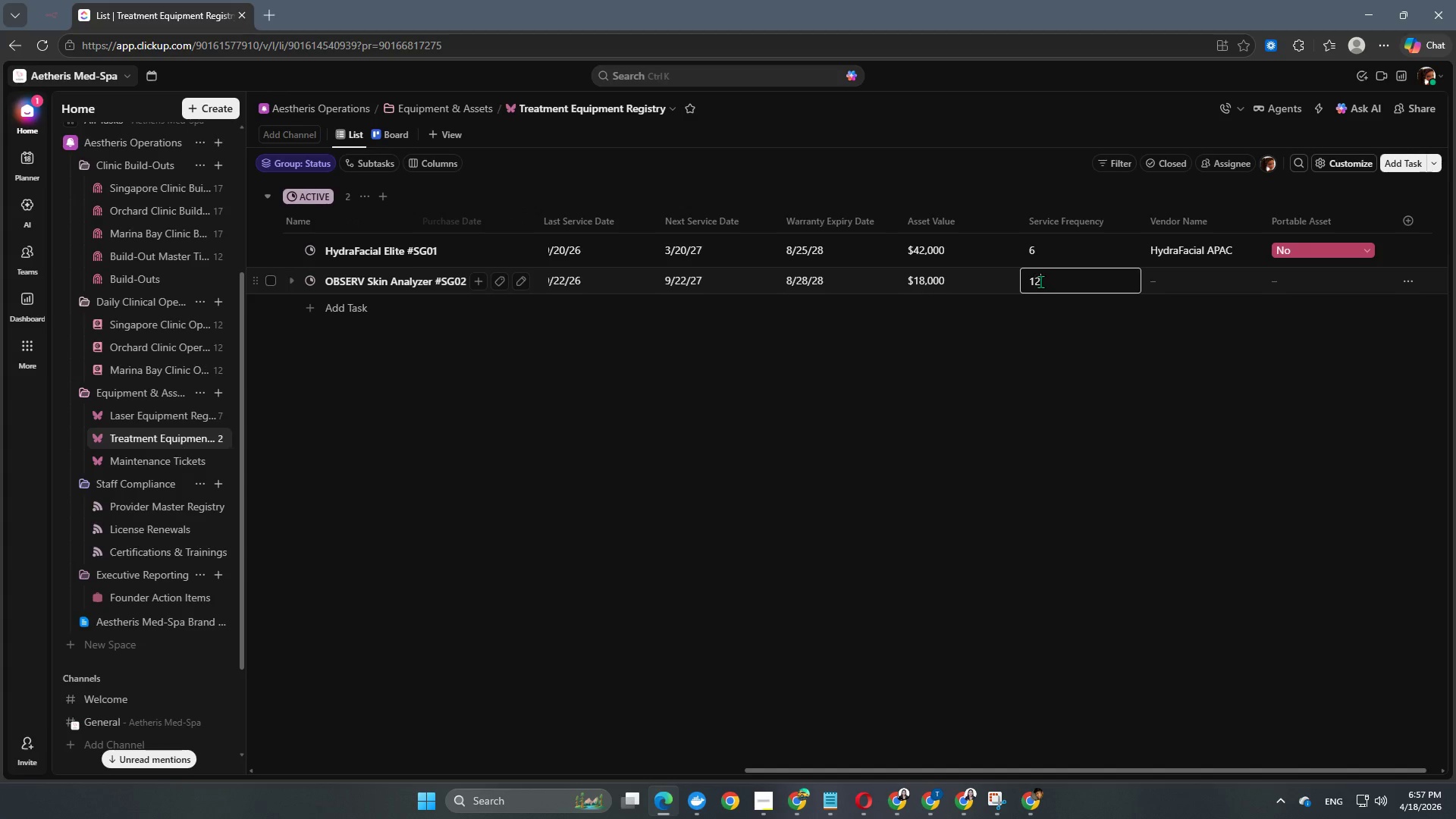 
key(Numpad2)
 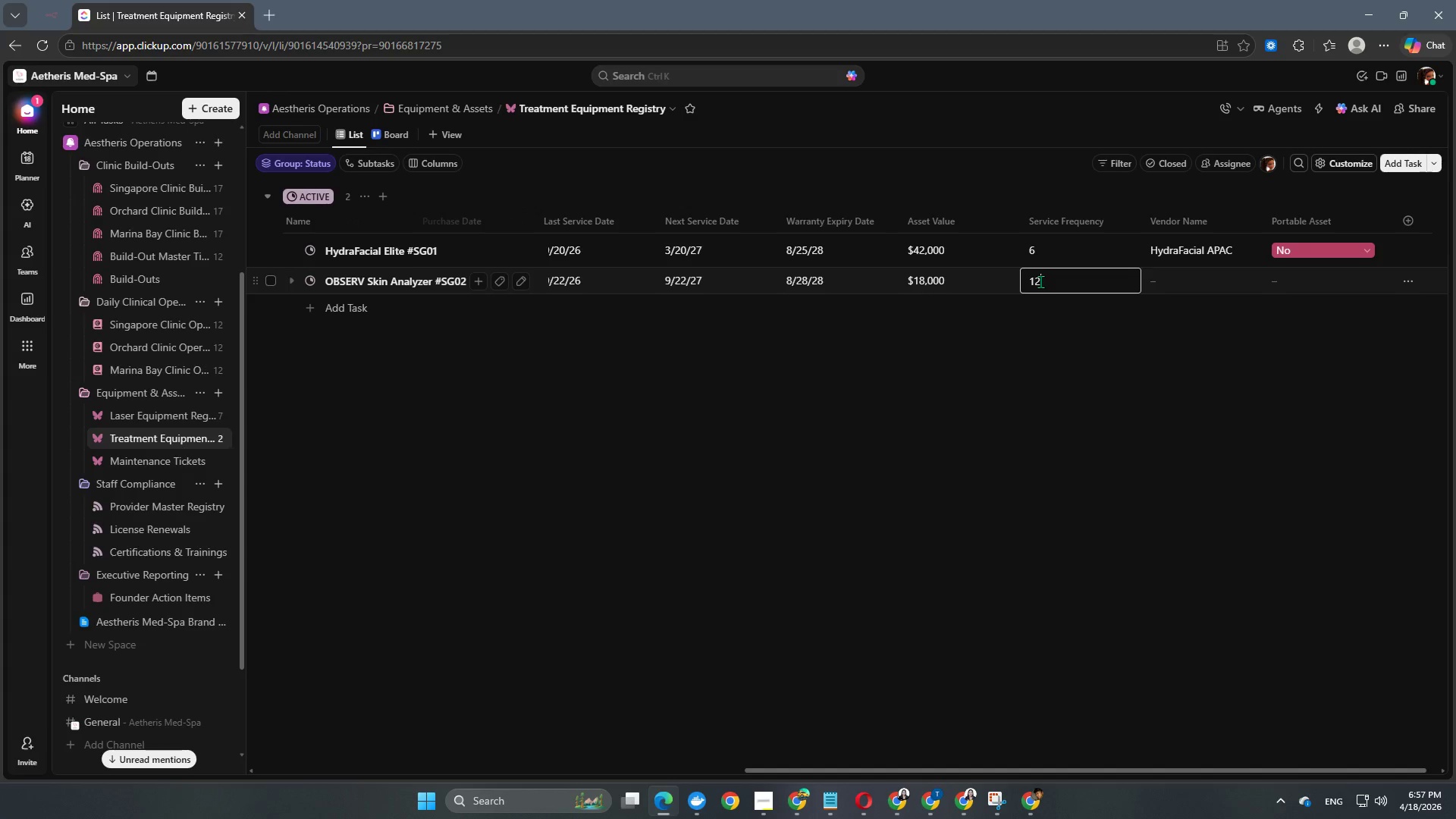 
key(NumpadEnter)
 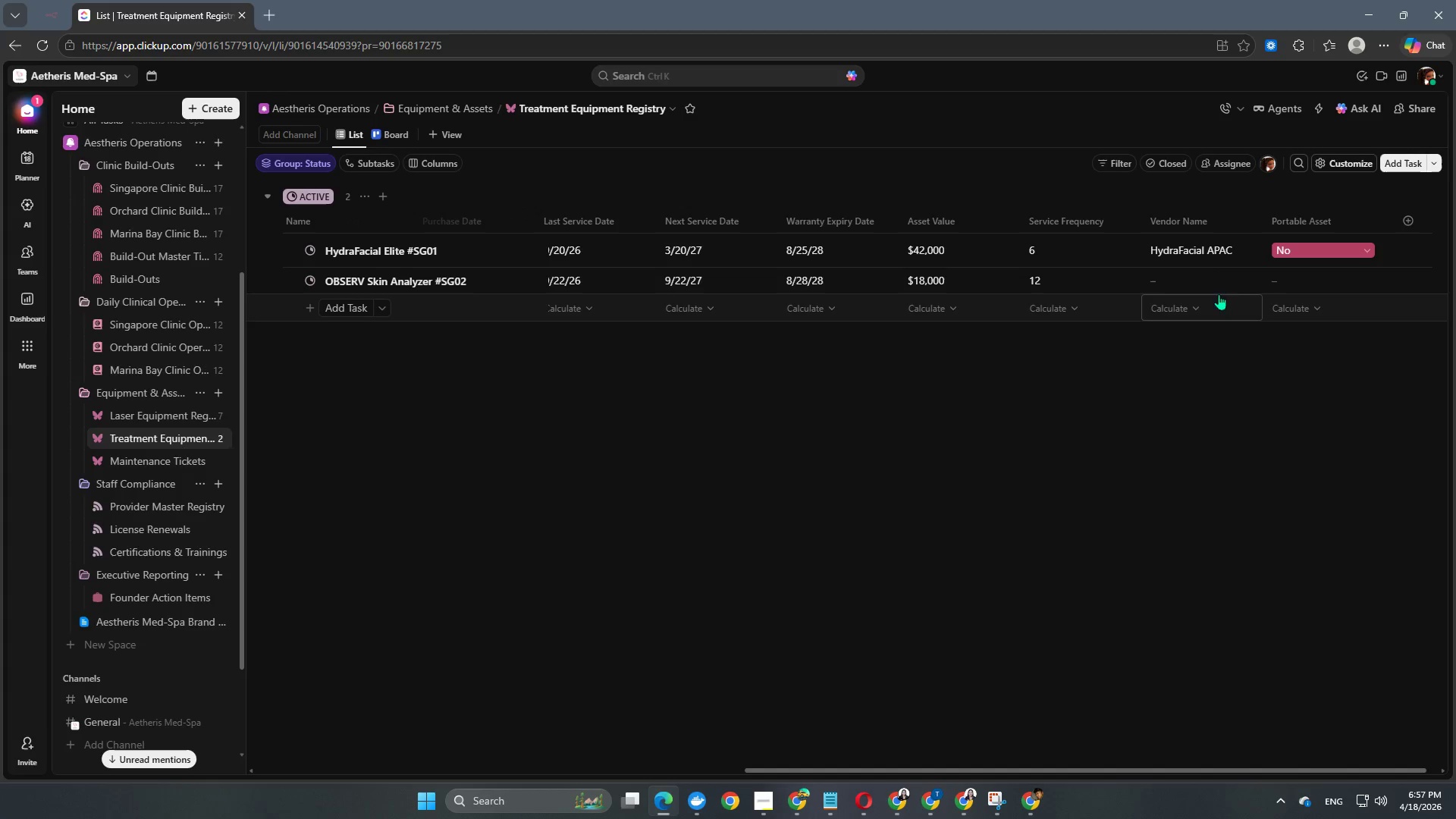 
left_click([1205, 268])
 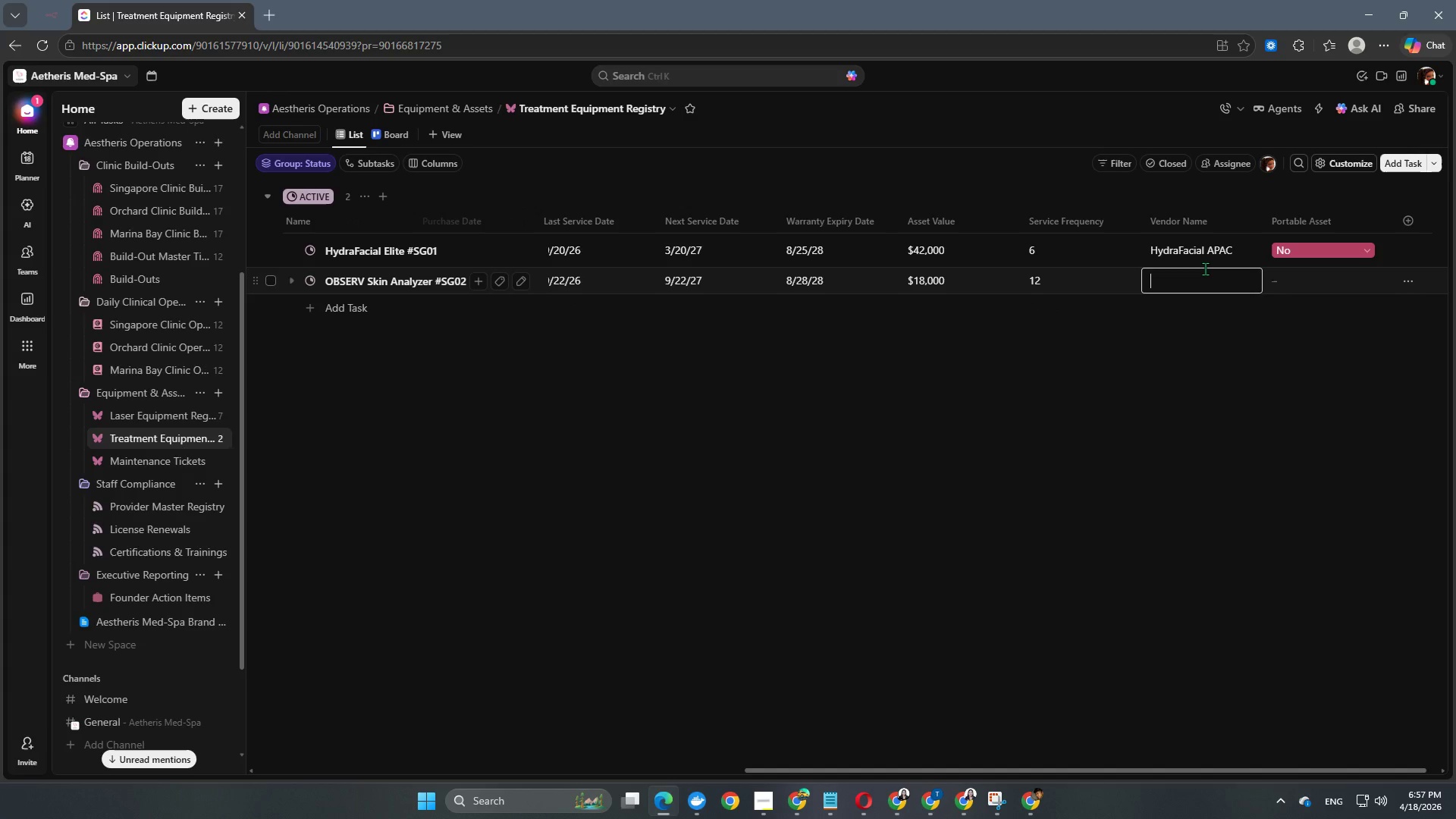 
type(Clinical Vision SEA)
 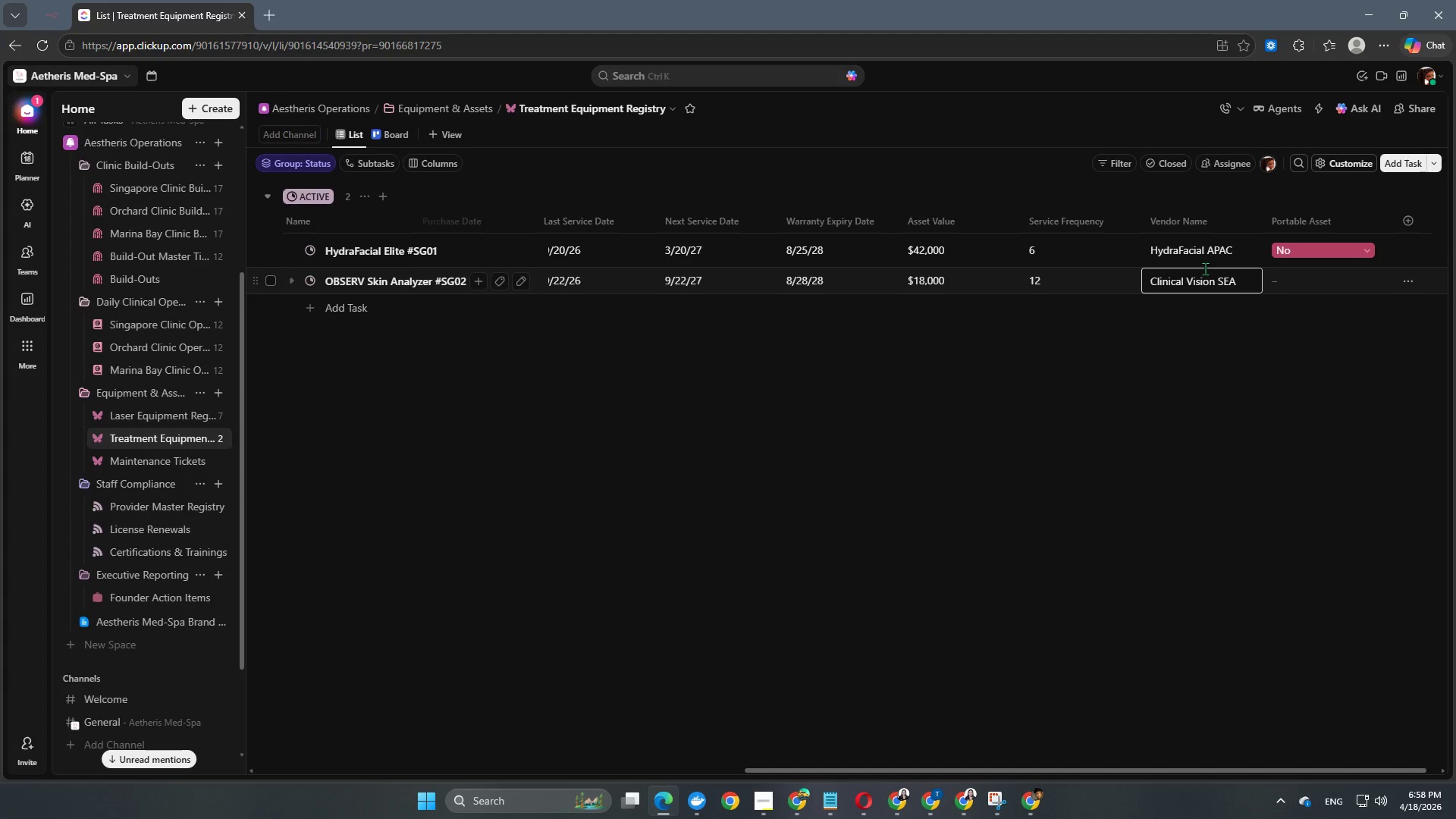 
left_click([1311, 280])
 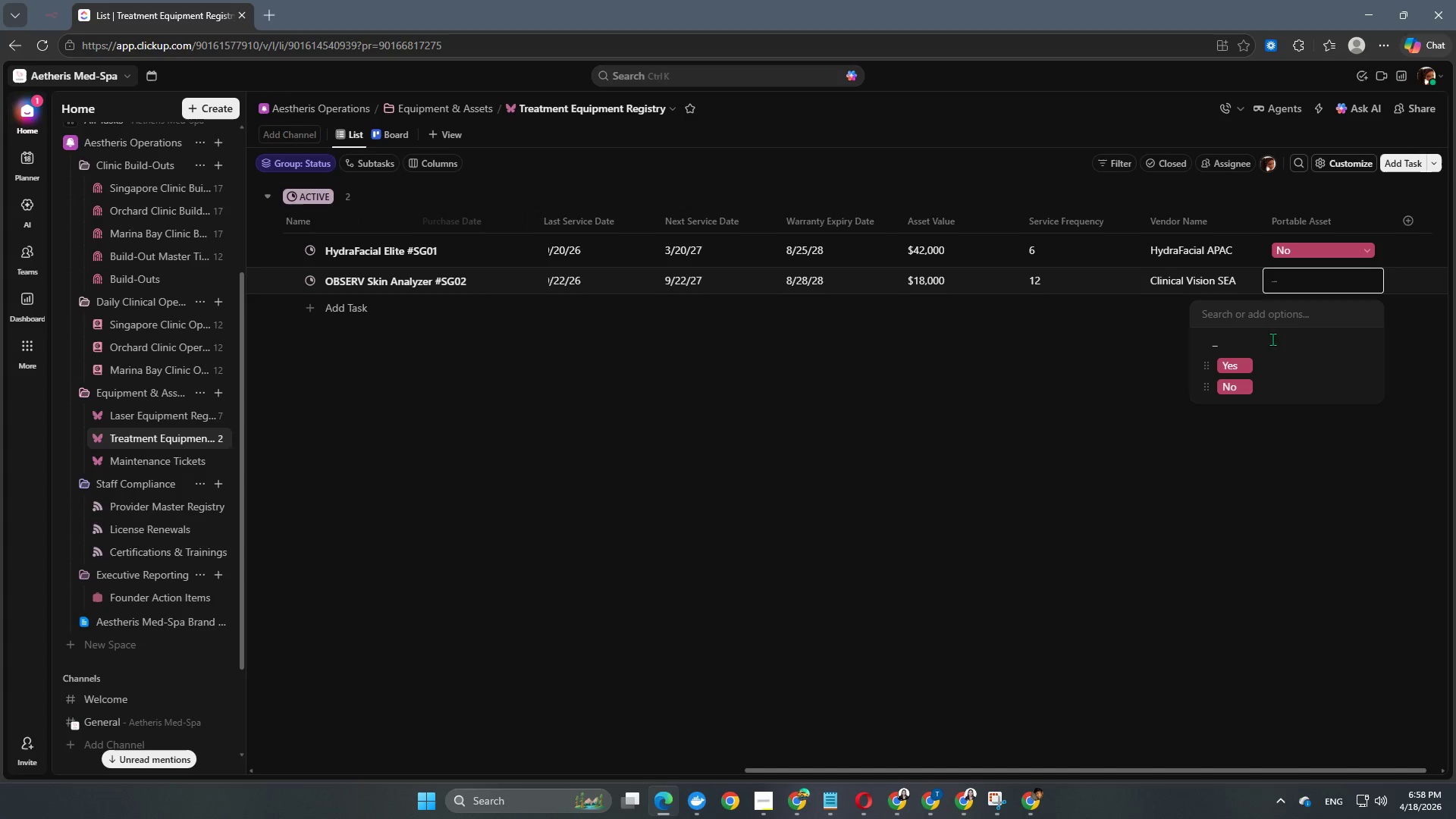 
left_click([1239, 391])
 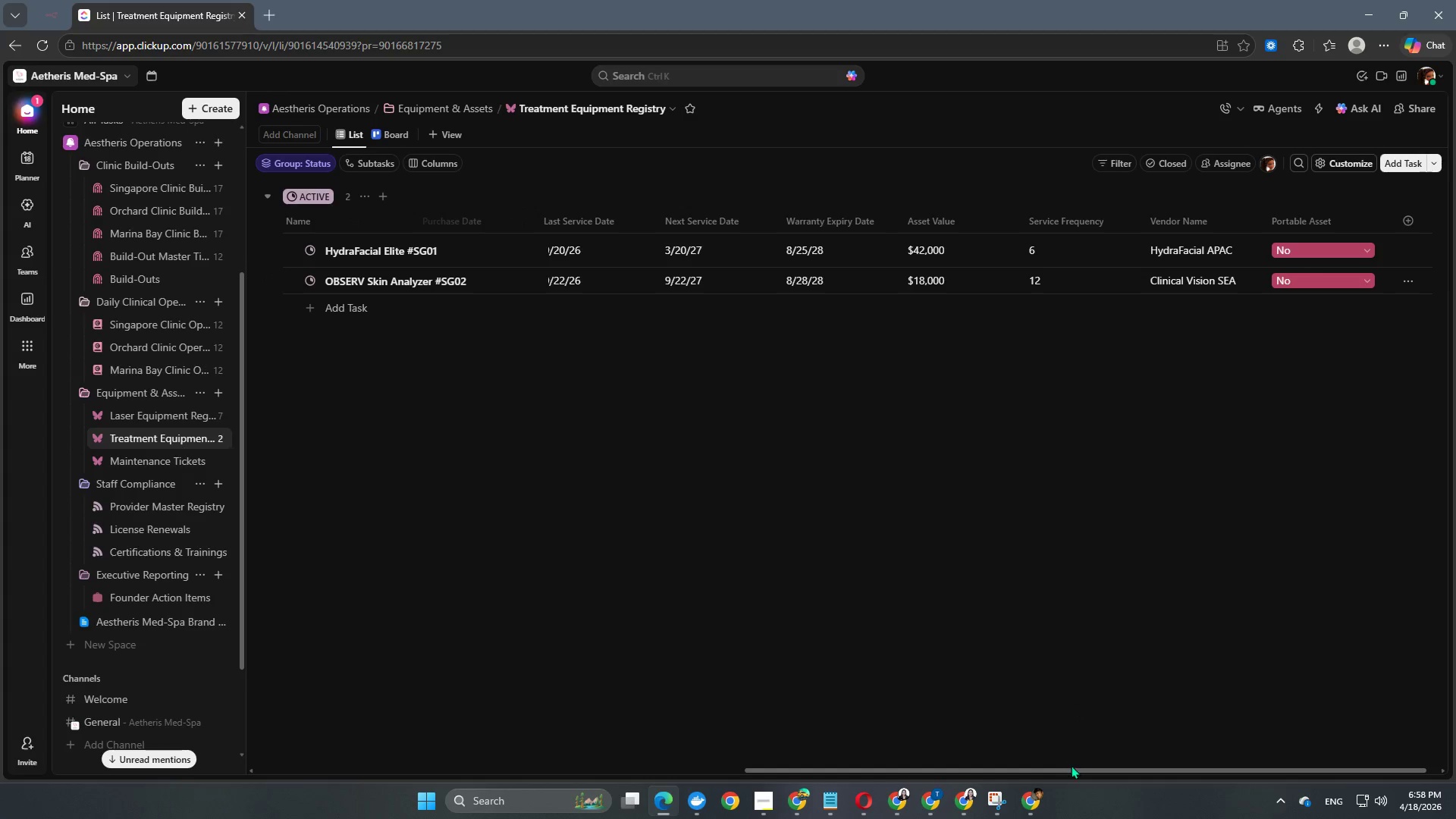 
left_click_drag(start_coordinate=[1071, 769], to_coordinate=[439, 770])
 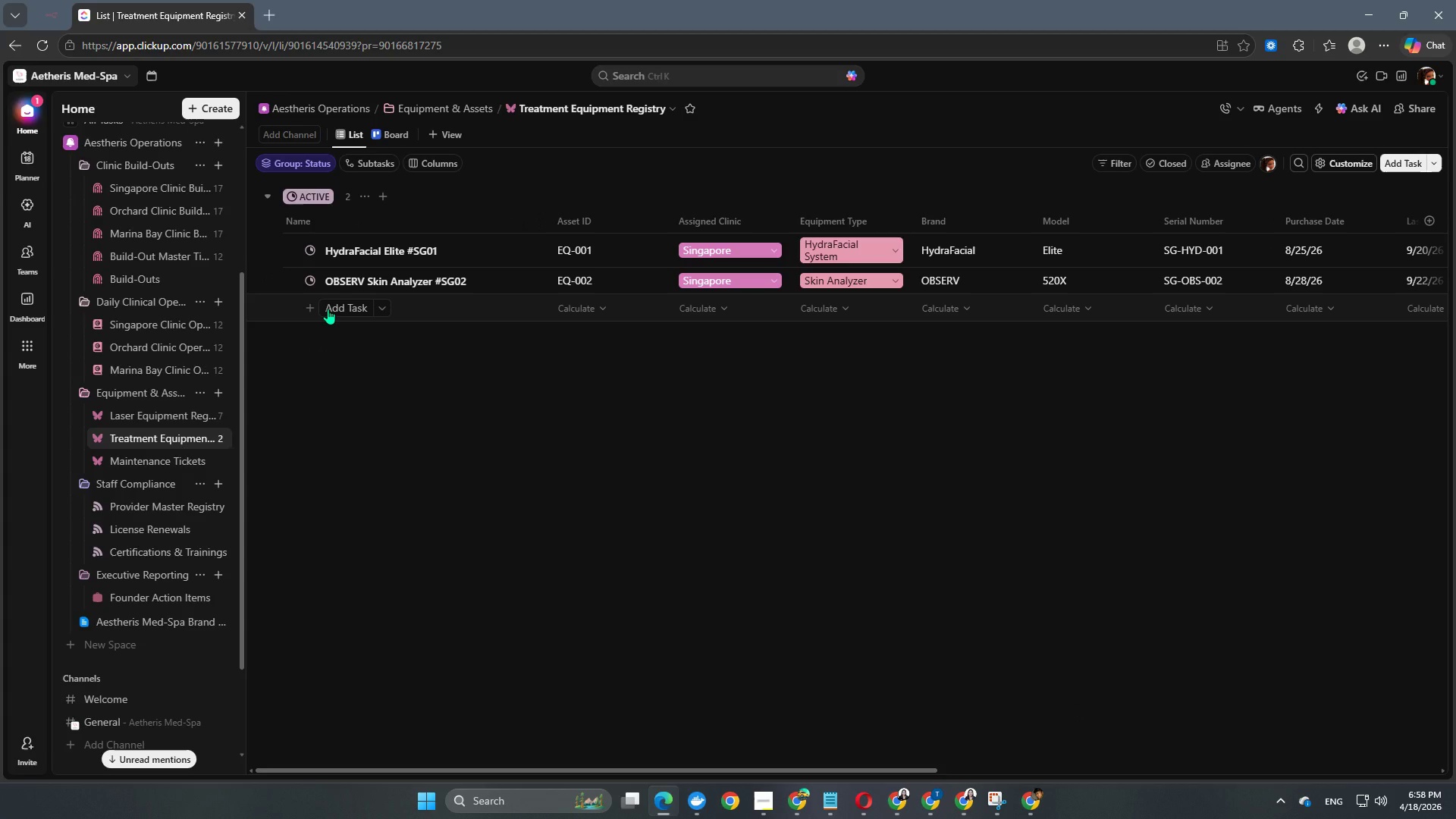 
left_click([339, 313])
 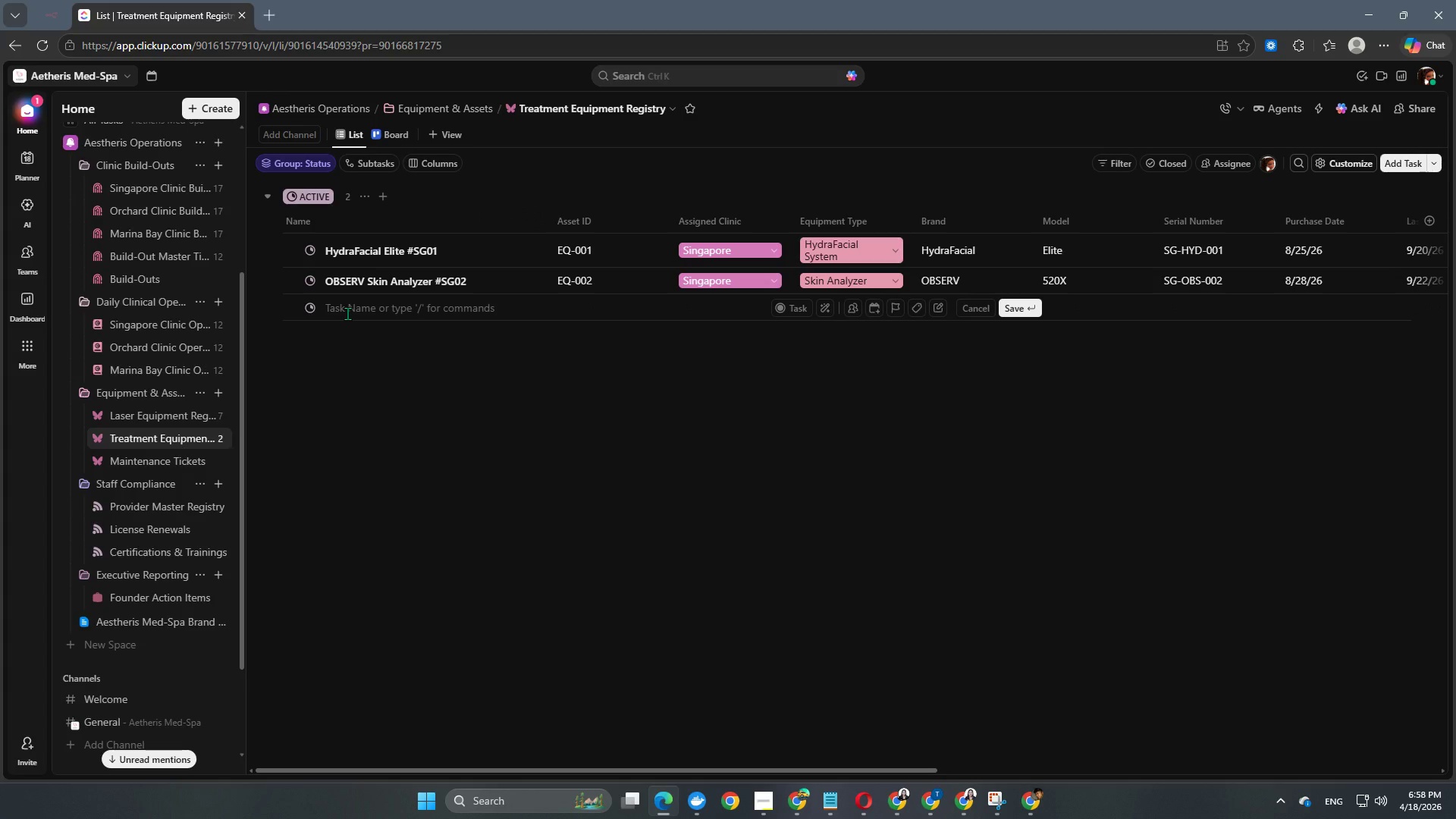 
wait(5.42)
 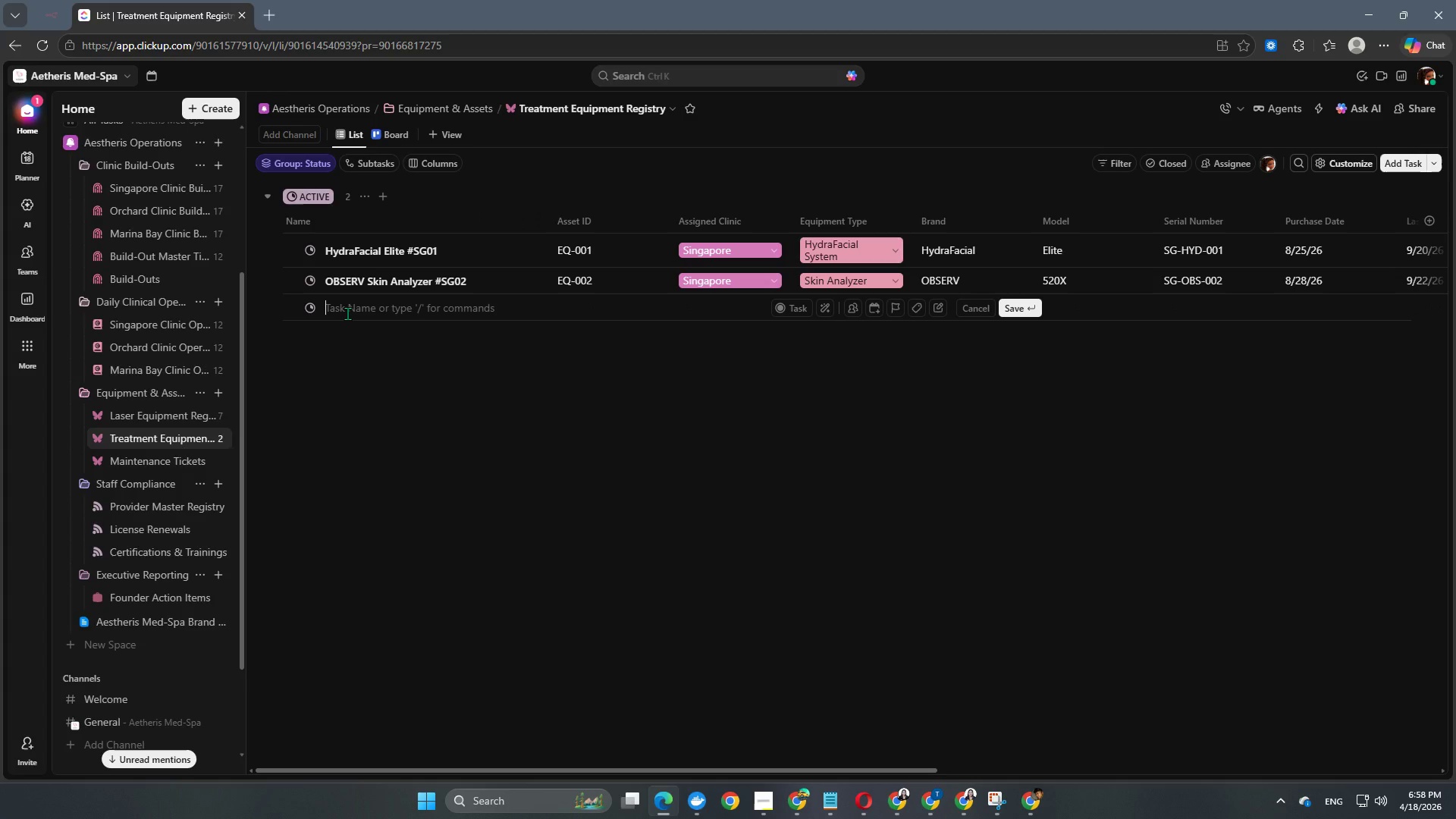 
type(LED Therapy Panel #OR01)
key(NumpadEnter)
 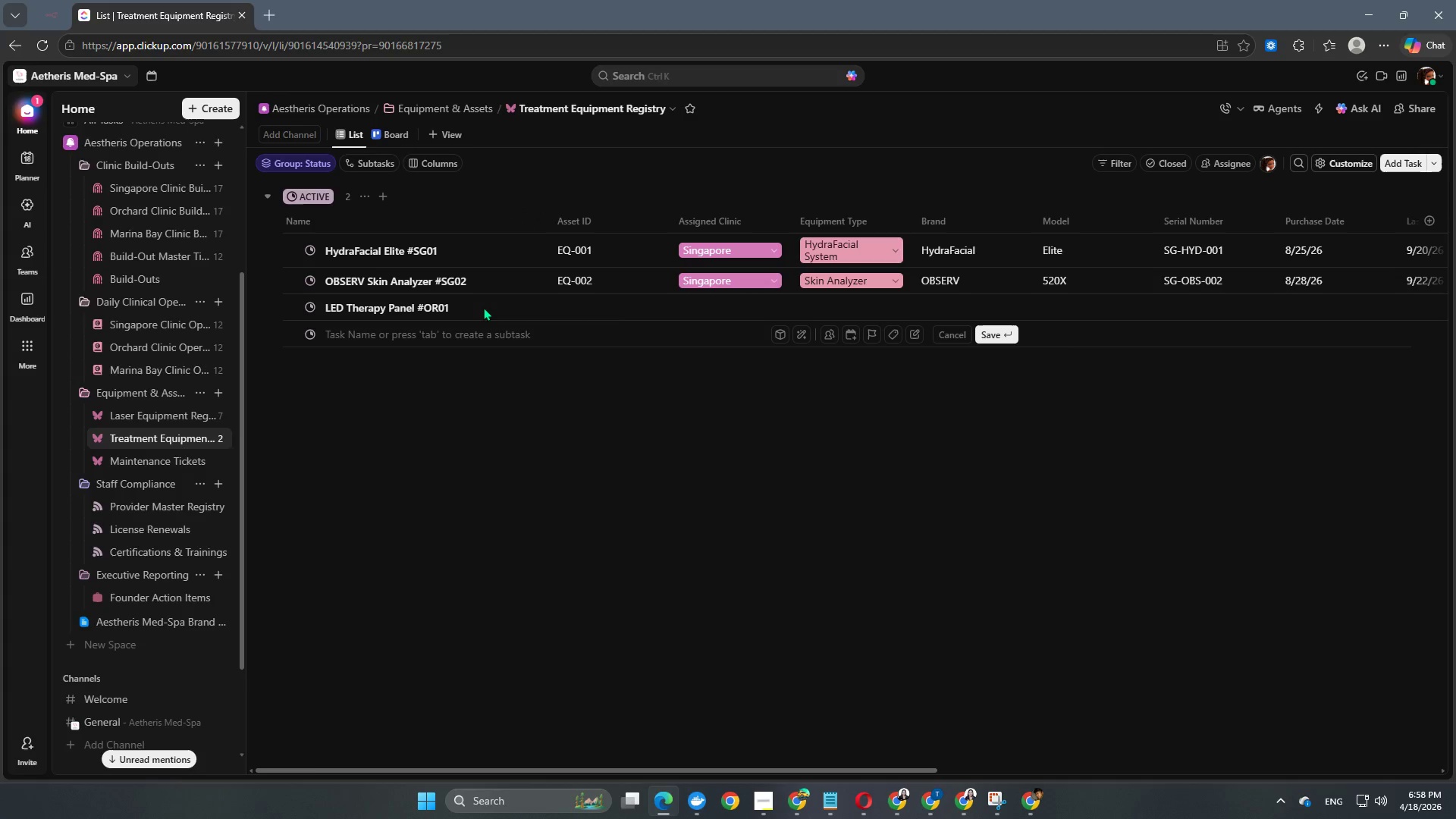 
left_click([595, 302])
 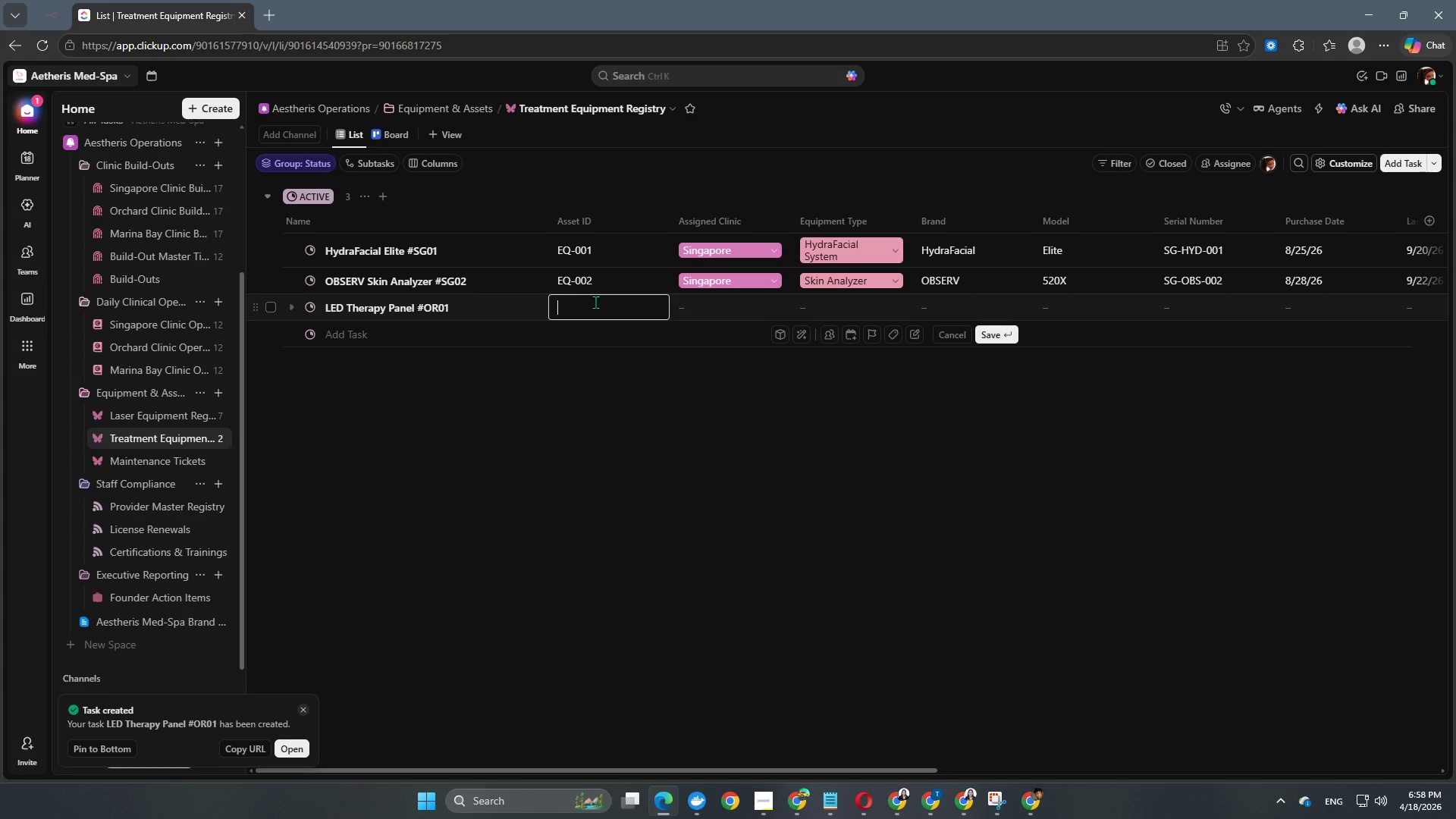 
type(EQ-003)
key(NumpadEnter)
 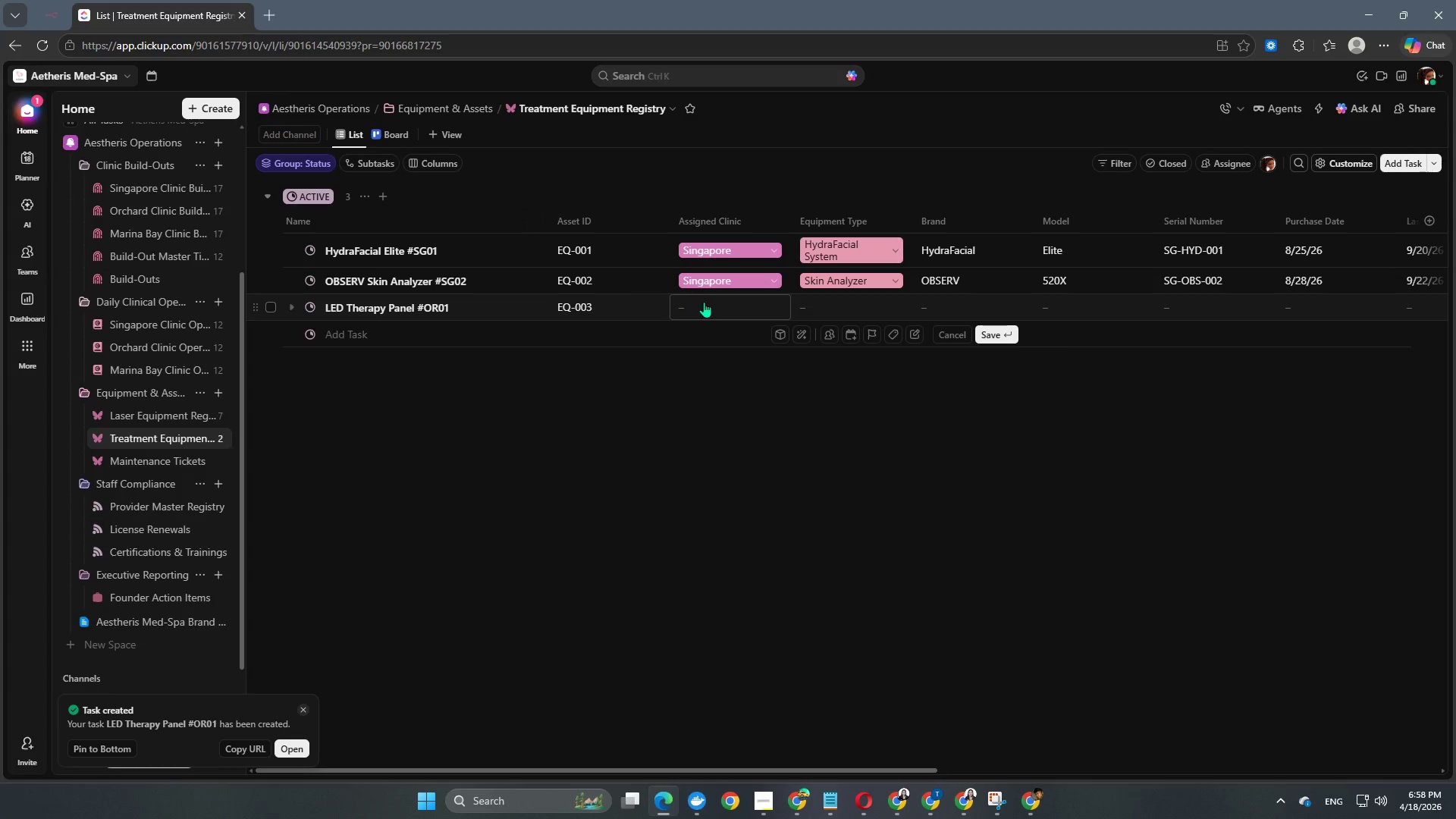 
left_click([708, 304])
 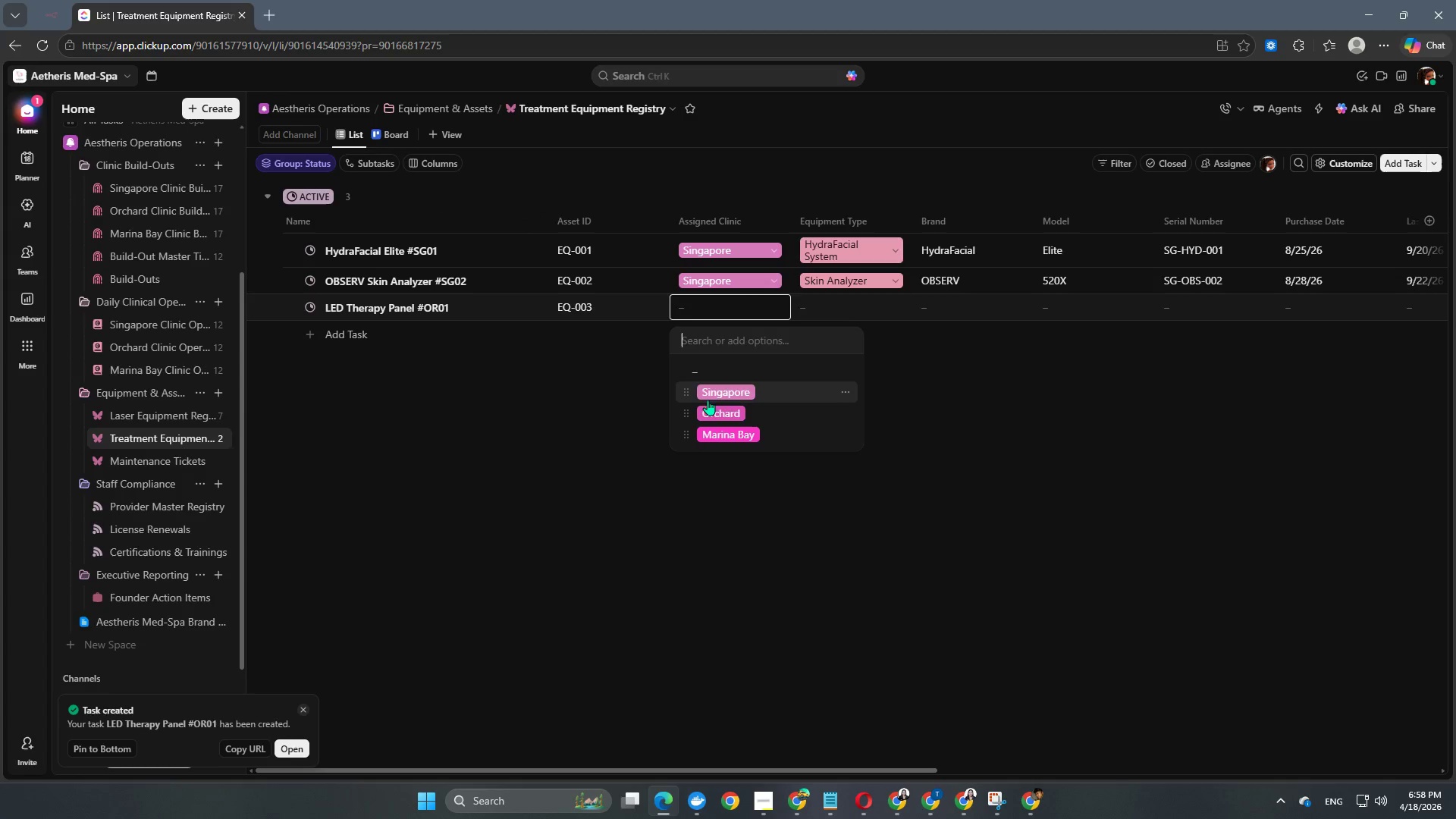 
left_click([709, 416])
 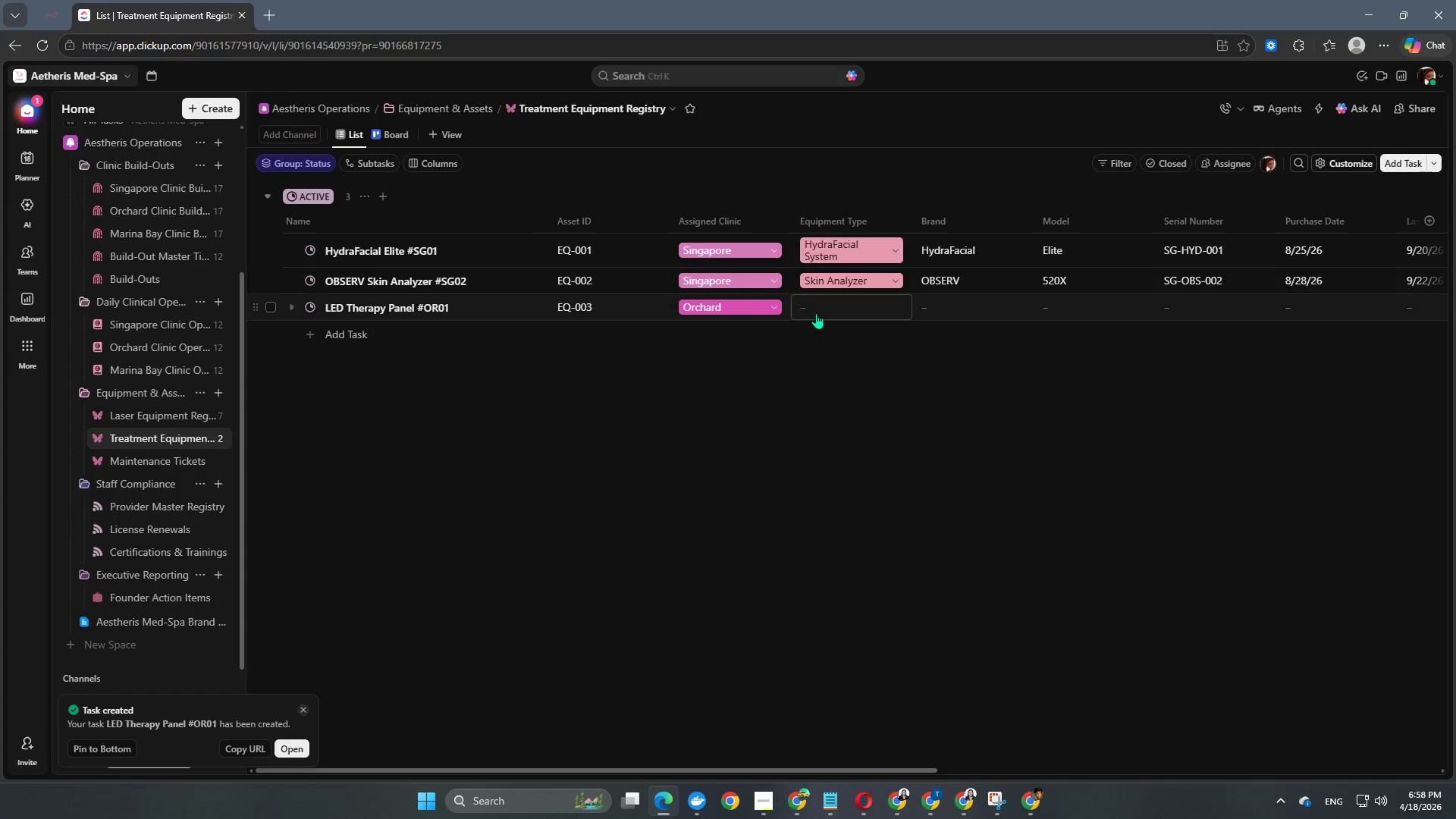 
left_click([820, 309])
 